 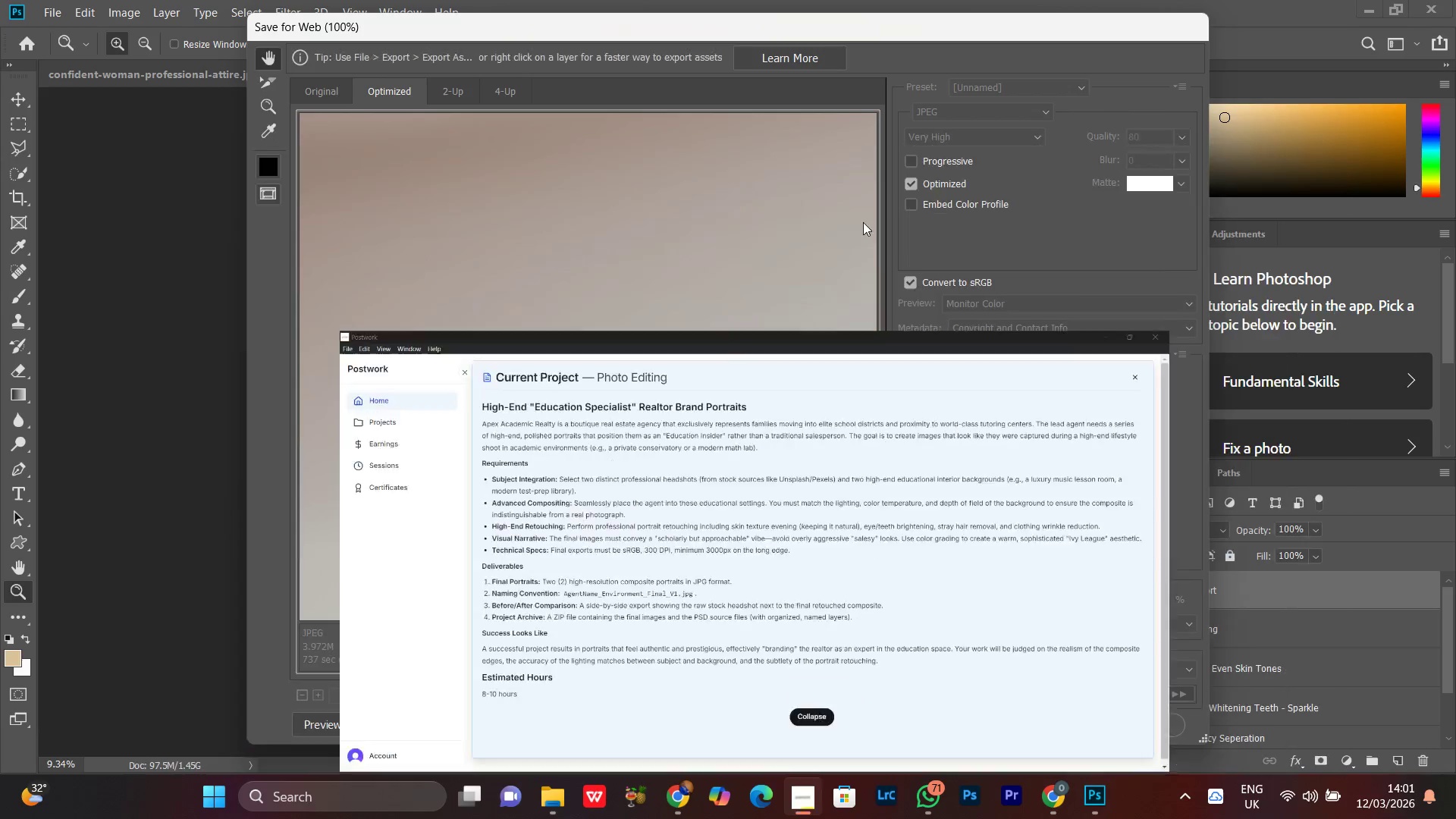 
left_click([628, 356])
 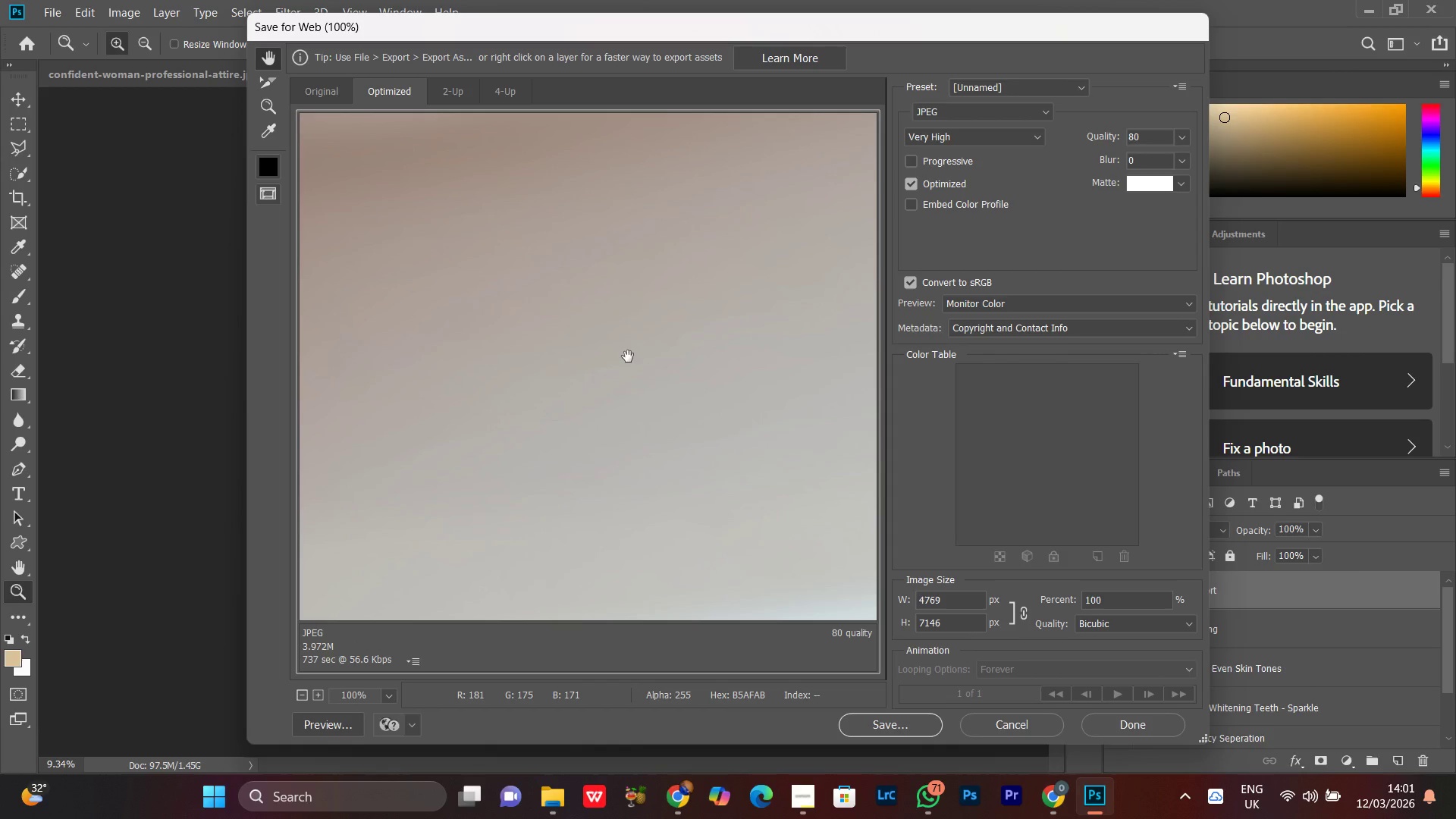 
key(Control+Minus)
 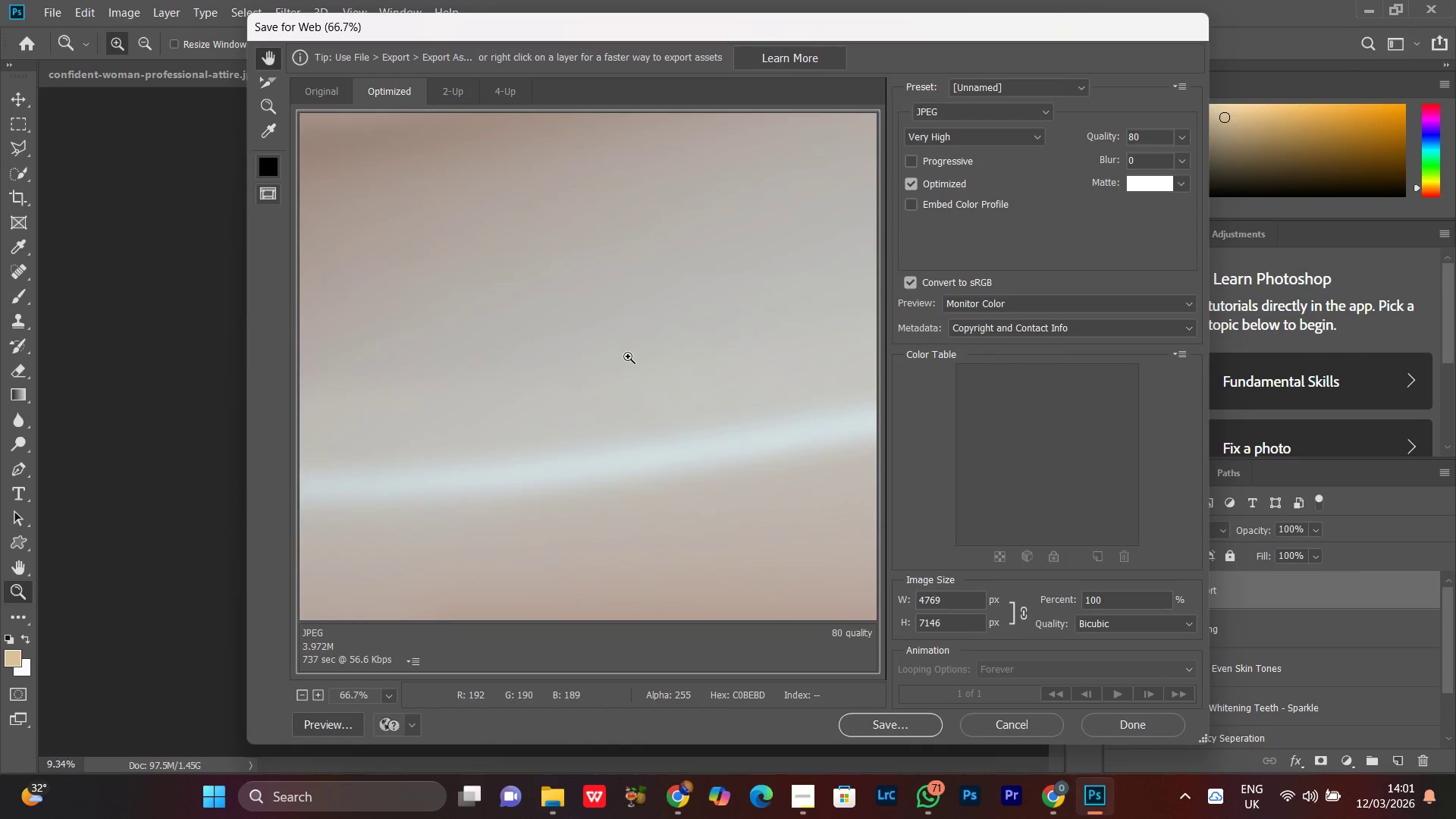 
key(Control+Minus)
 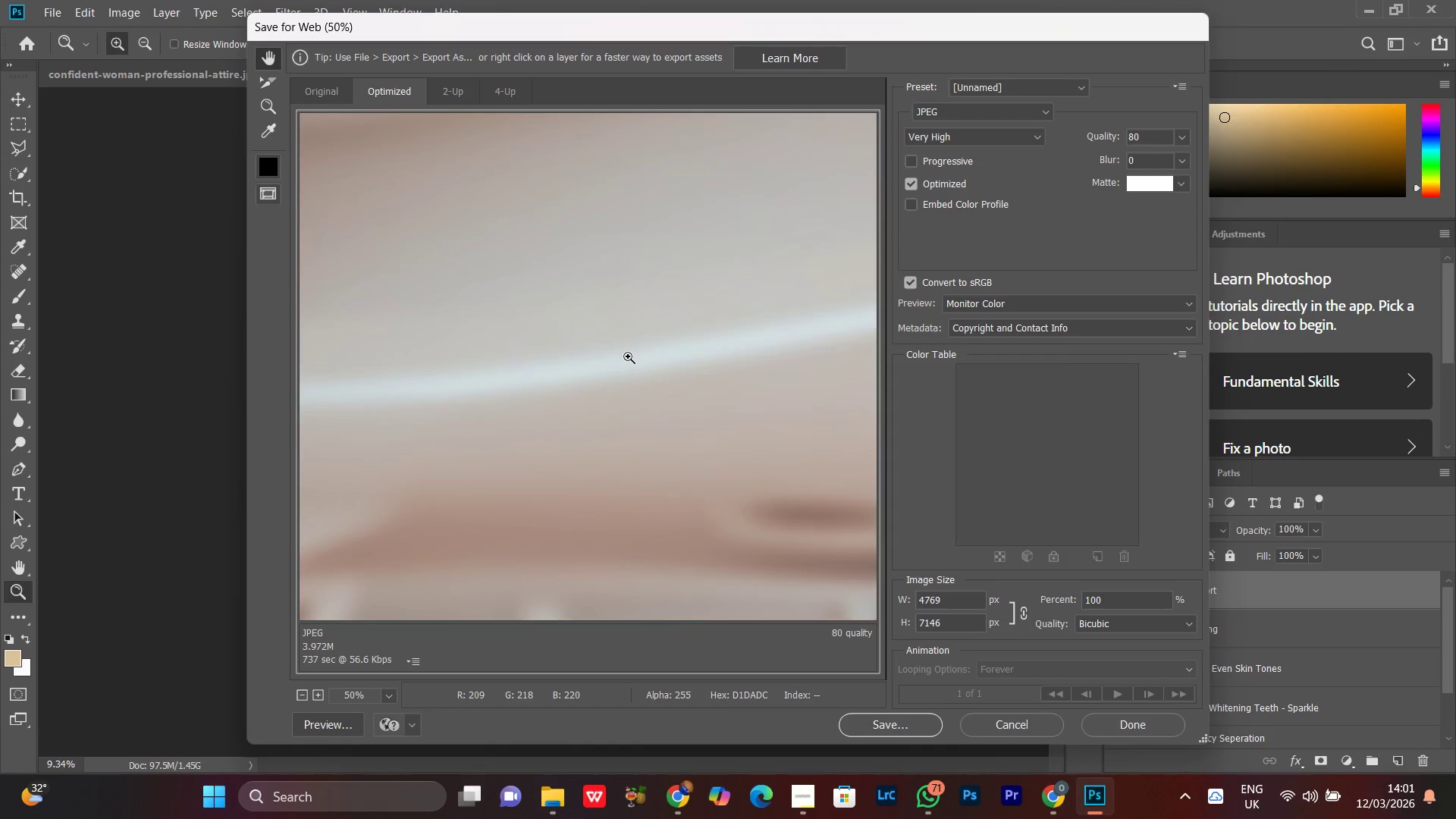 
key(Control+Minus)
 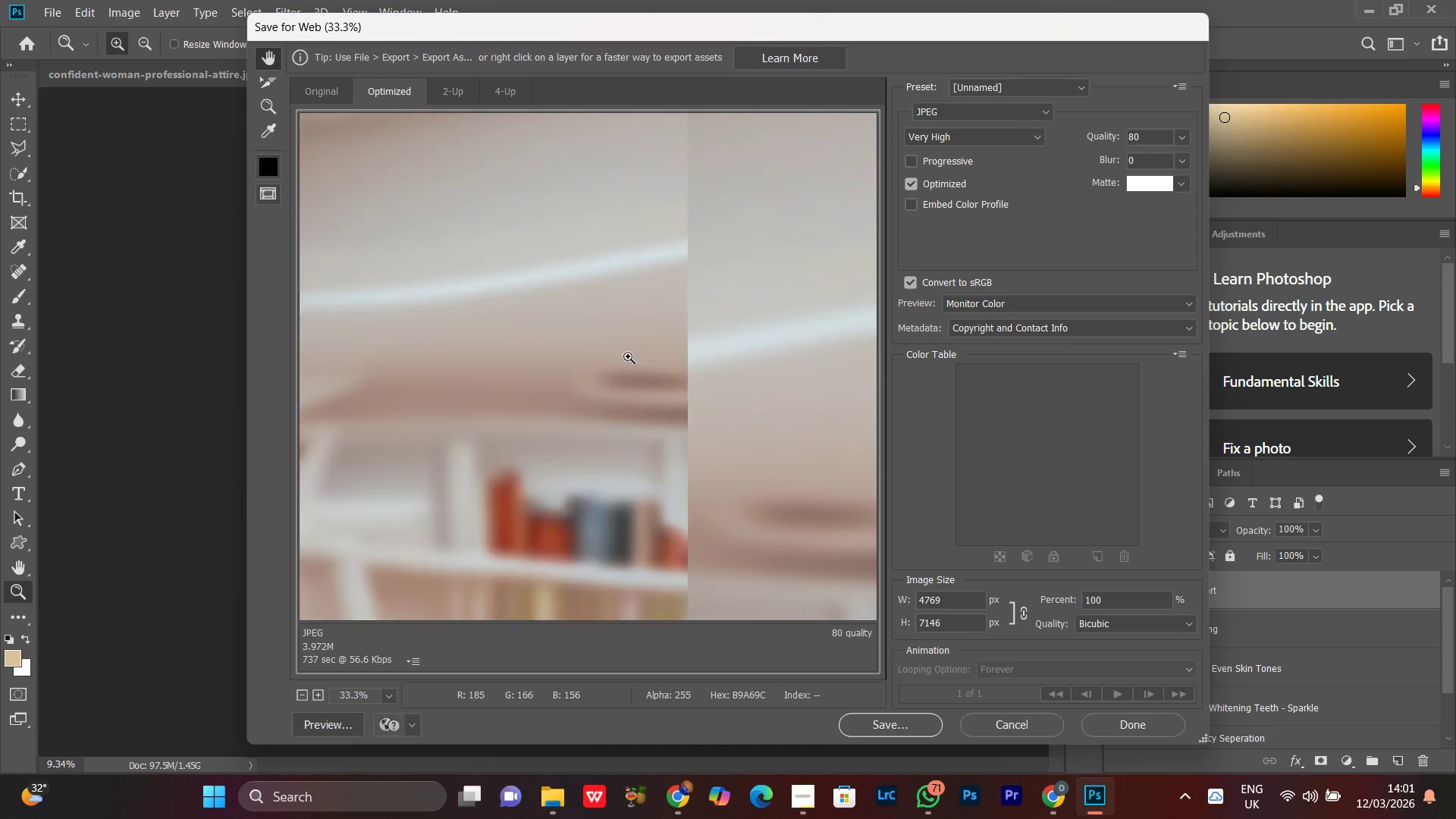 
key(Control+Minus)
 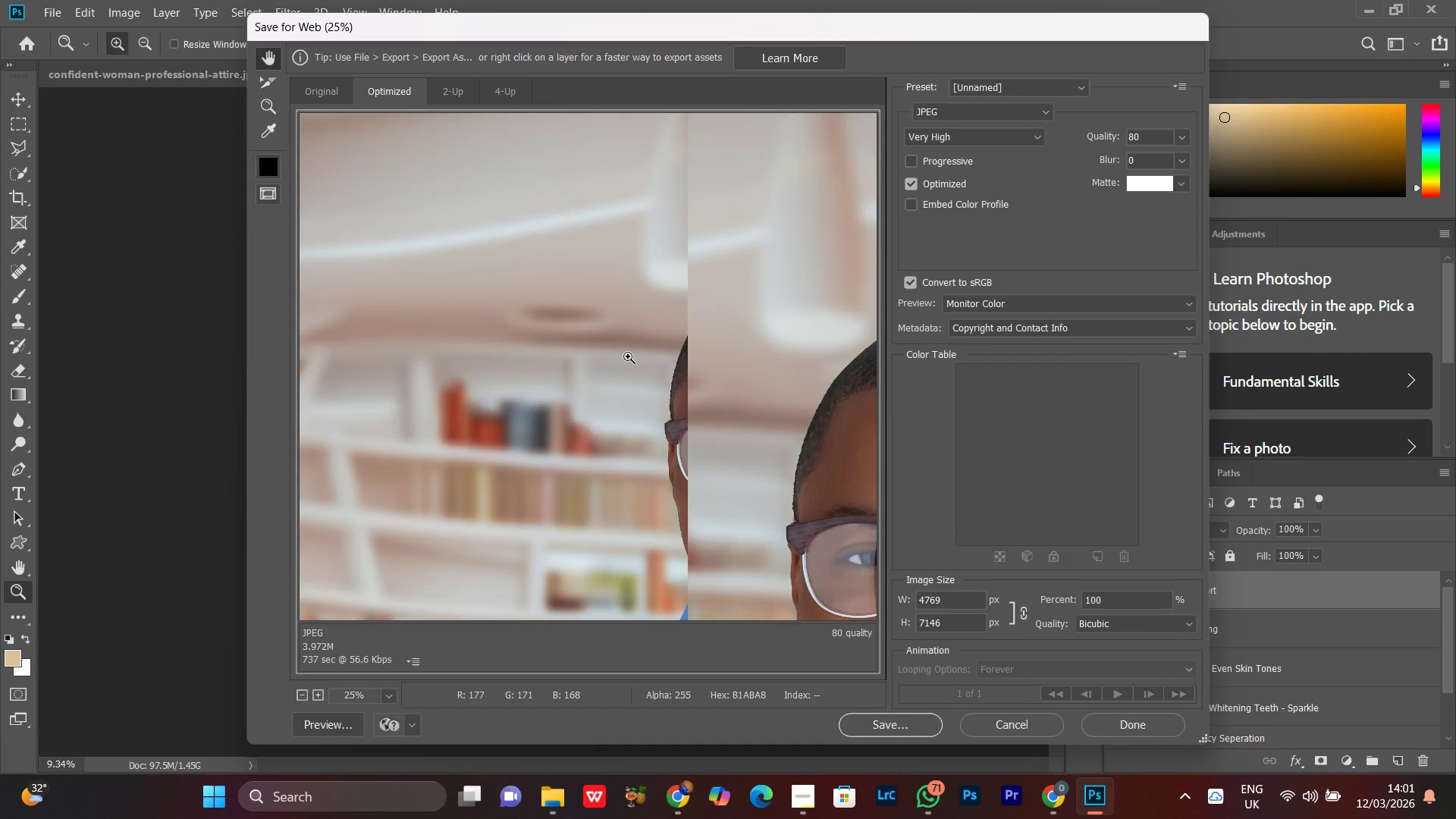 
key(Control+Minus)
 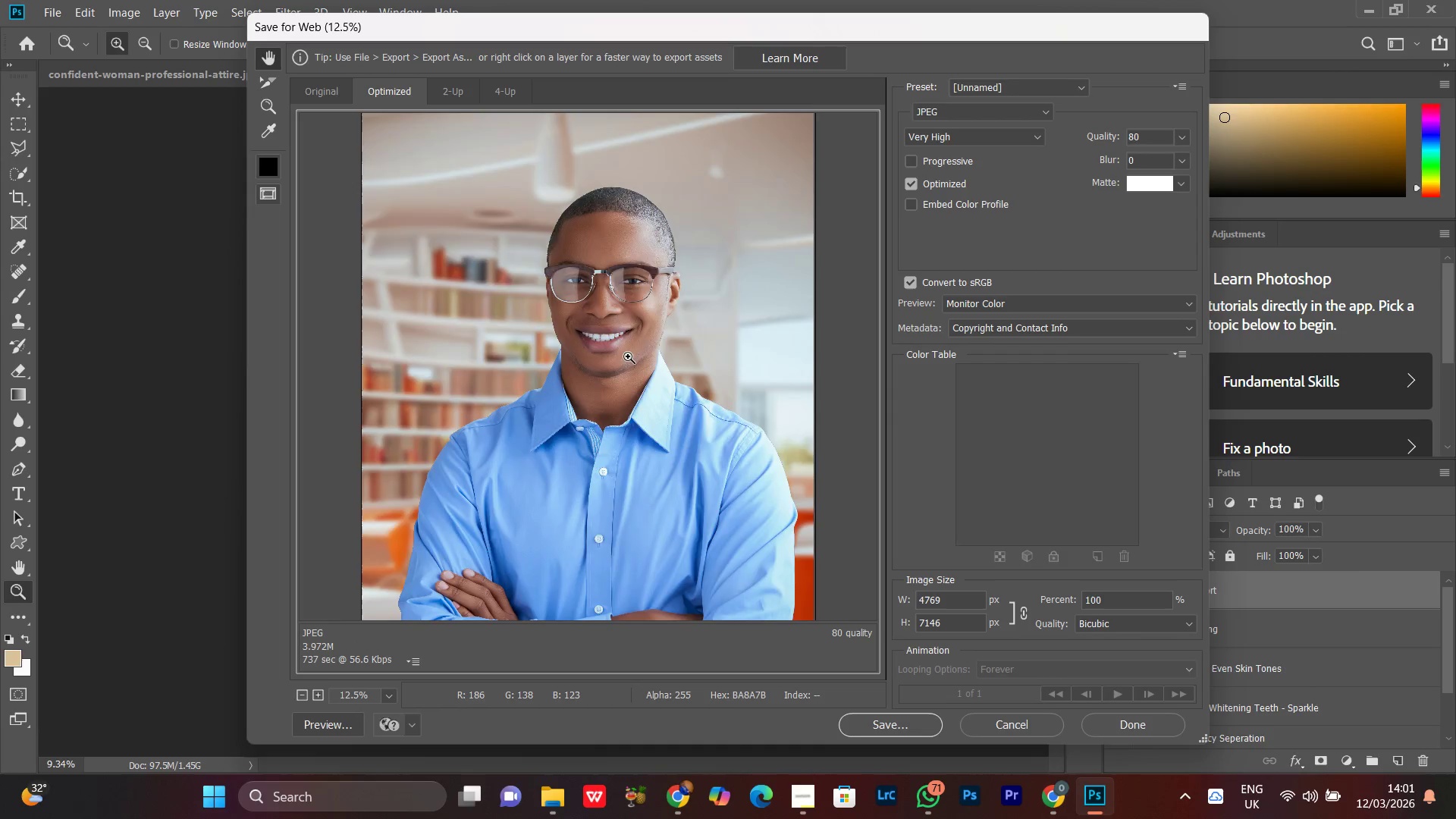 
key(Control+Minus)
 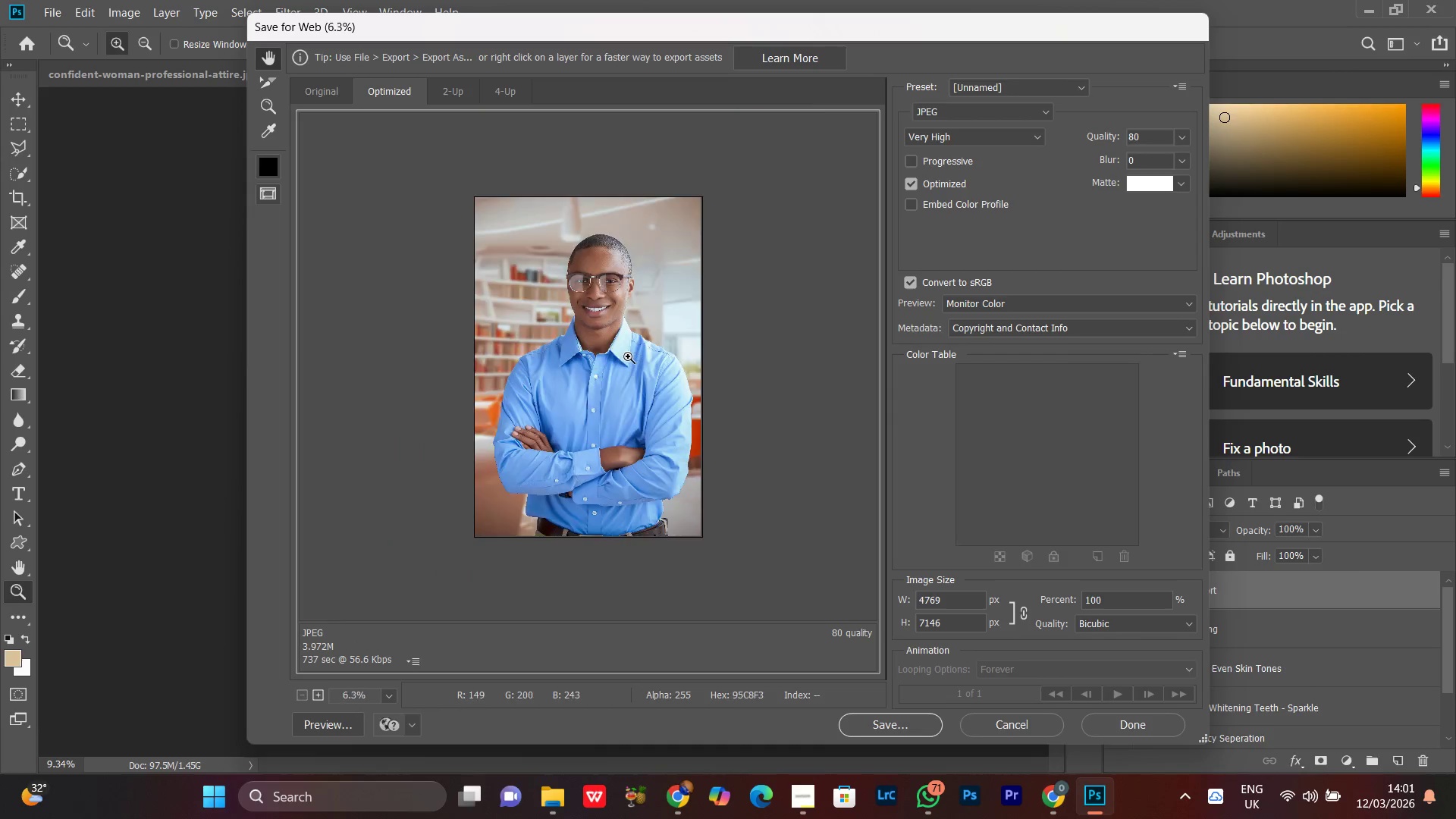 
key(Control+Minus)
 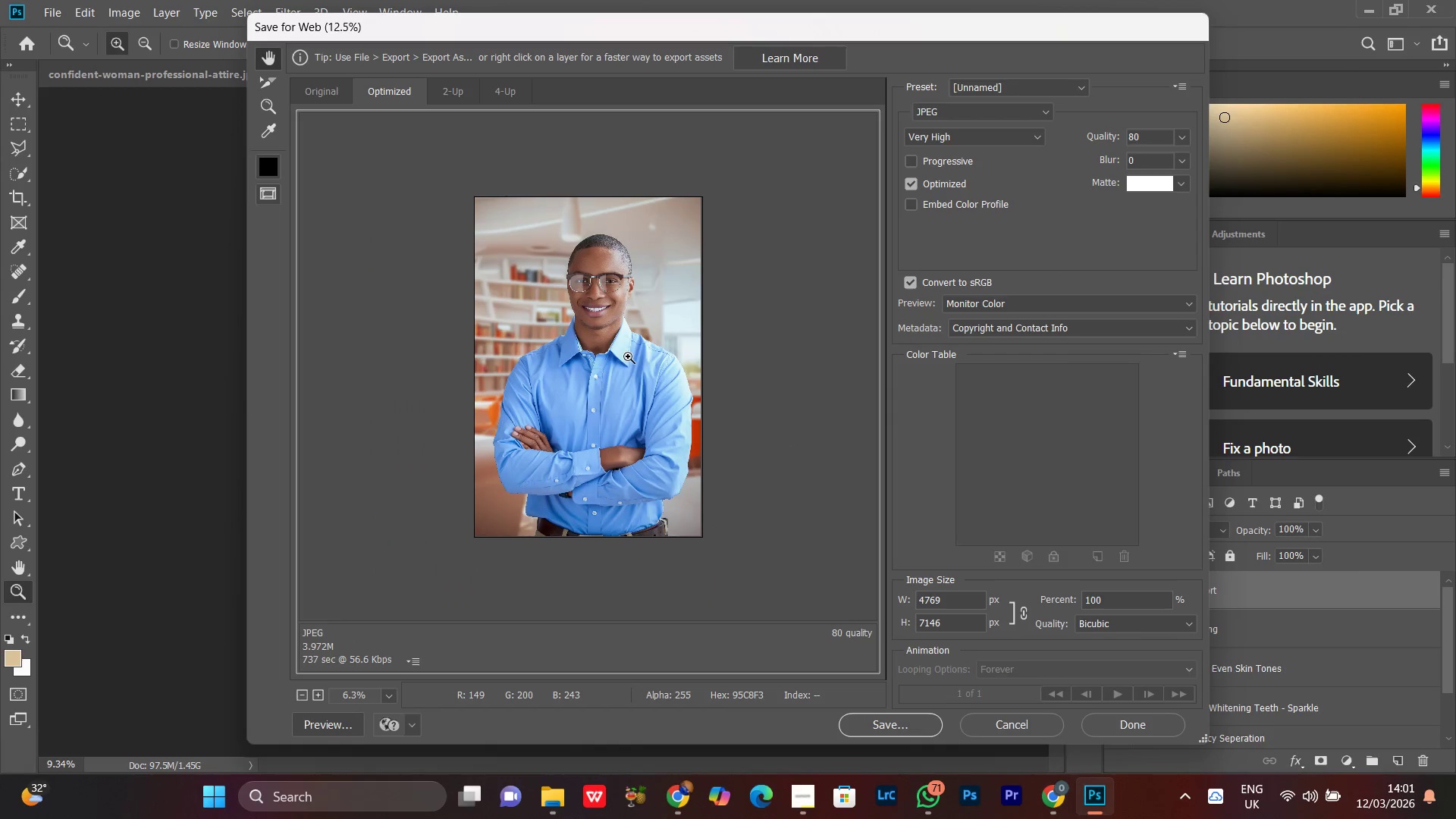 
key(Control+Equal)
 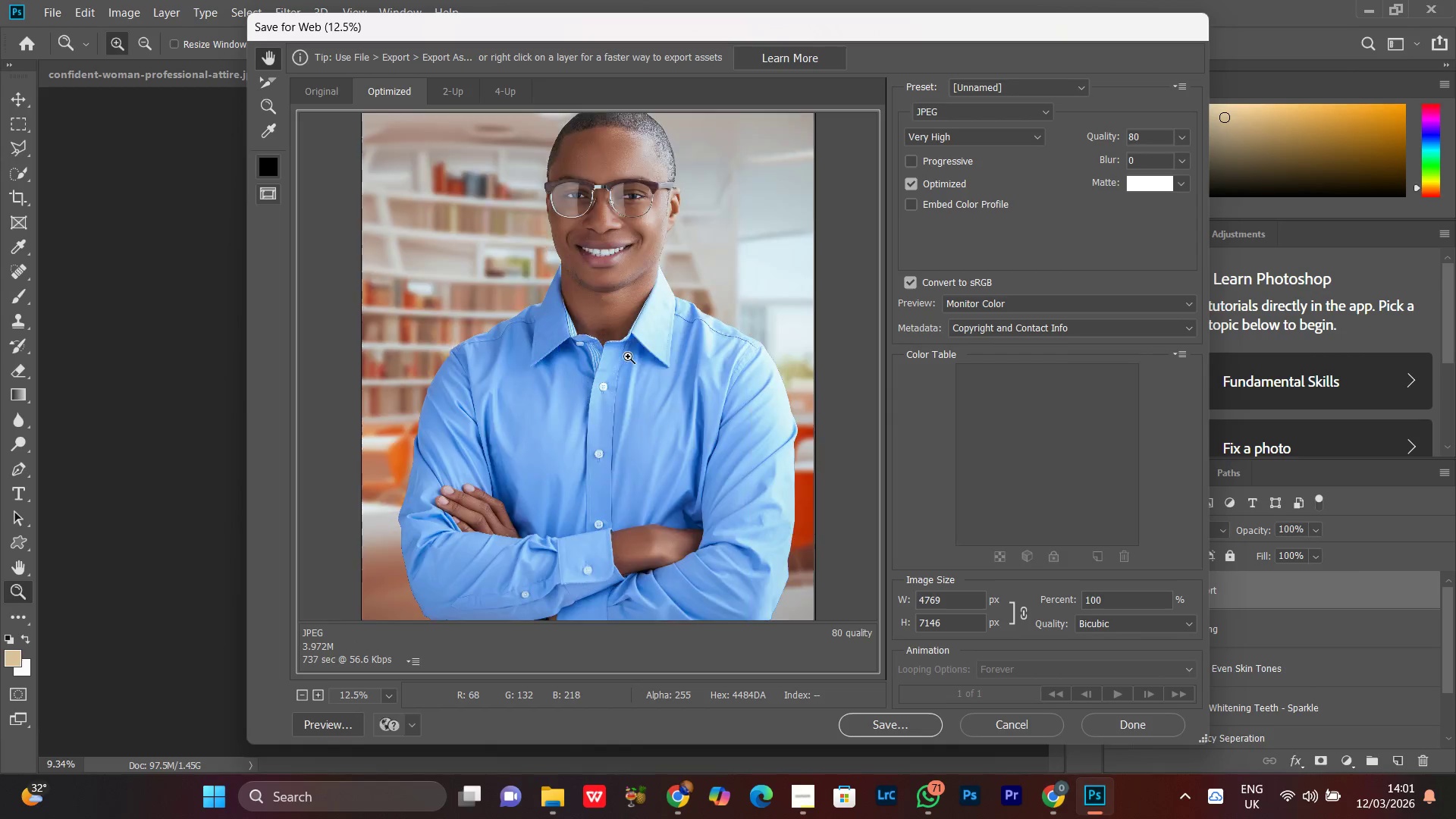 
key(Control+Equal)
 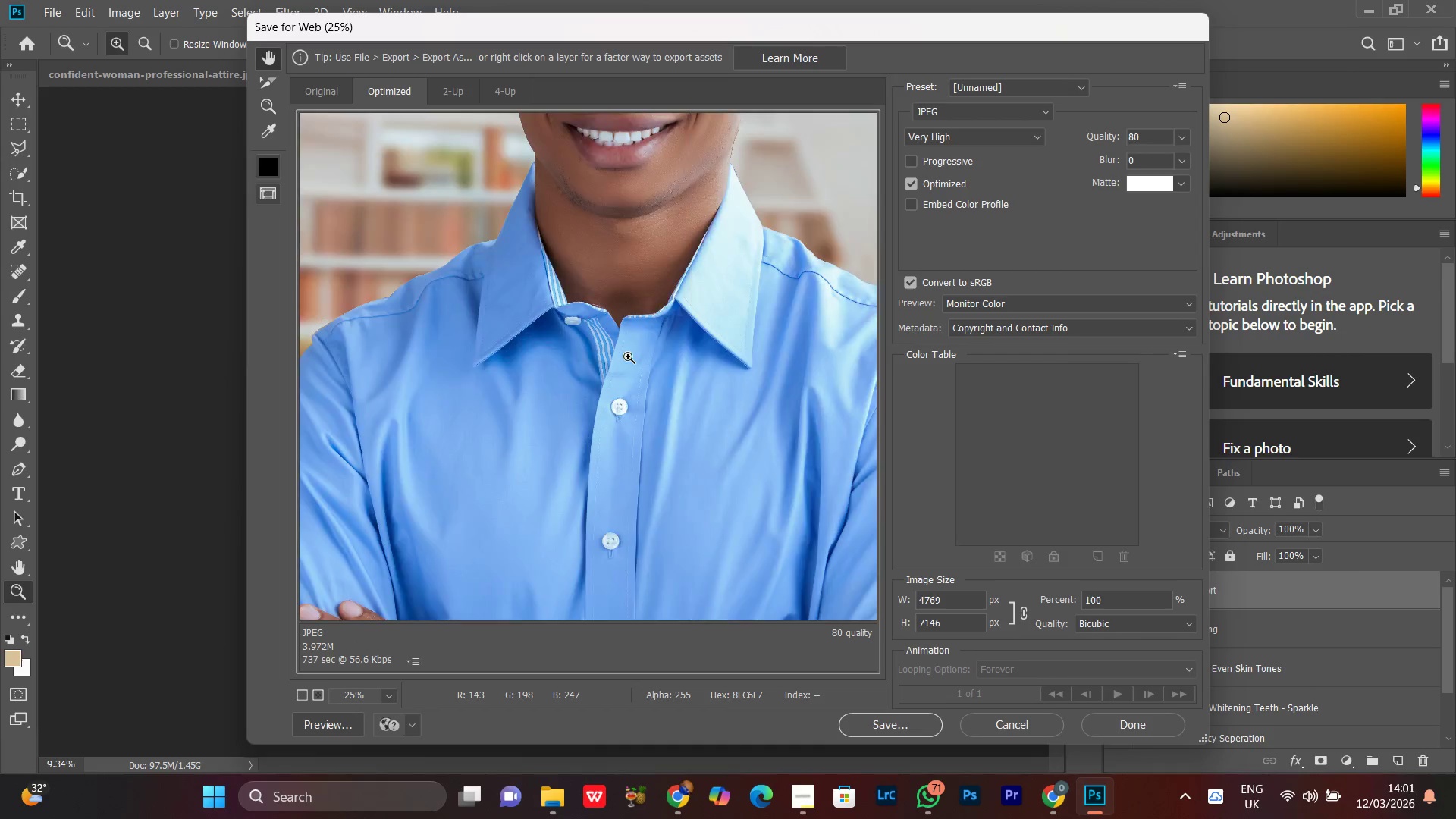 
key(Control+Equal)
 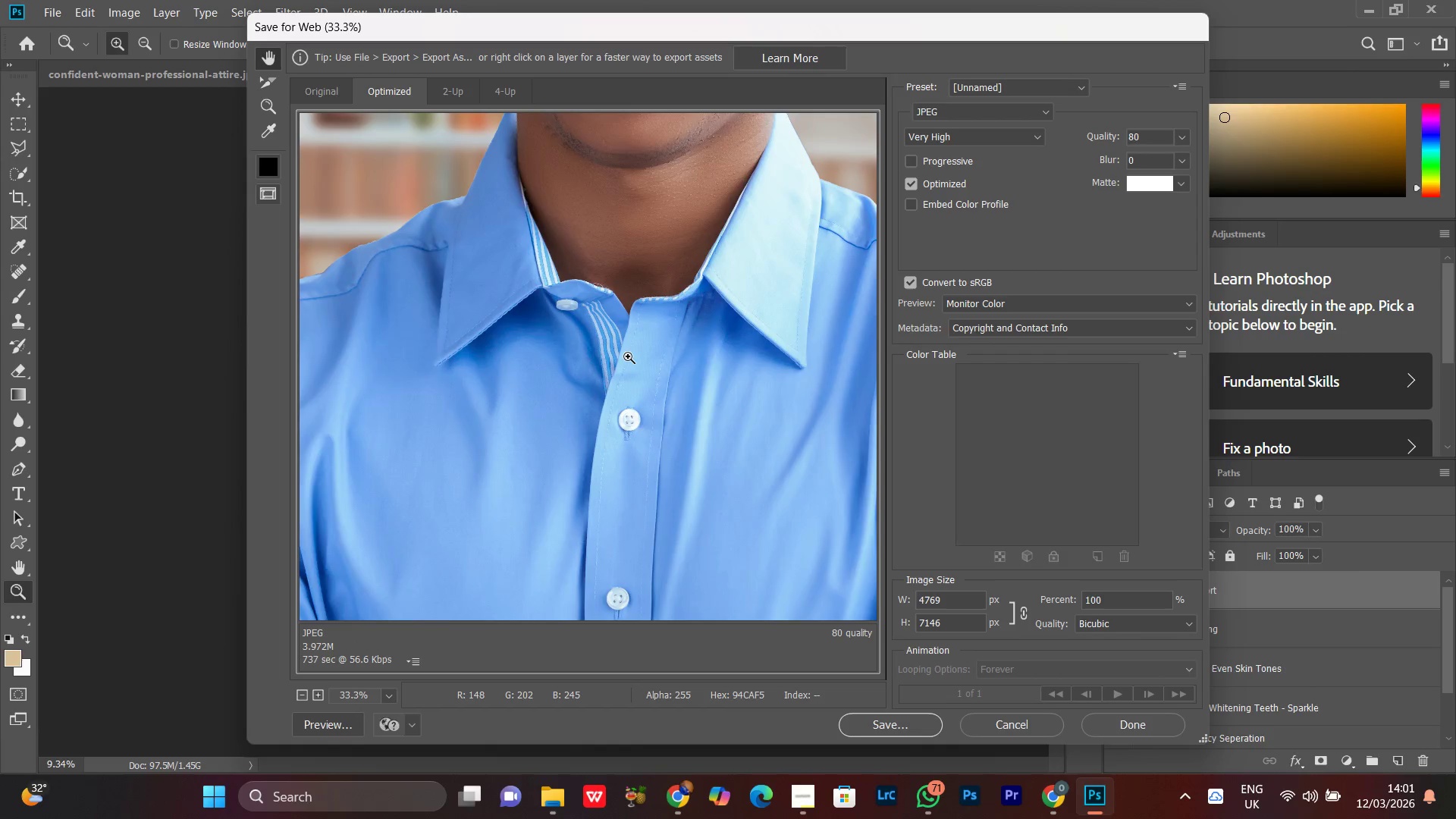 
key(Control+Minus)
 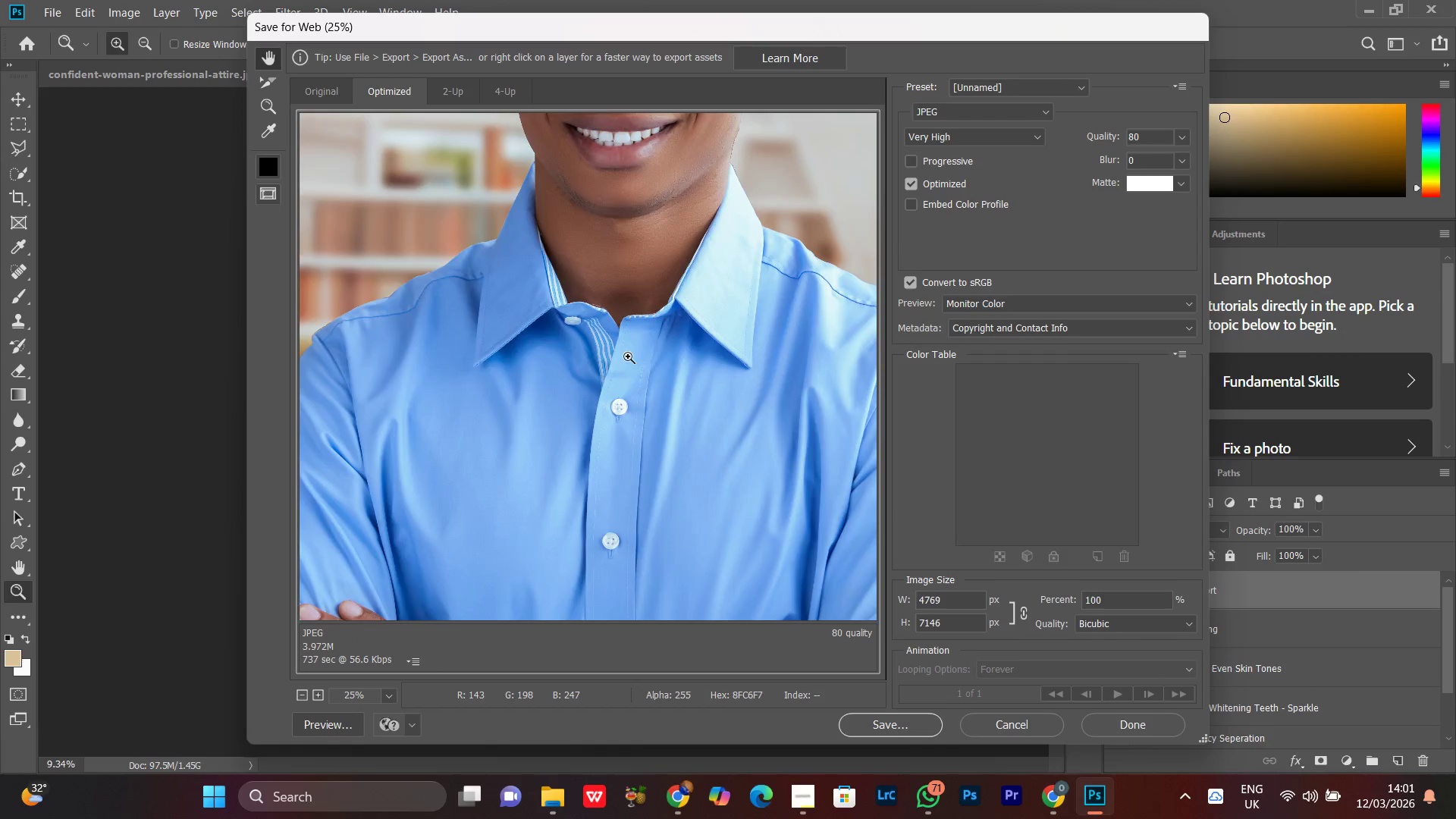 
key(Control+Minus)
 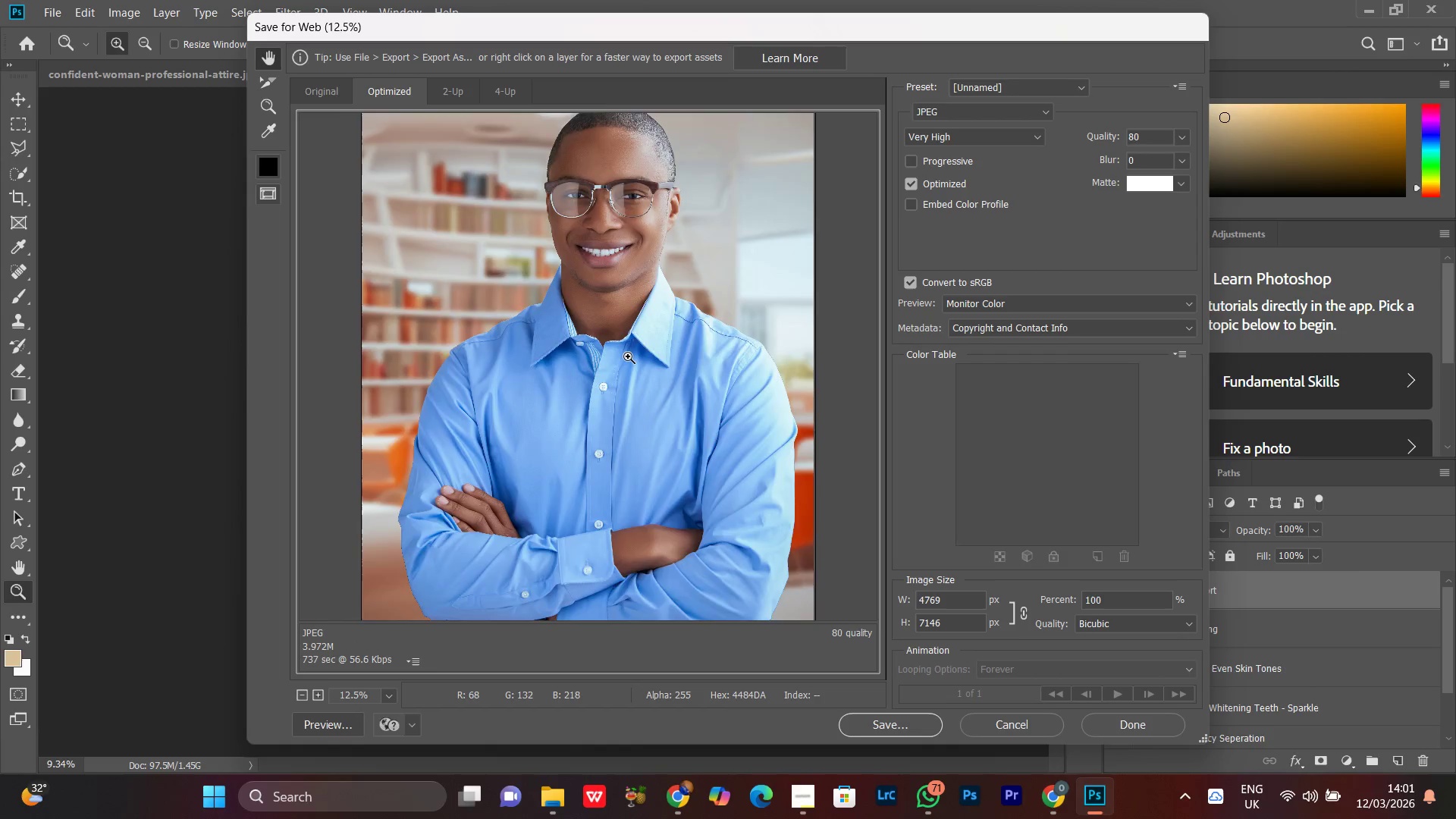 
key(Control+Minus)
 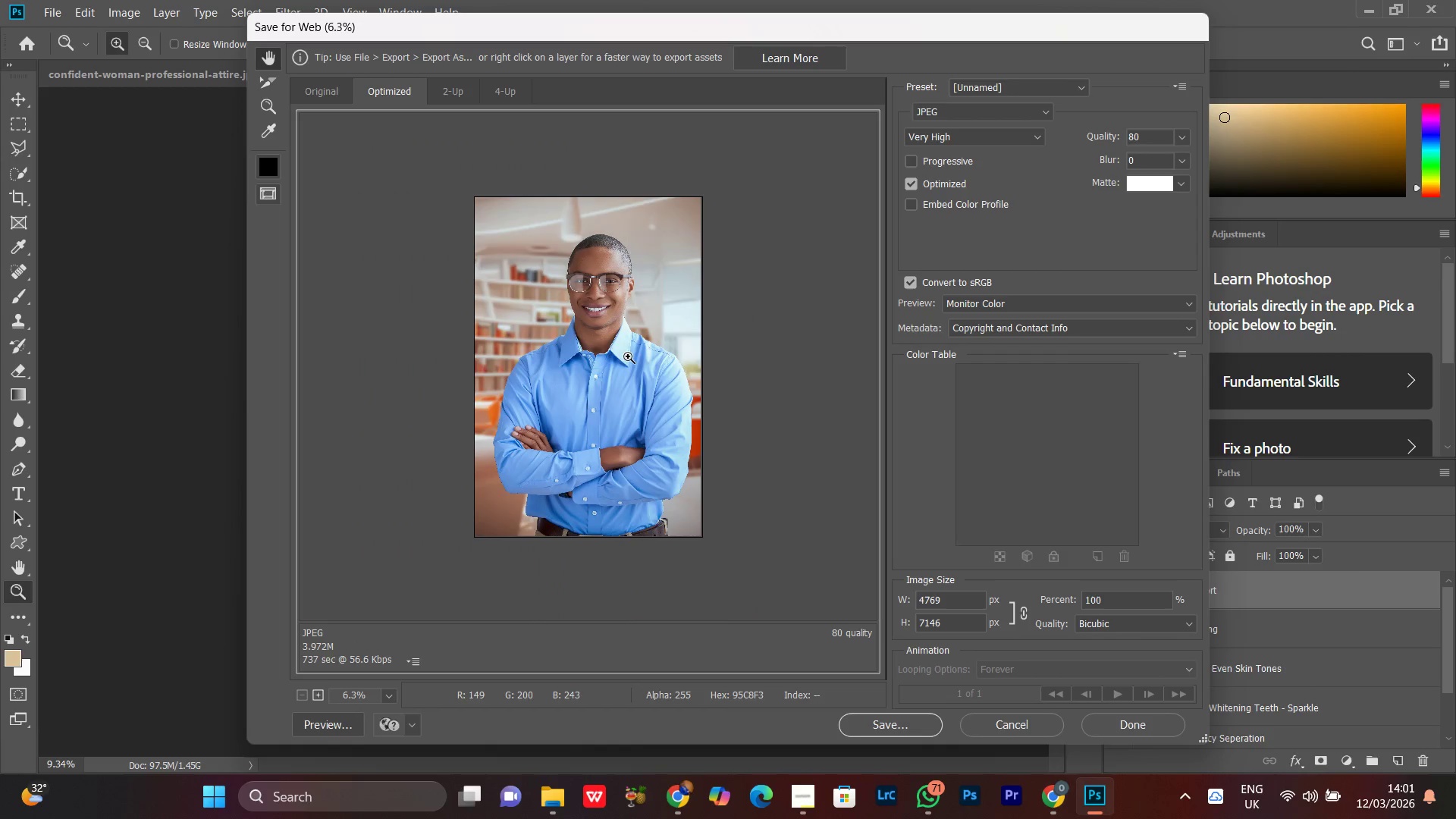 
key(Control+Minus)
 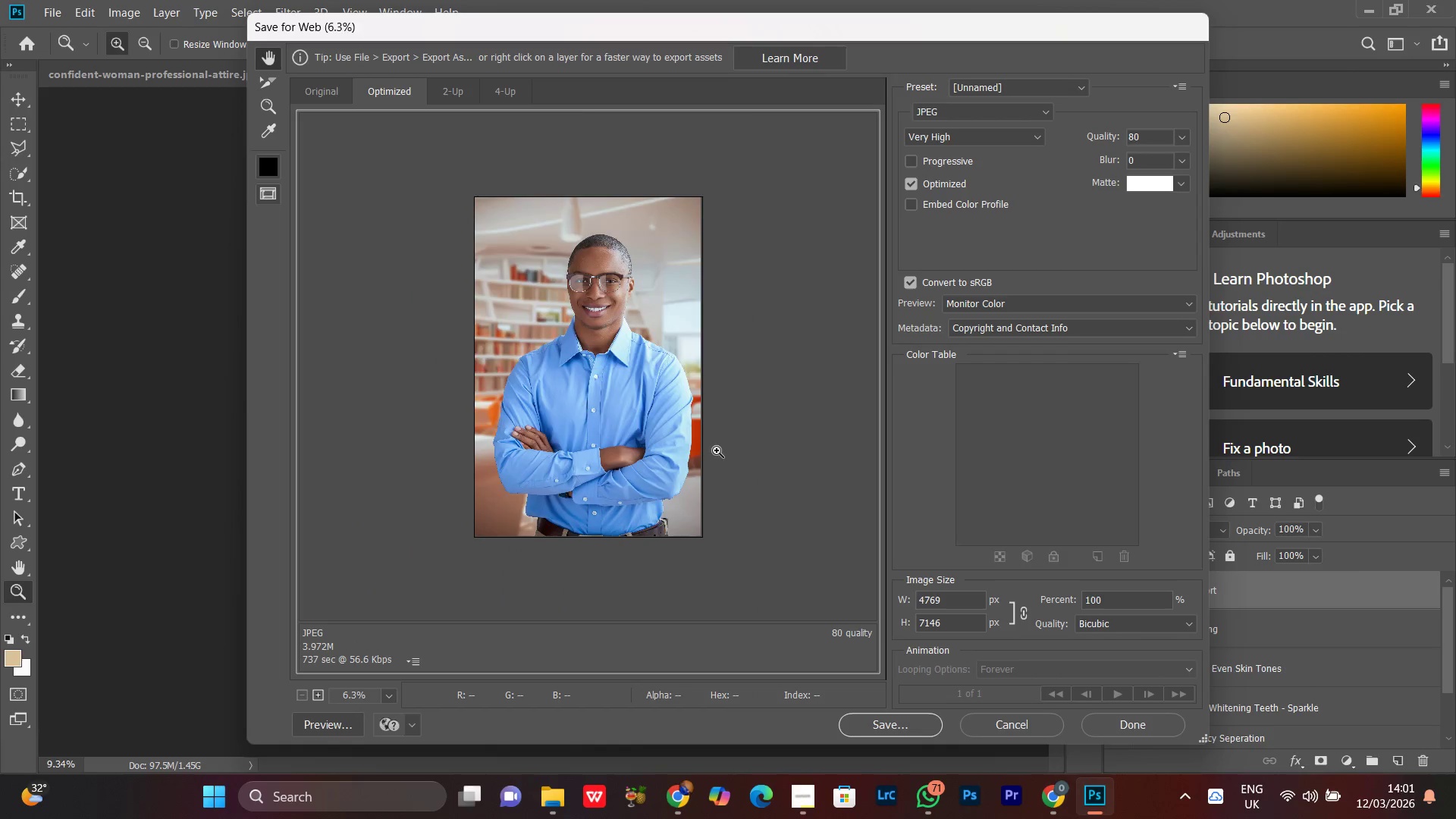 
key(Control+Equal)
 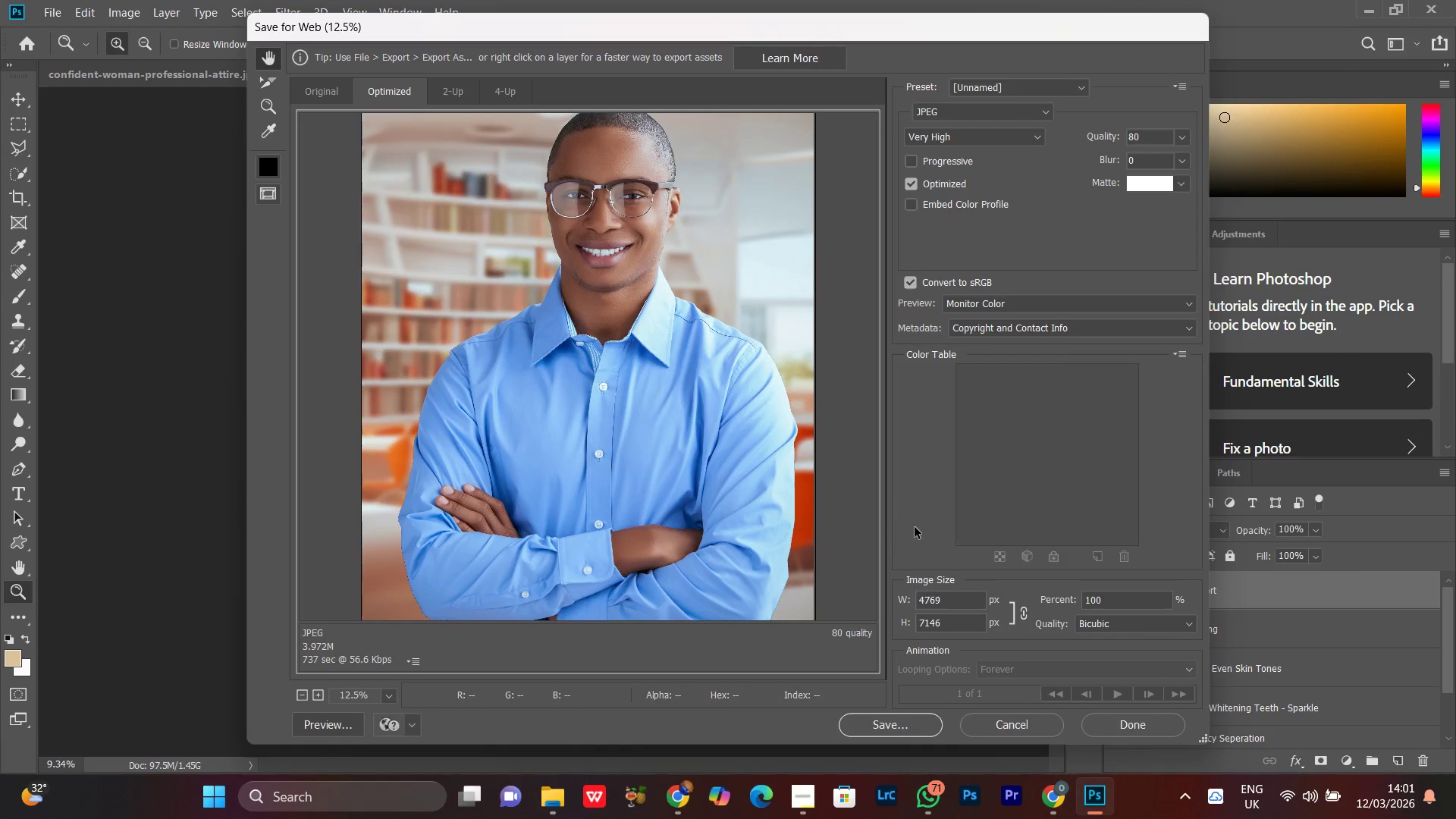 
key(Control+Minus)
 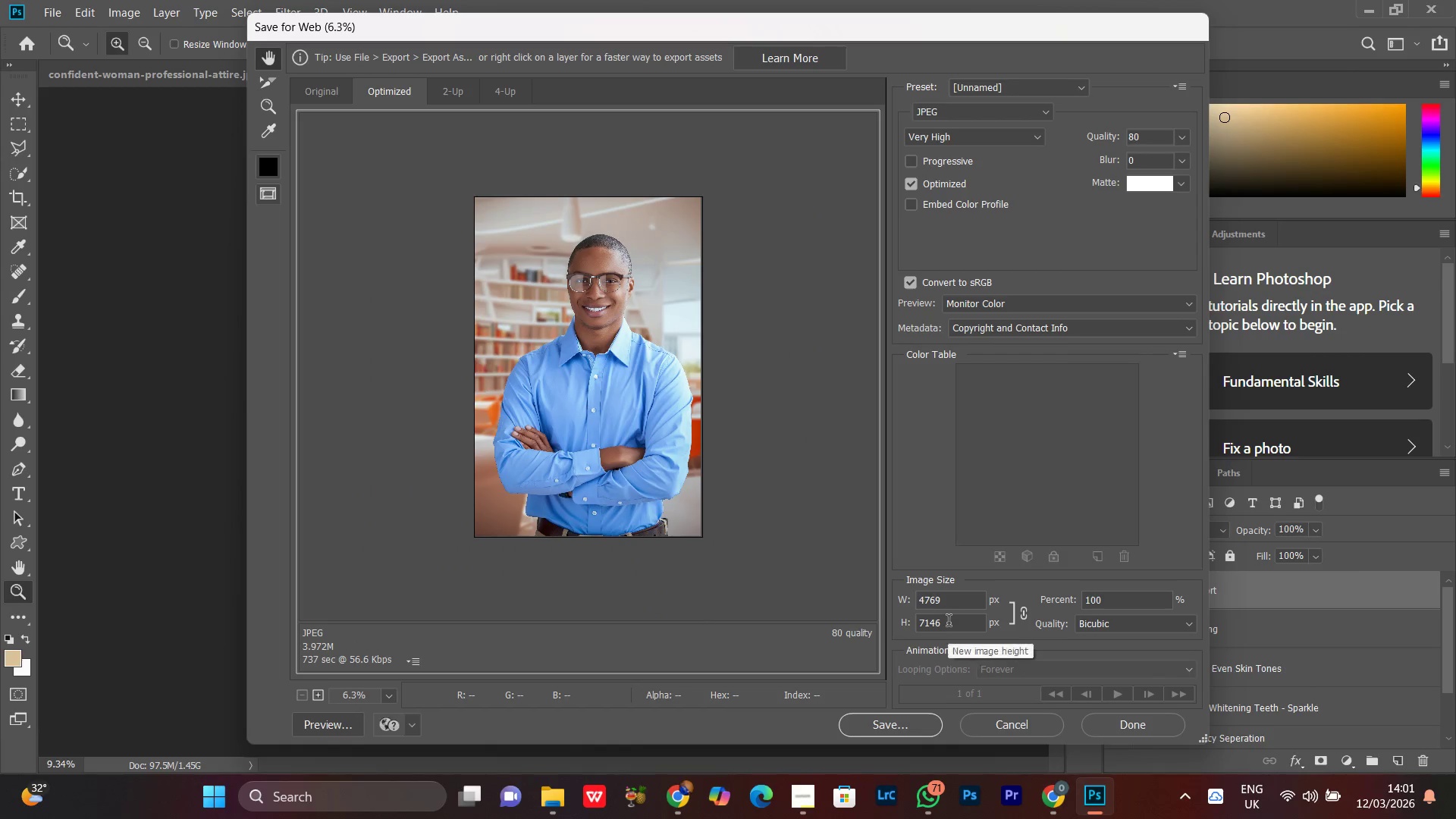 
left_click([949, 623])
 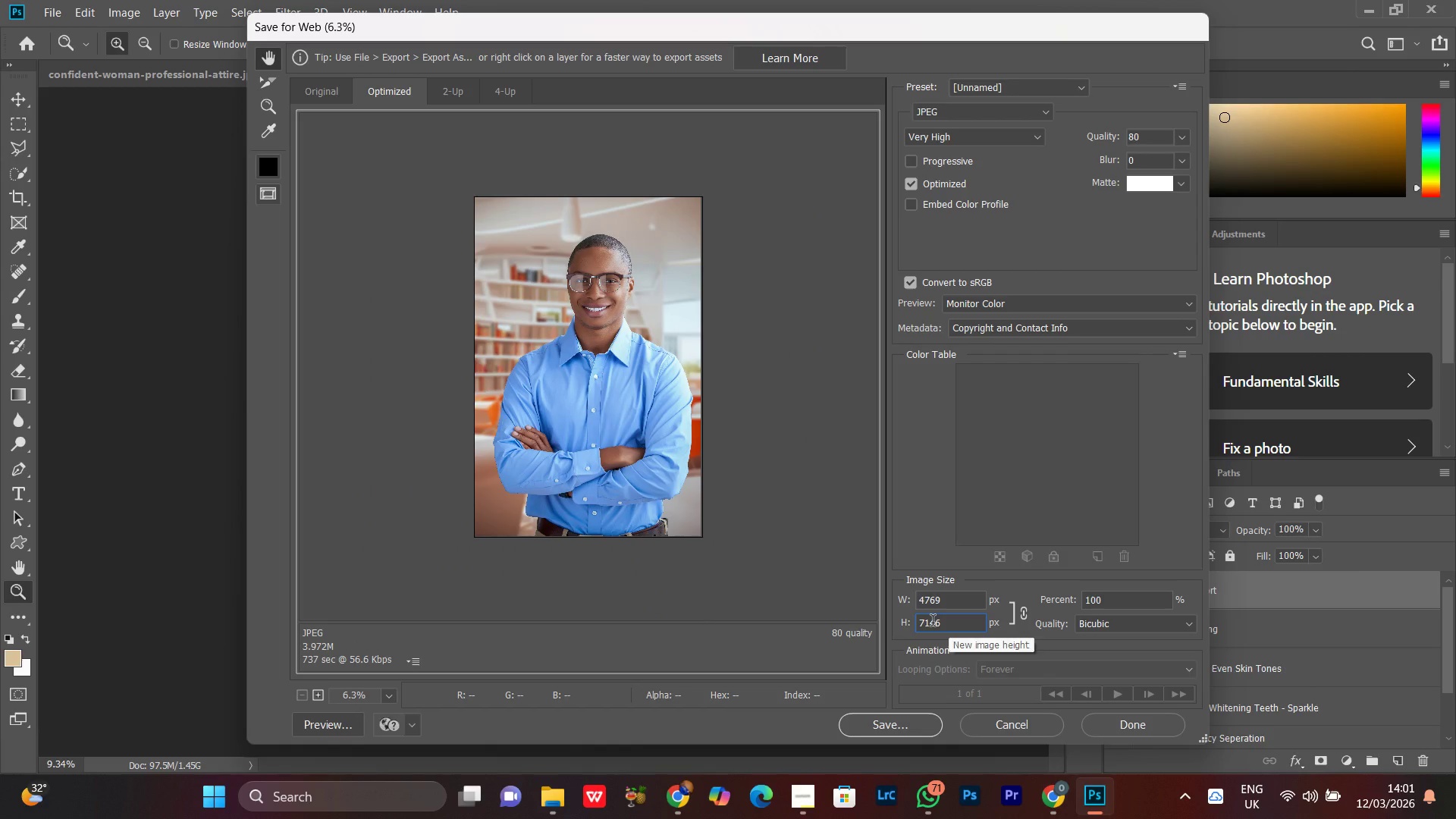 
key(Control+A)
 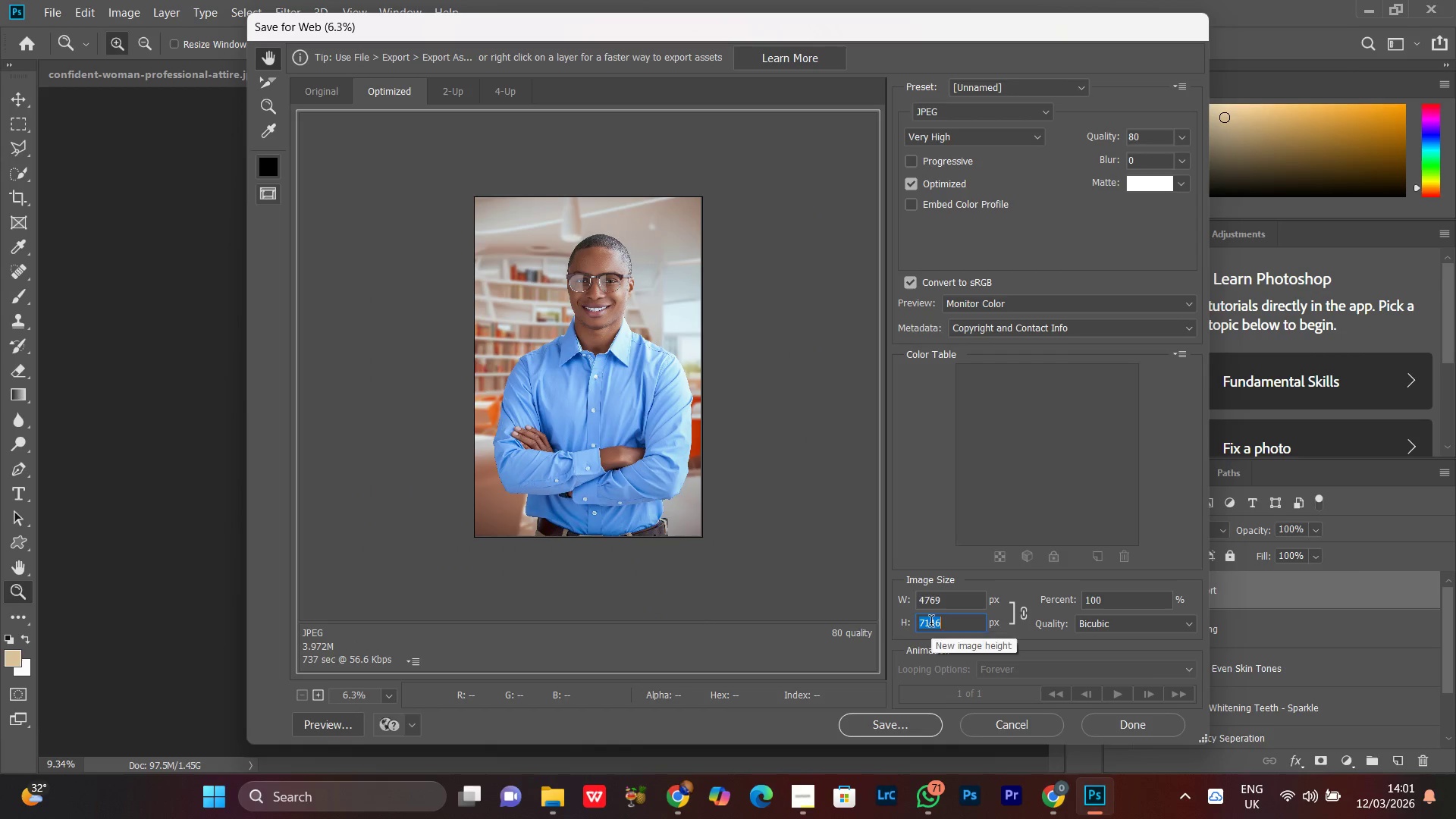 
type(3000)
 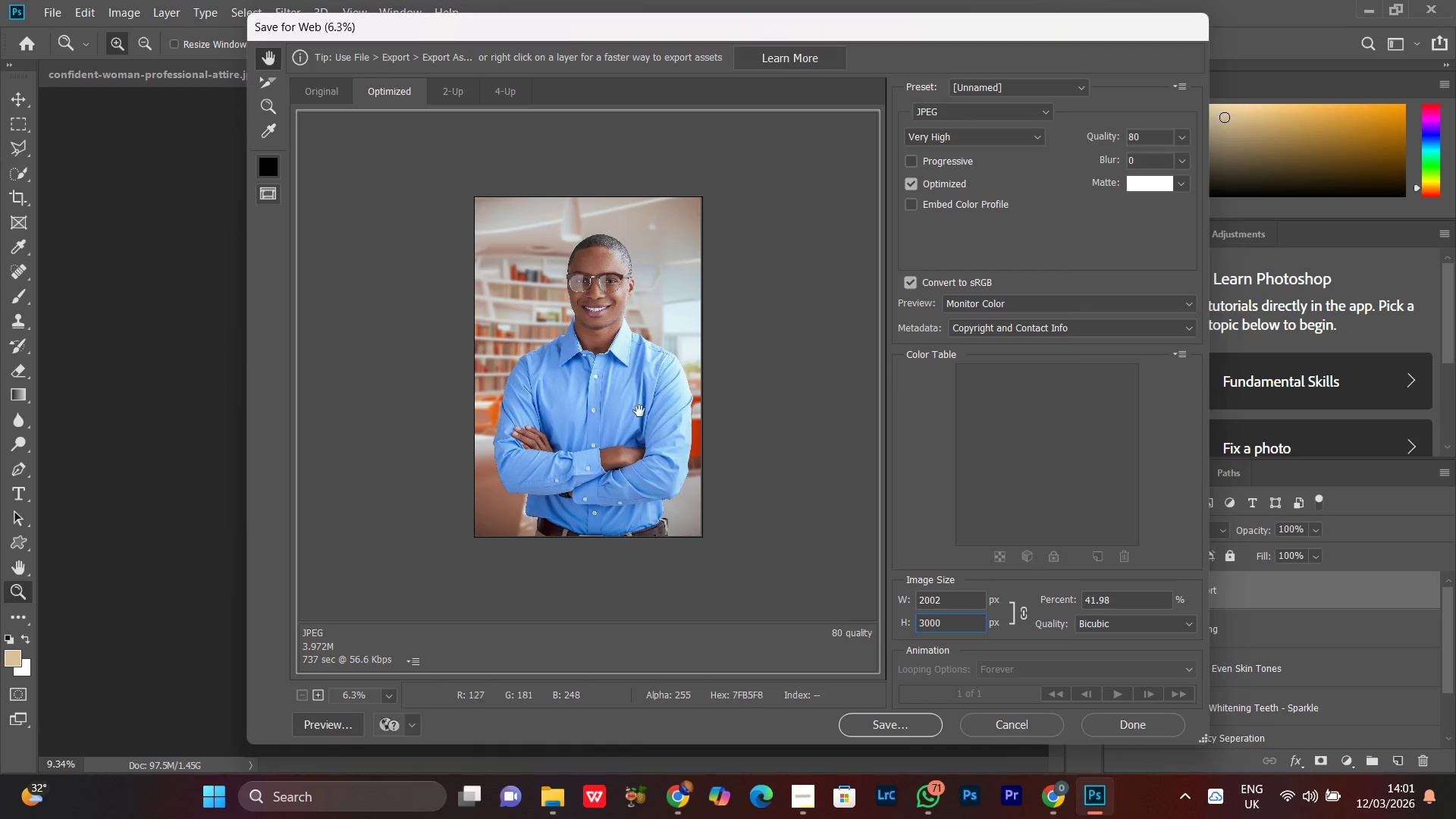 
left_click([638, 384])
 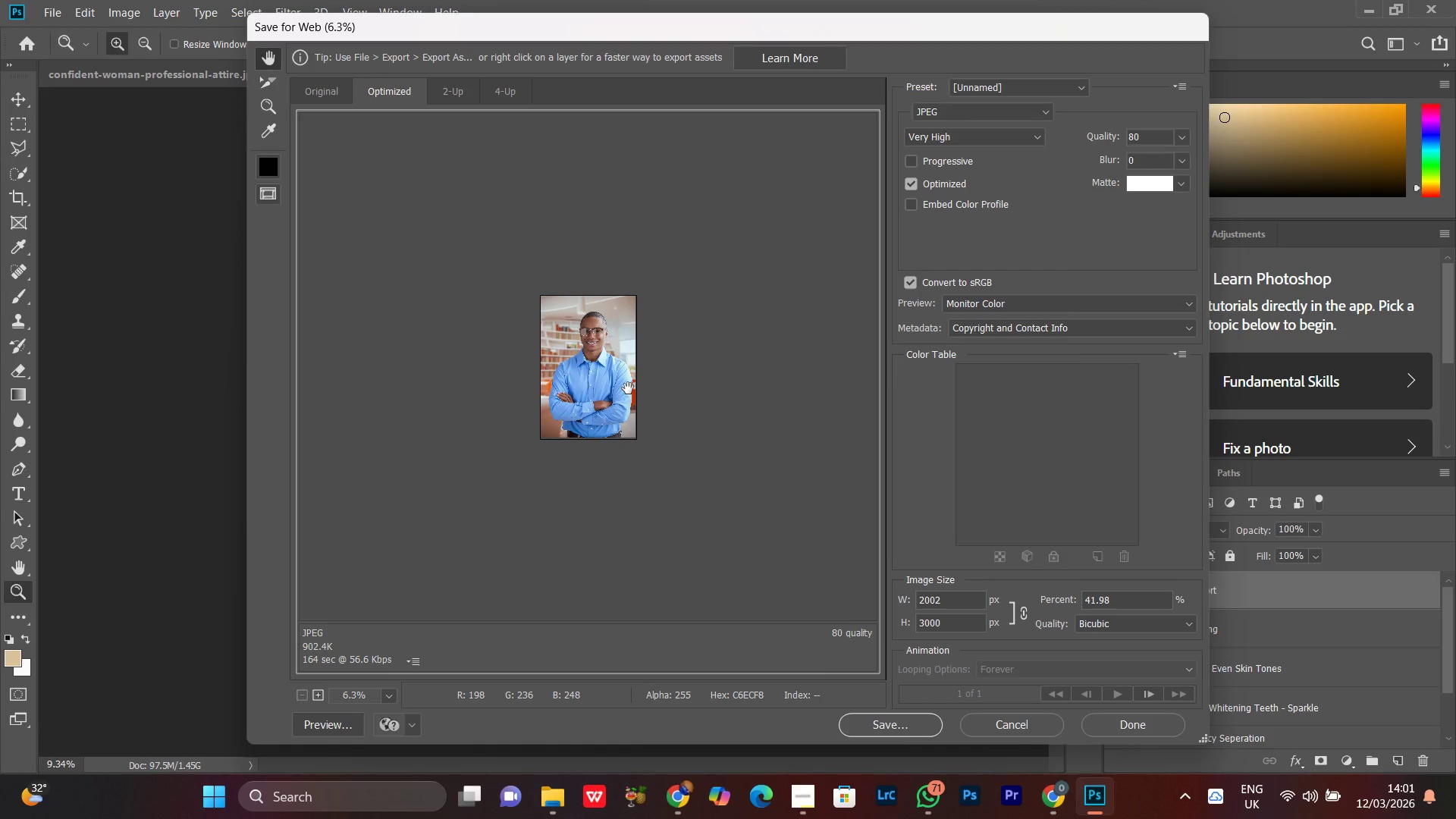 
wait(8.31)
 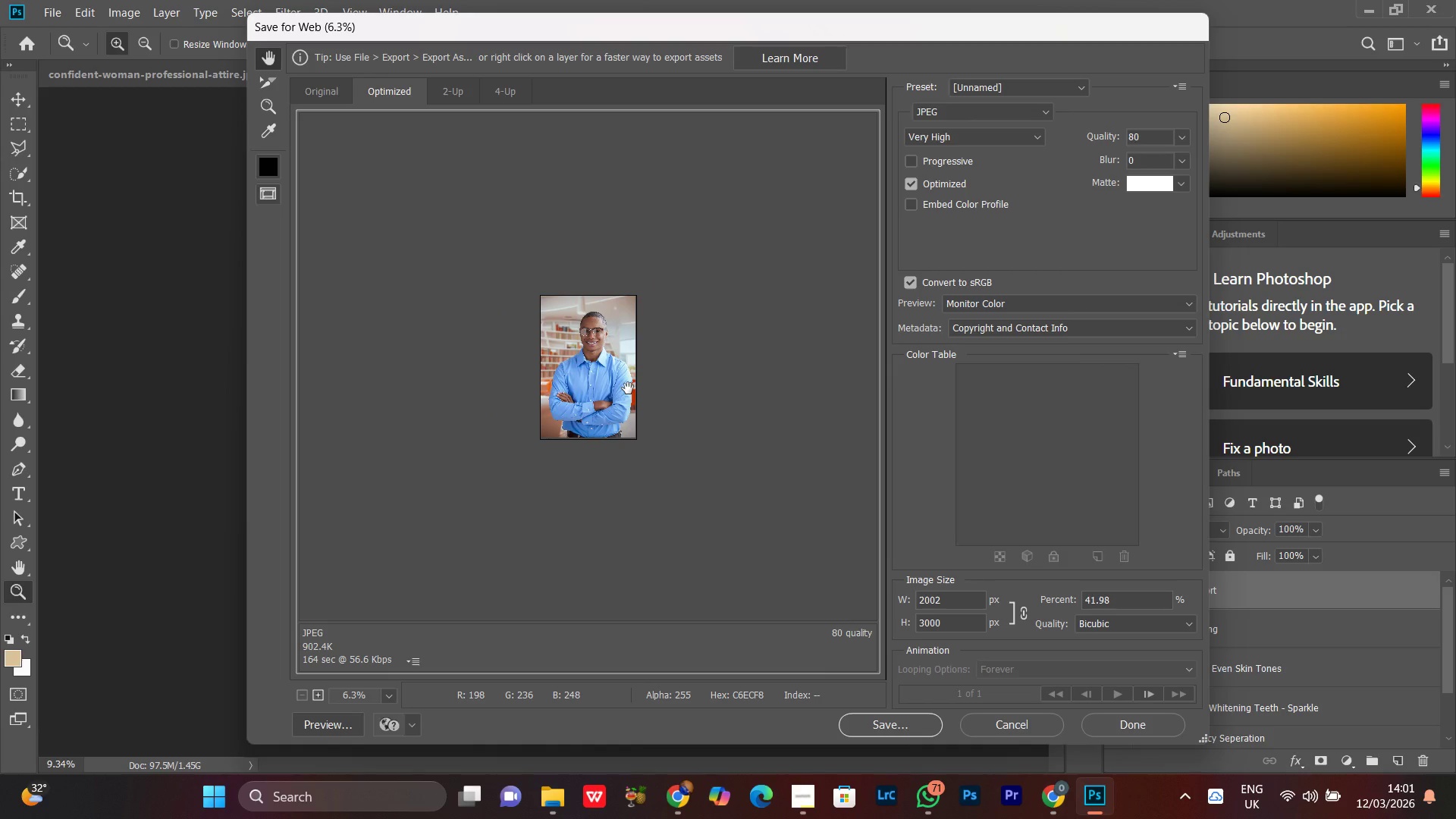 
left_click([617, 356])
 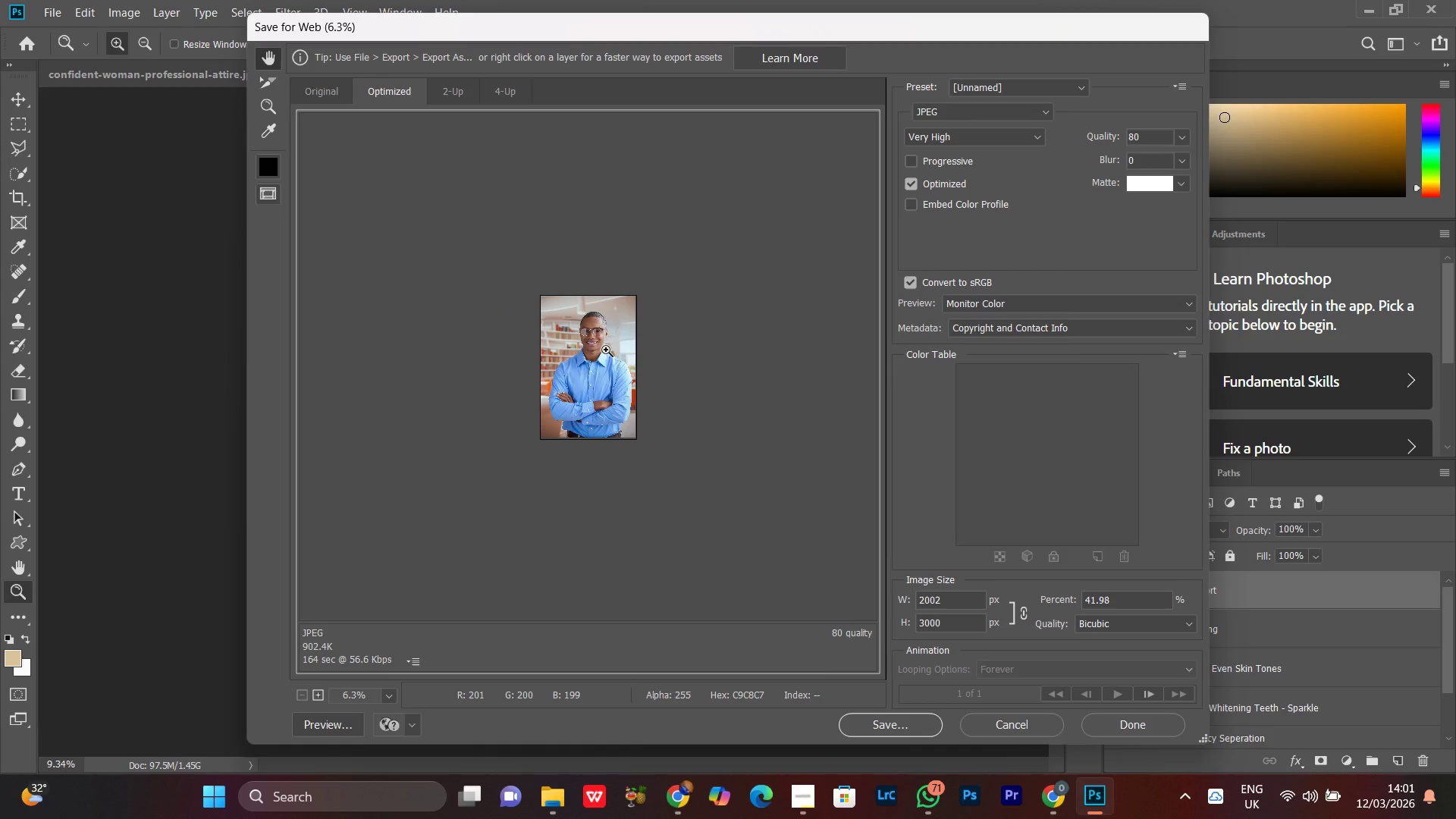 
key(Control+Equal)
 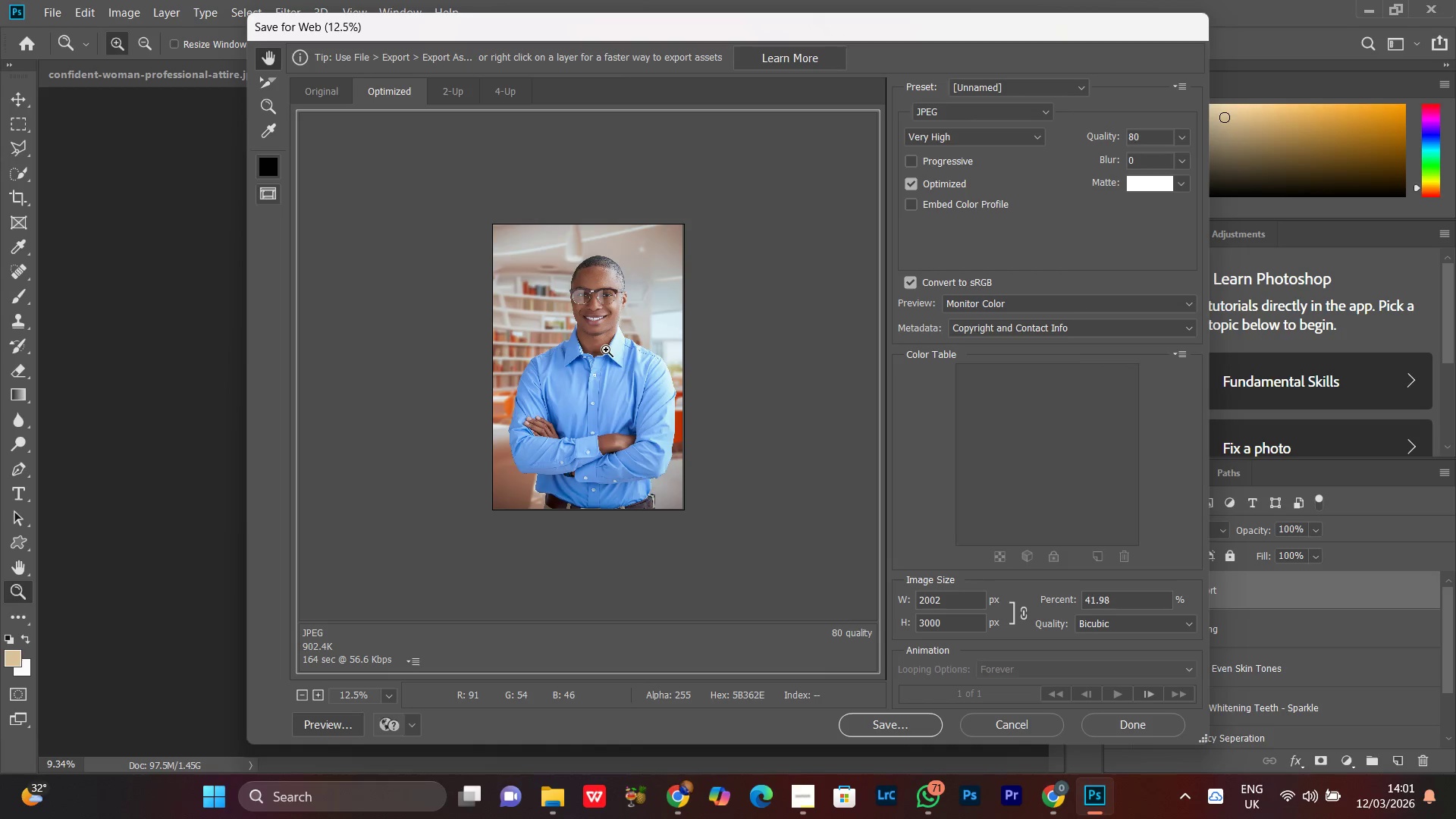 
key(Control+Equal)
 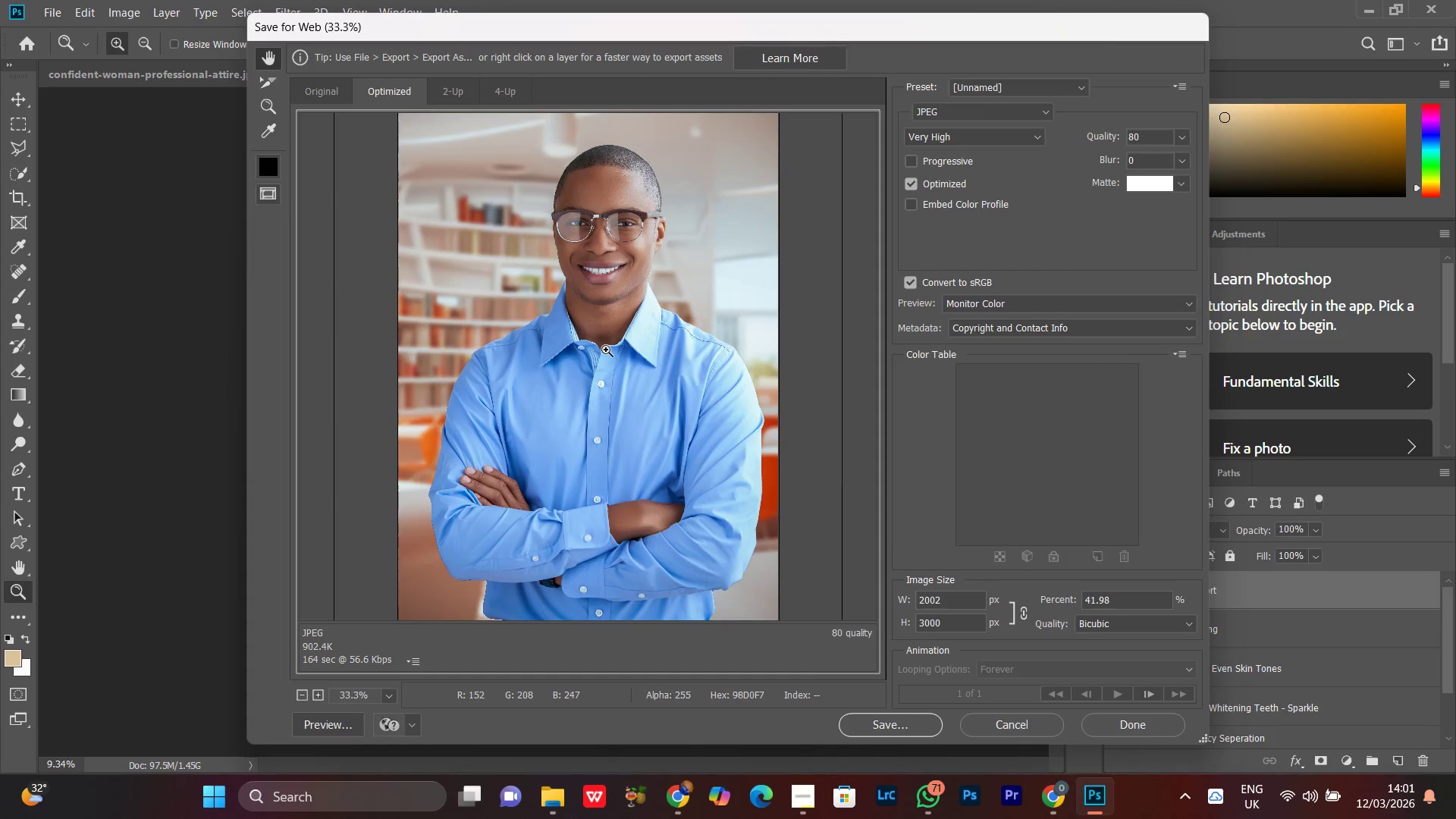 
key(Control+Equal)
 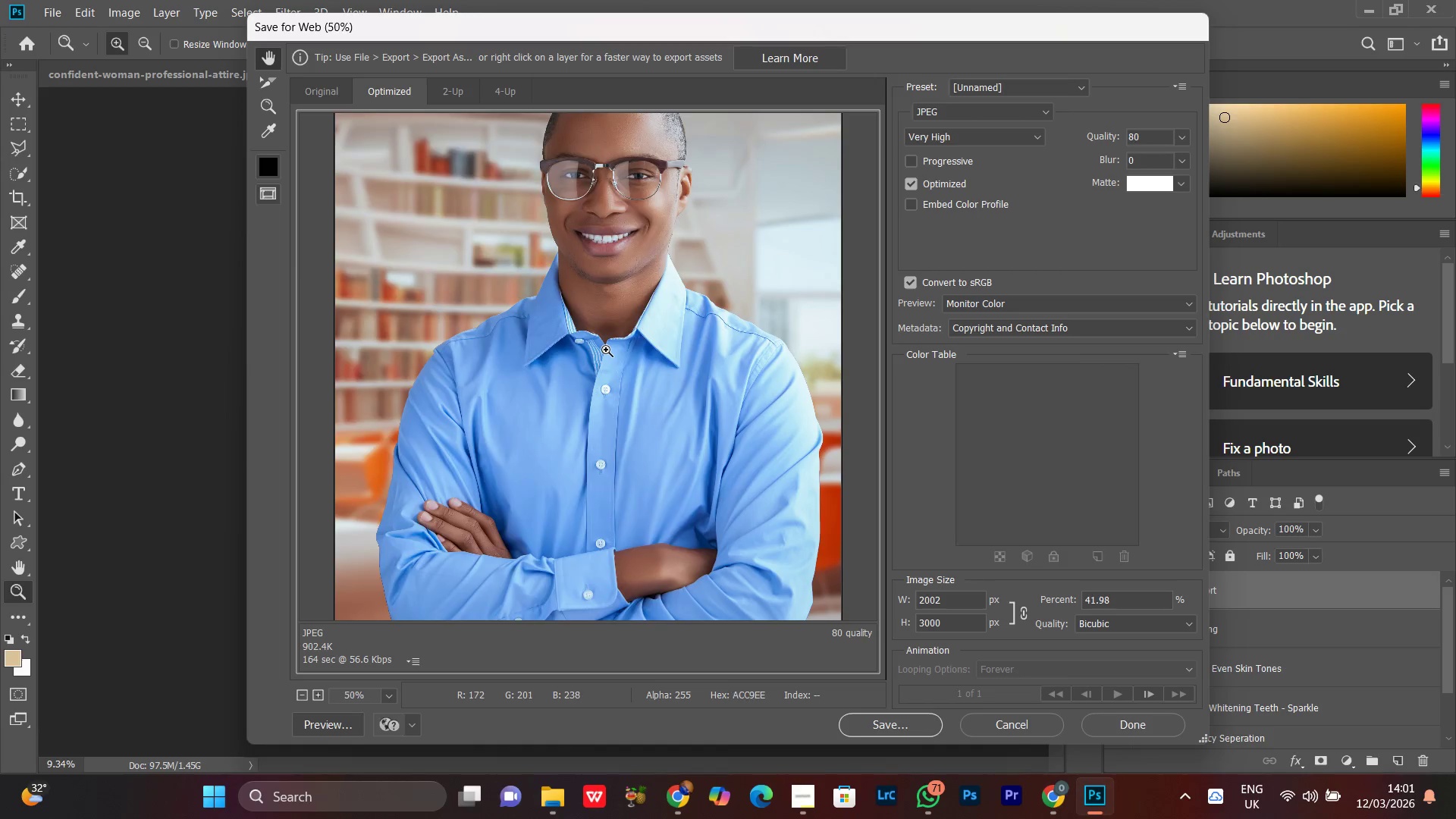 
key(Control+Equal)
 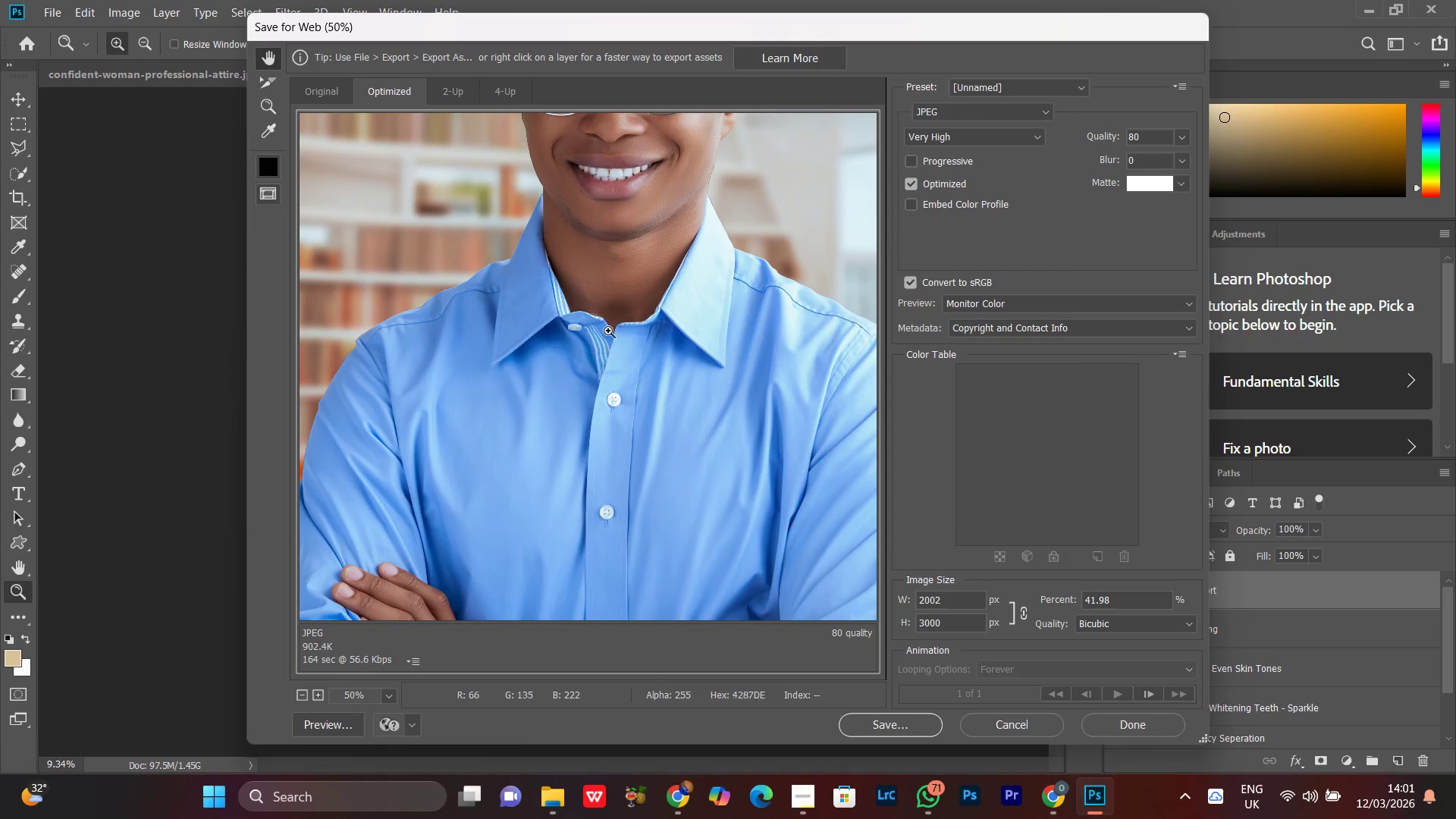 
key(Control+Equal)
 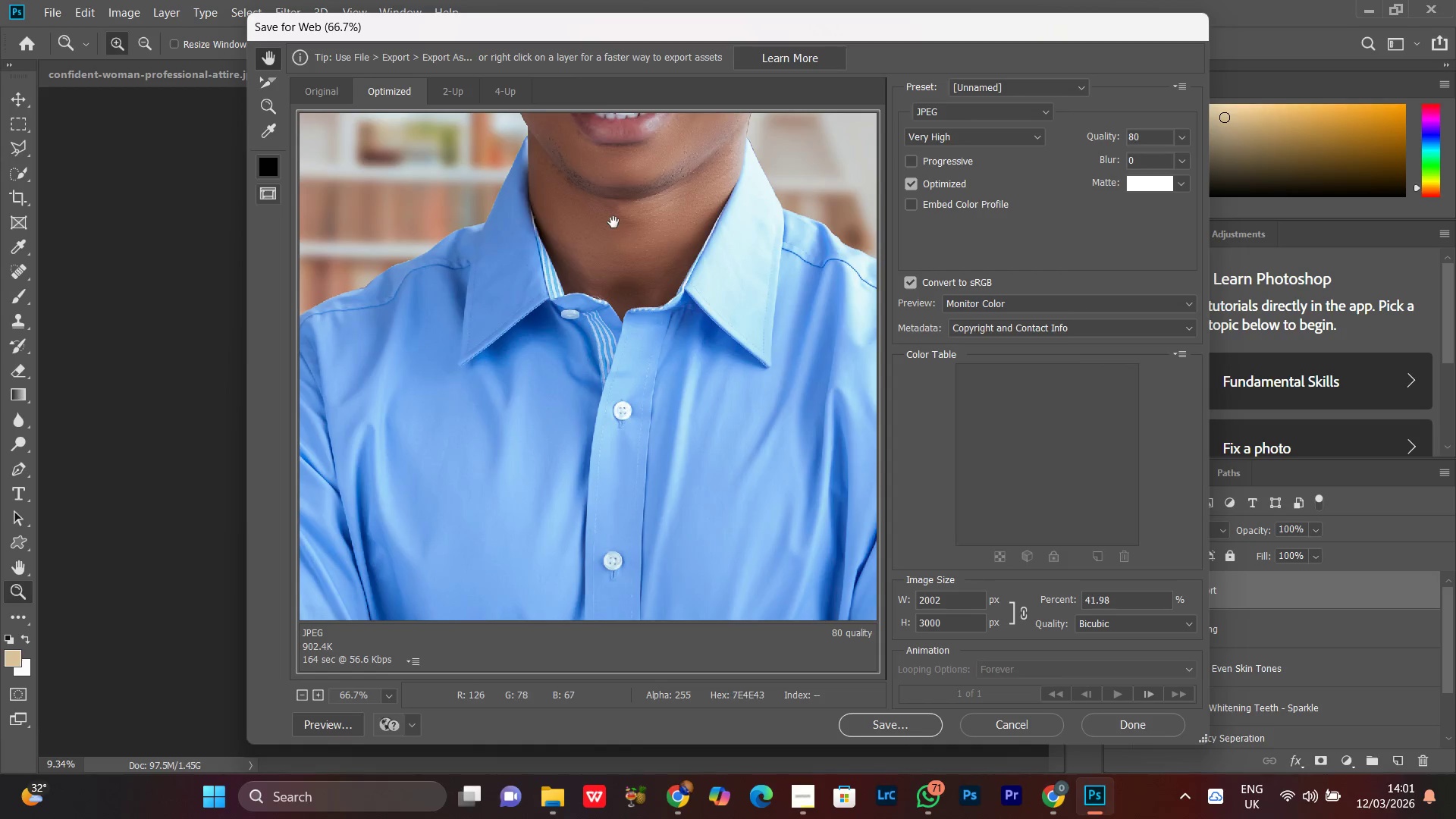 
left_click_drag(start_coordinate=[613, 222], to_coordinate=[595, 422])
 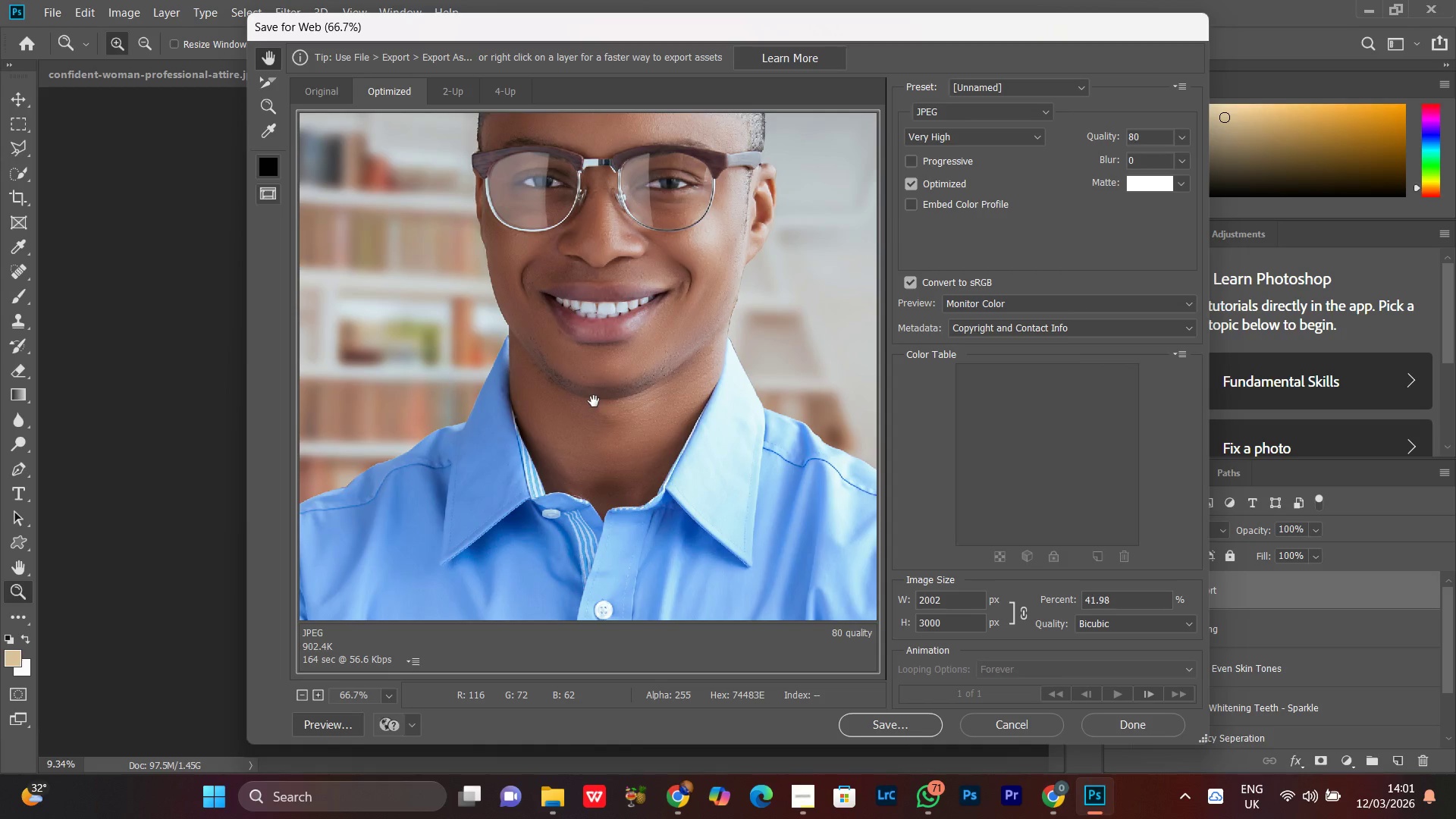 
left_click_drag(start_coordinate=[594, 401], to_coordinate=[597, 475])
 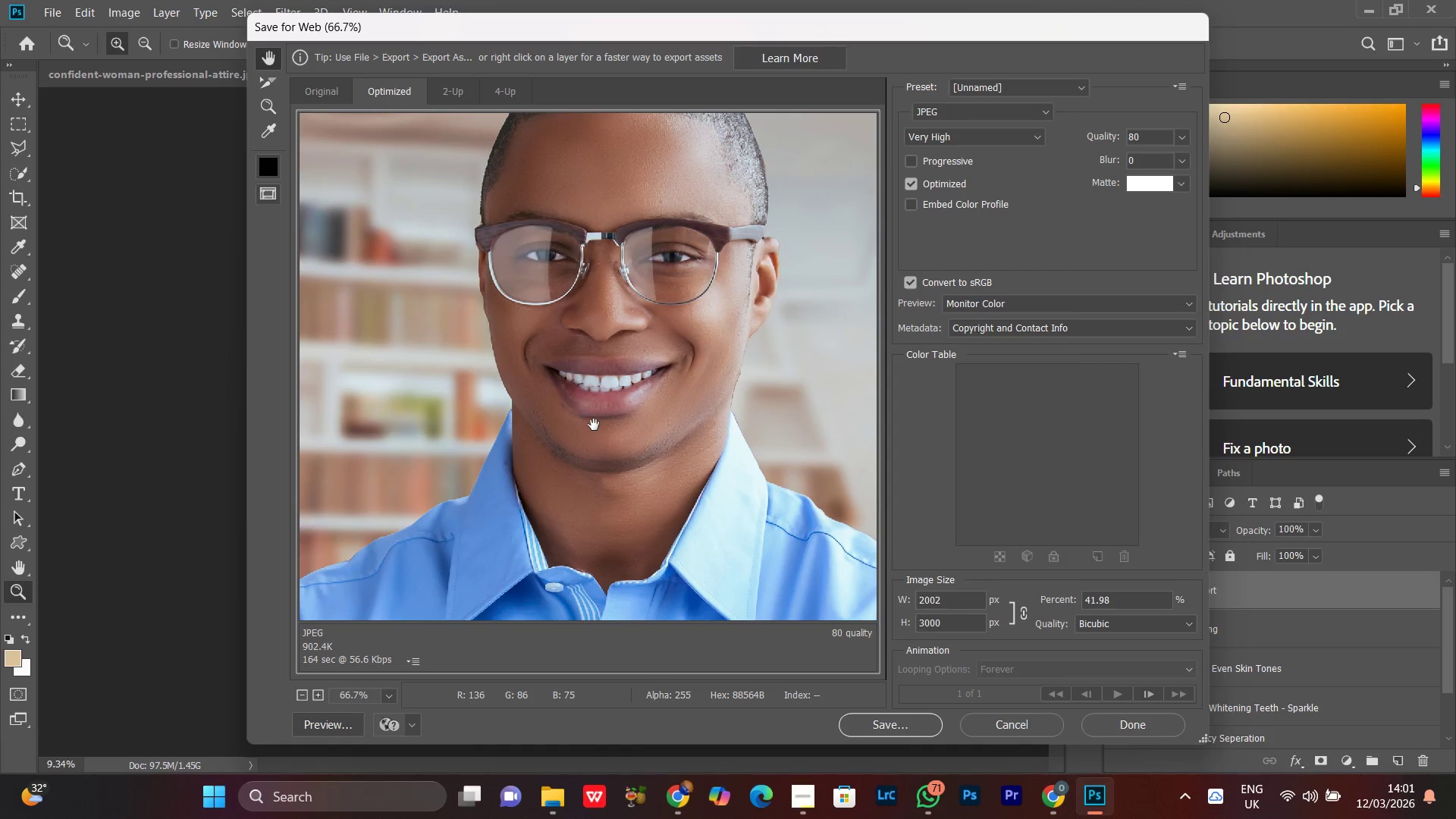 
key(Control+Equal)
 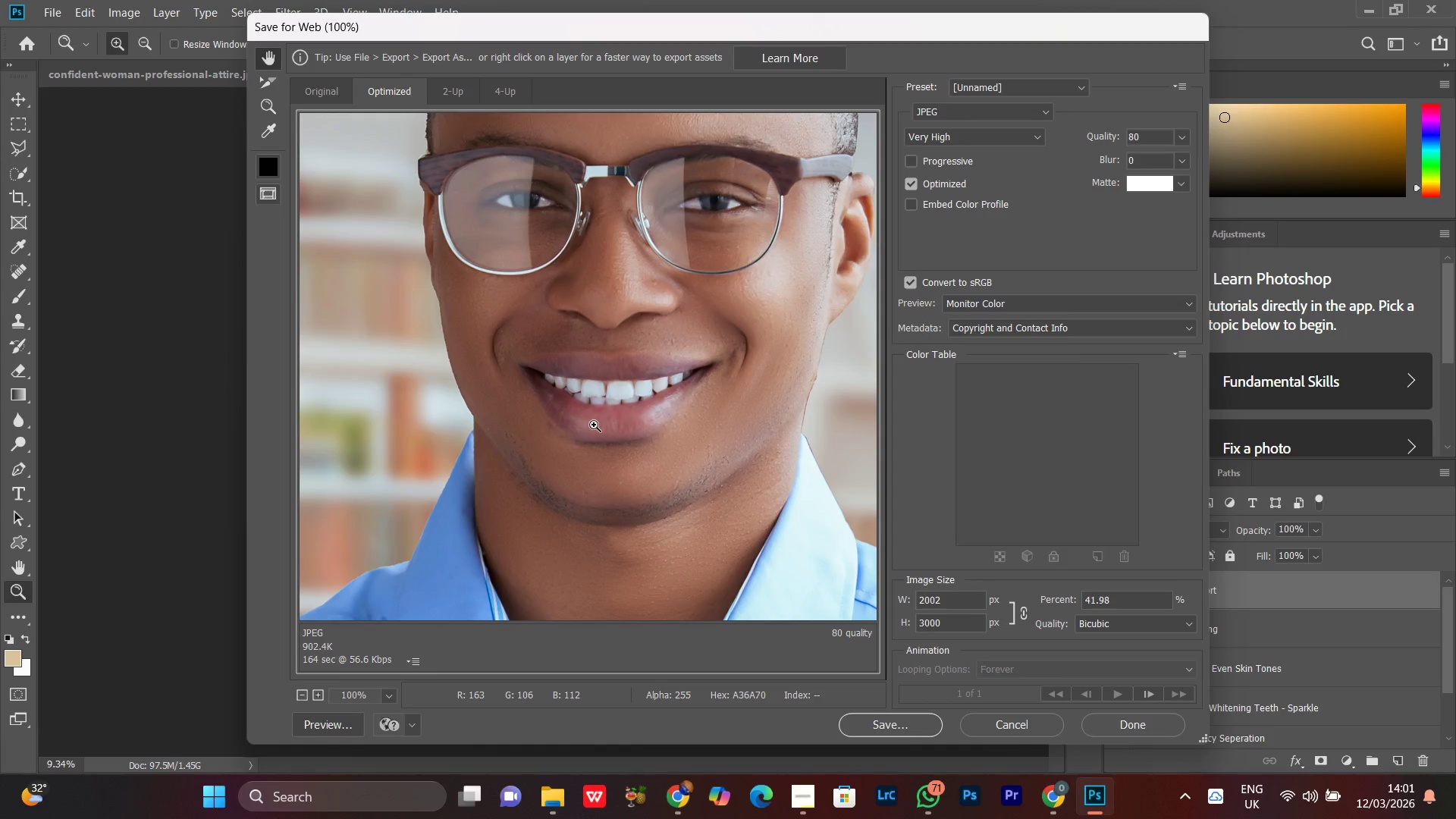 
key(Control+Minus)
 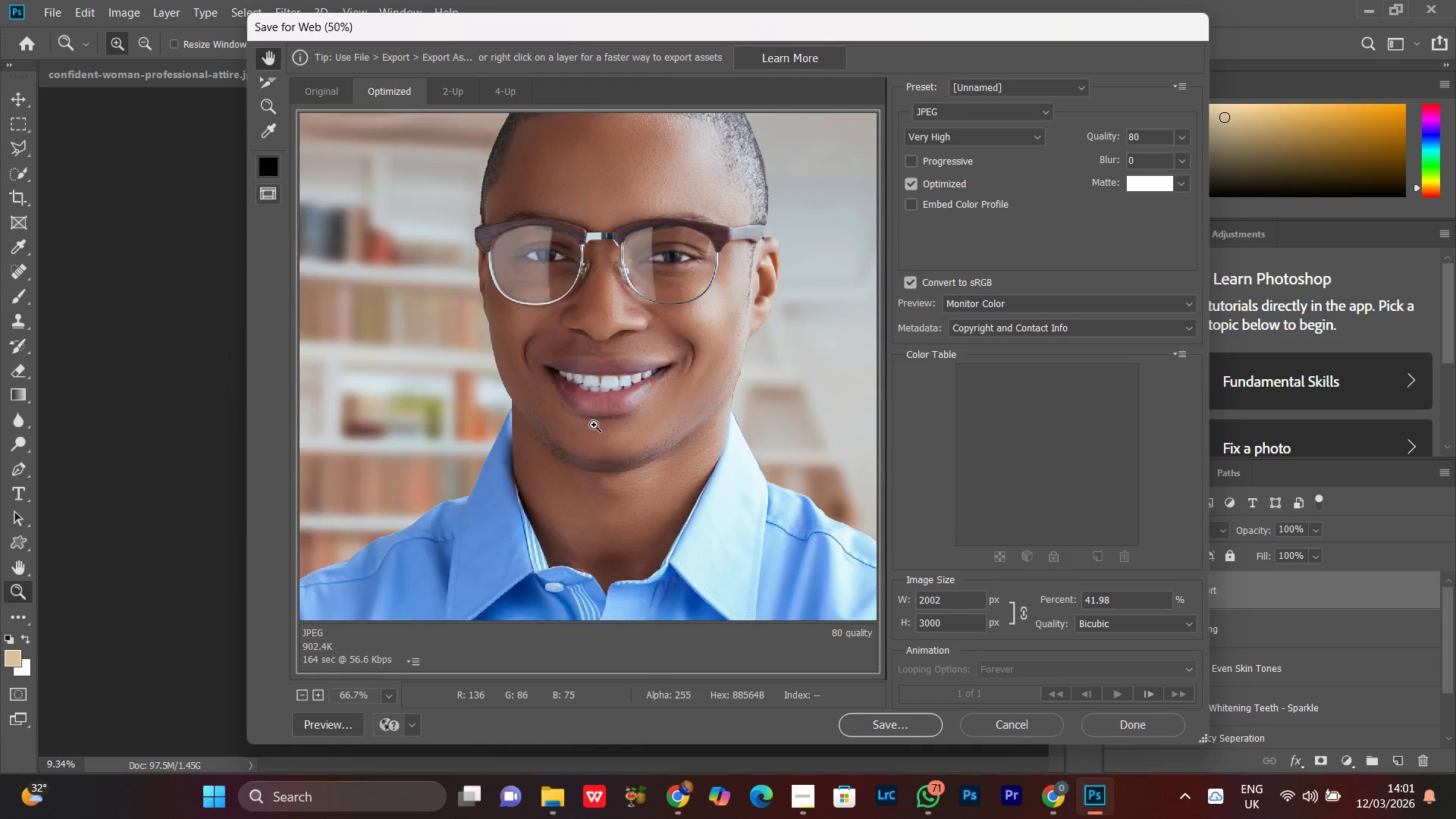 
key(Control+Minus)
 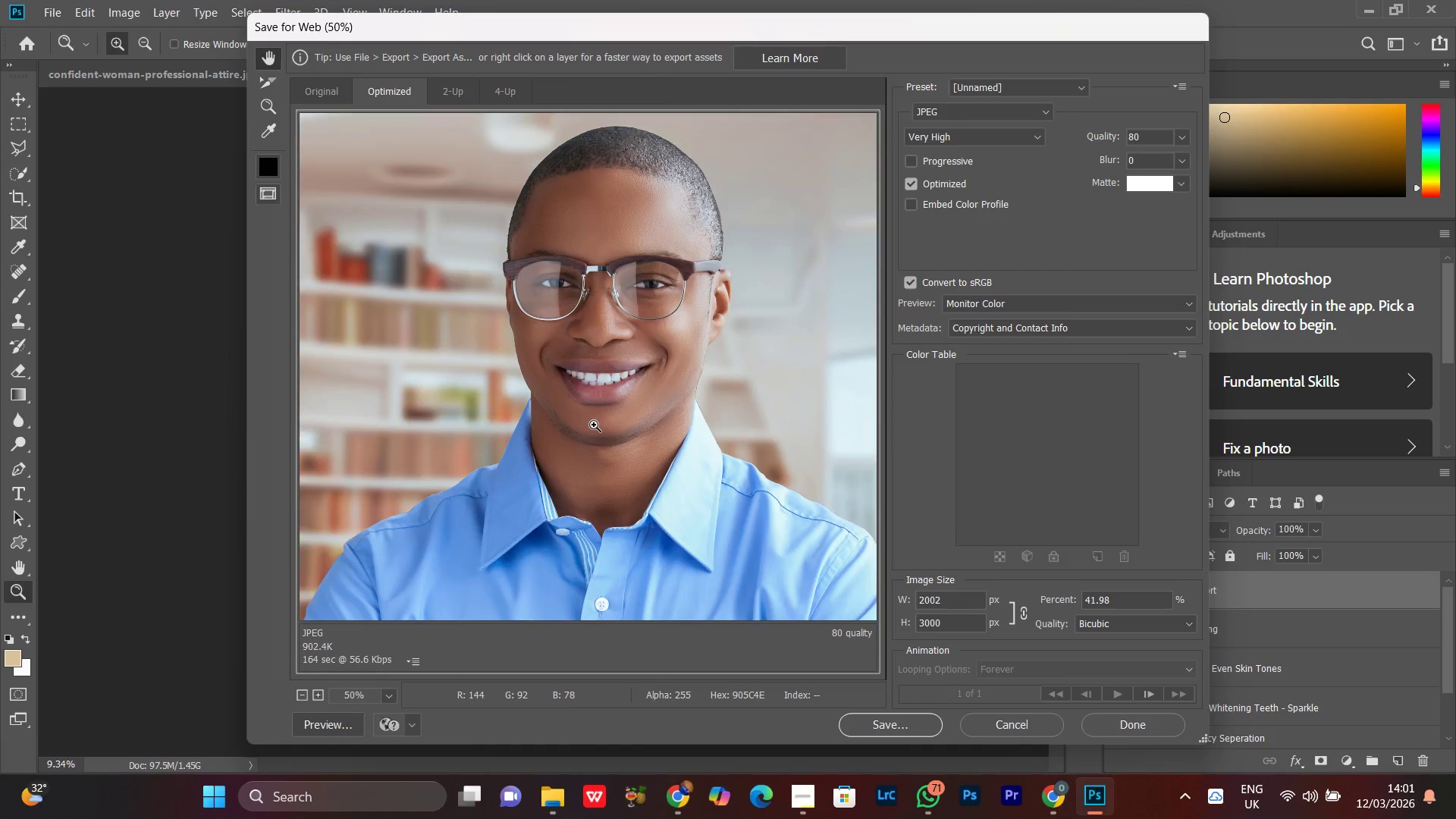 
key(Control+Minus)
 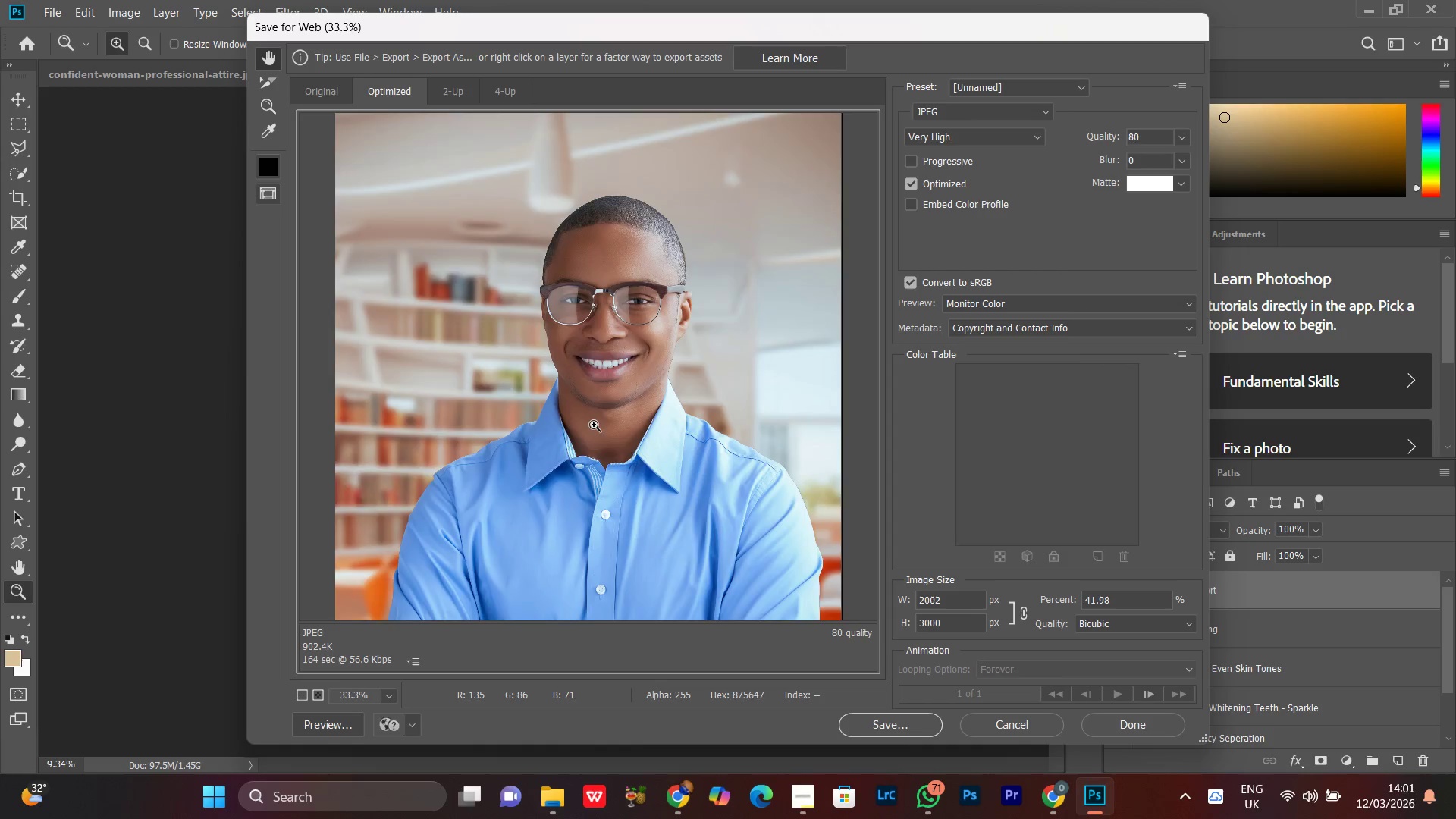 
key(Control+Minus)
 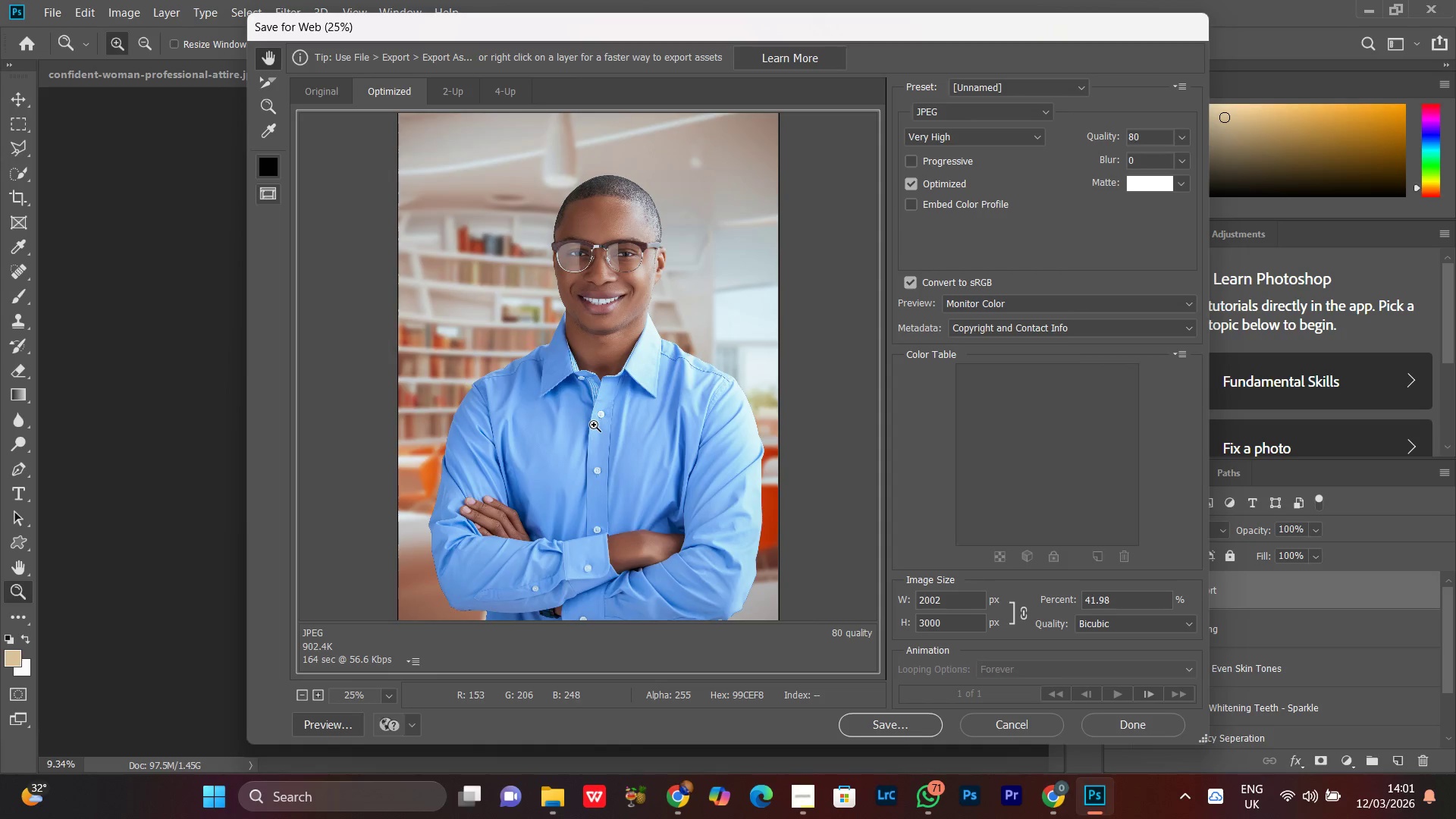 
key(Control+Equal)
 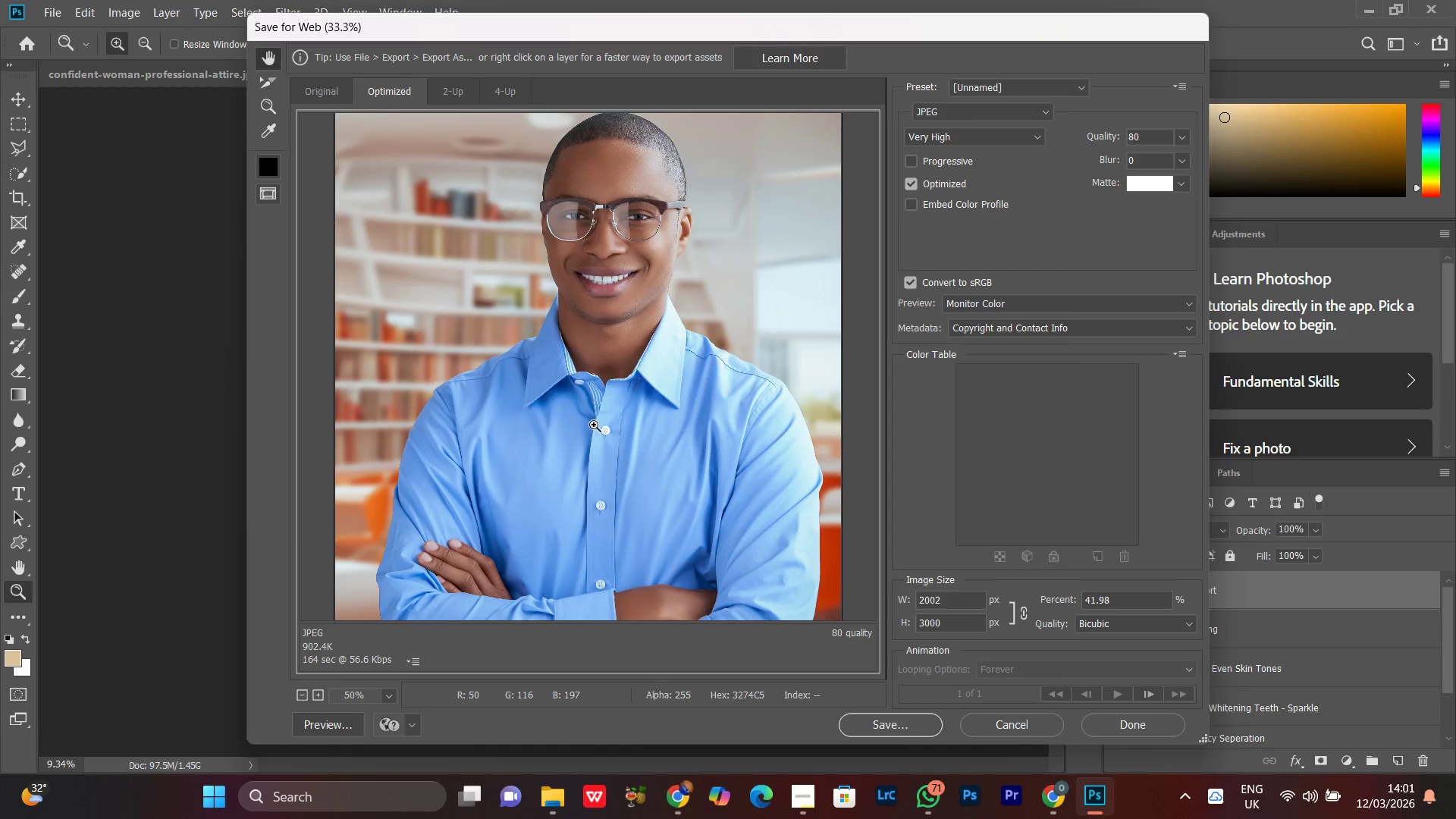 
key(Control+Equal)
 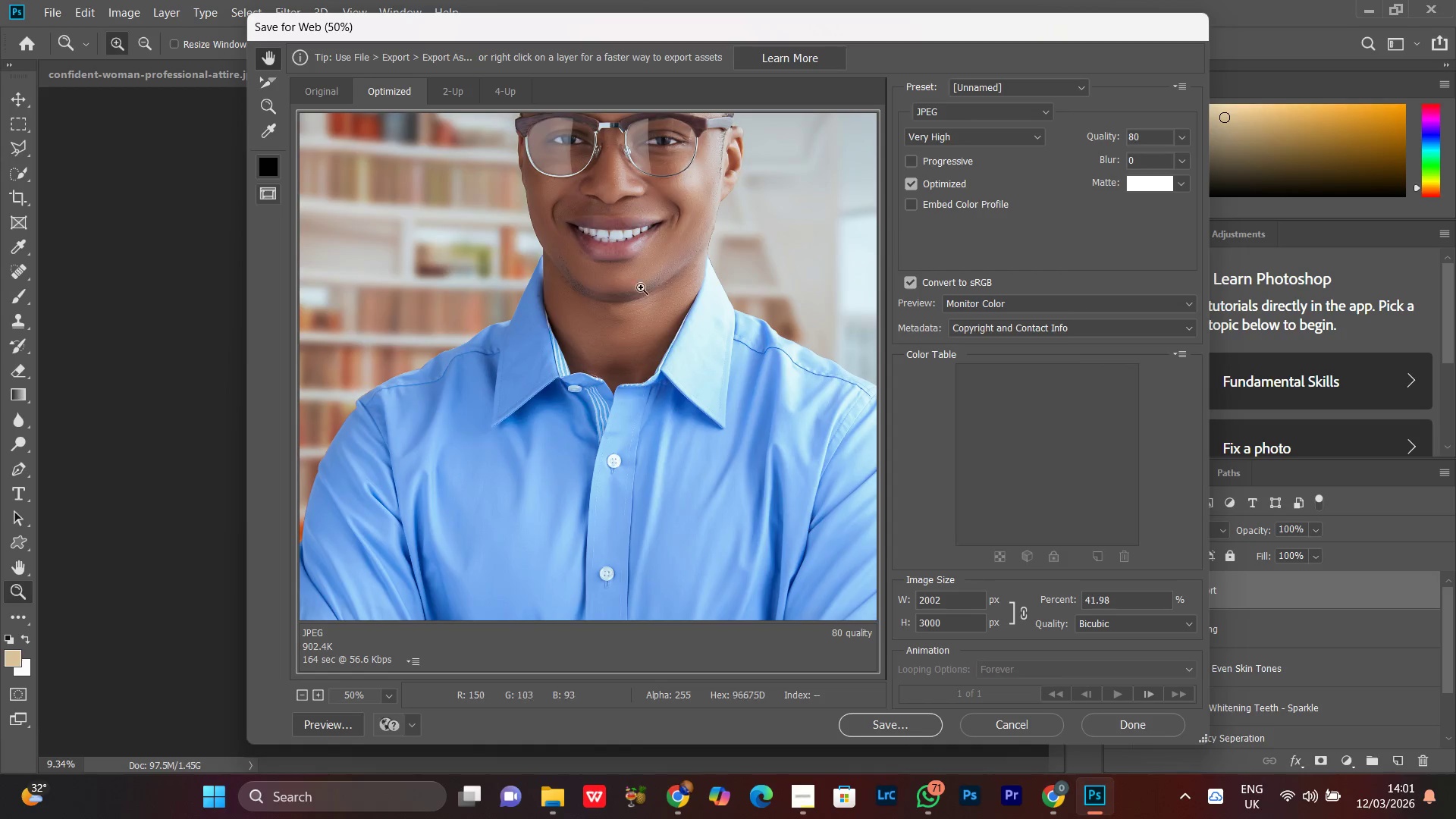 
key(Control+Minus)
 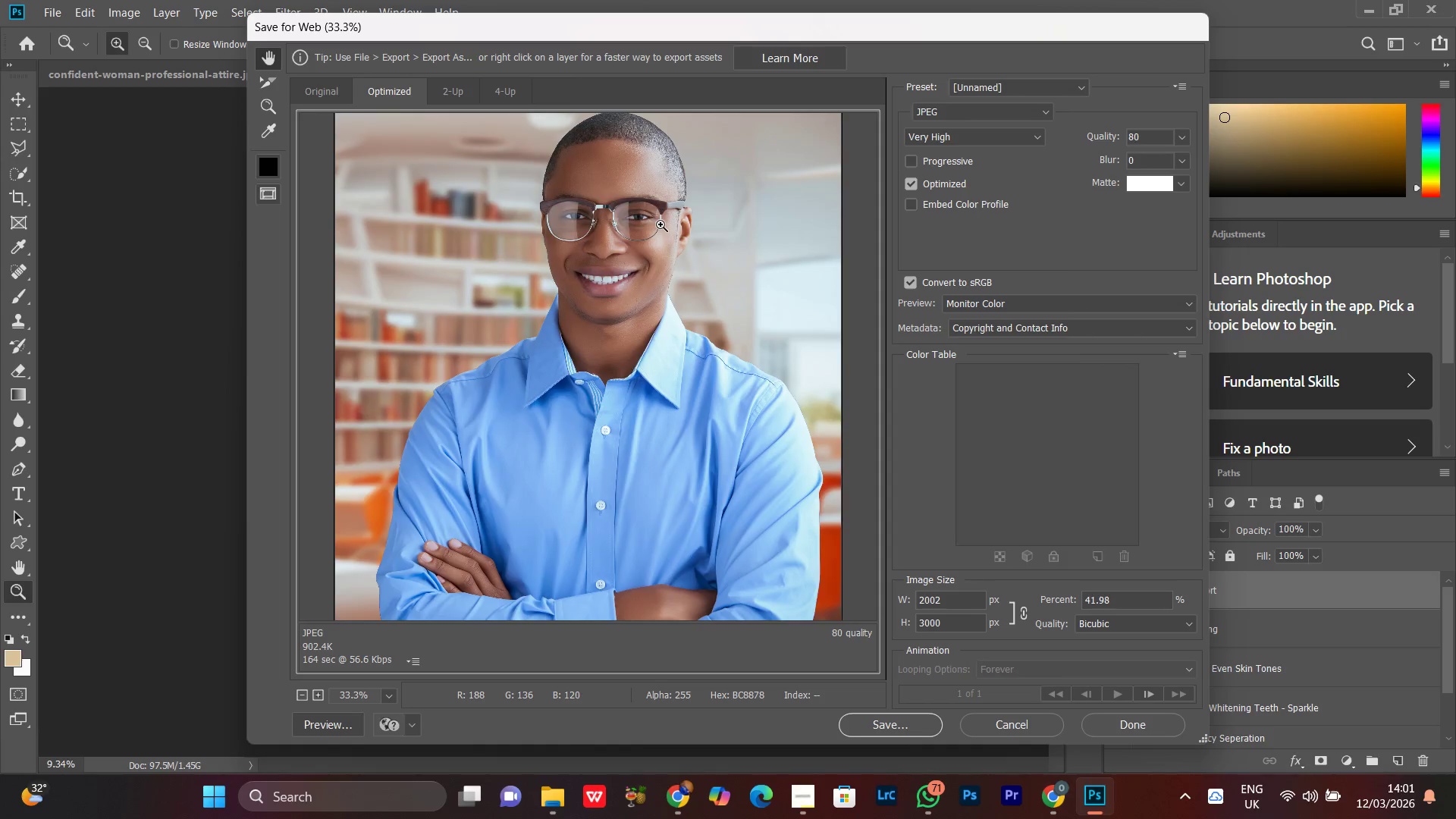 
key(Control+Minus)
 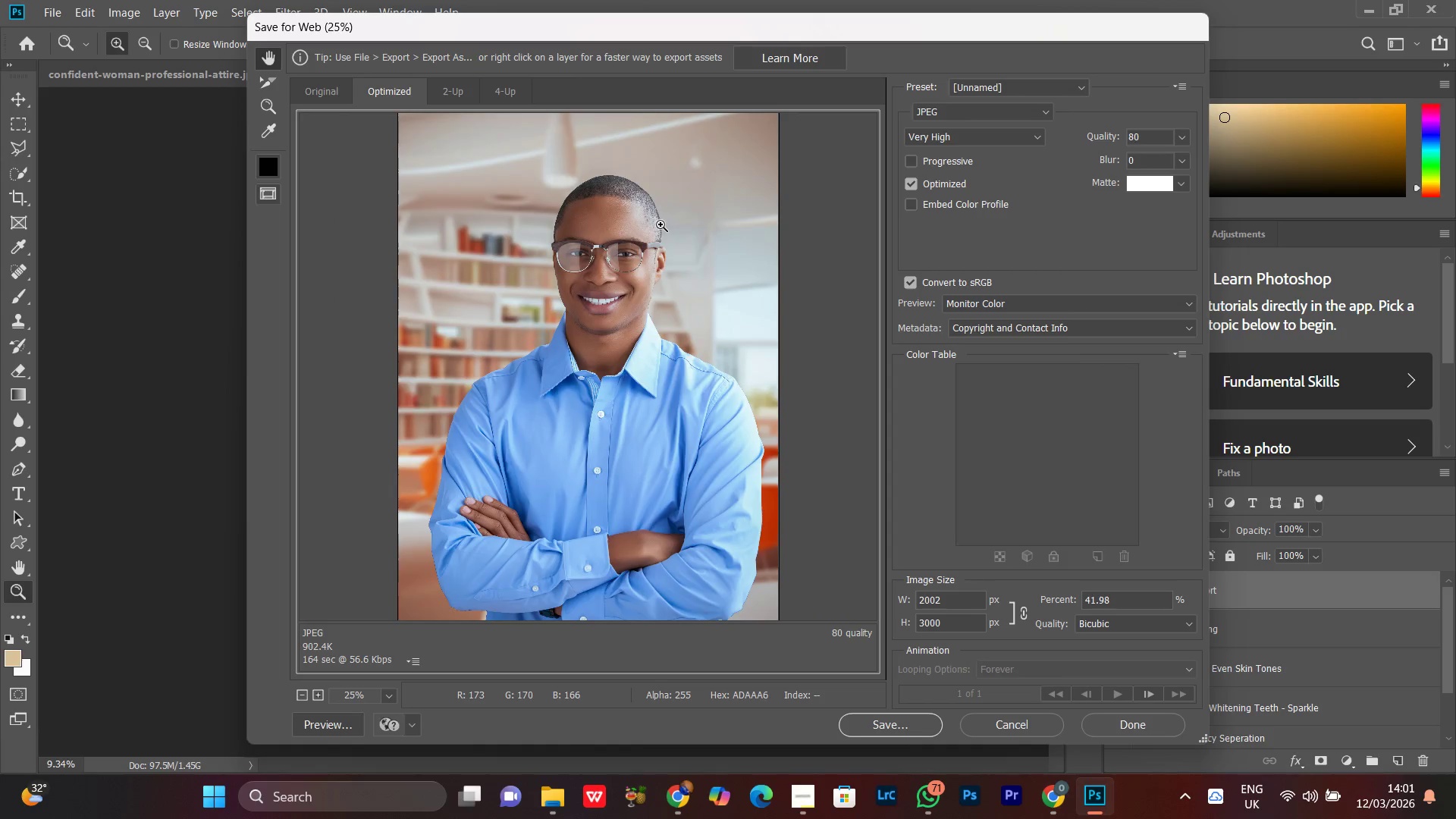 
key(Control+Minus)
 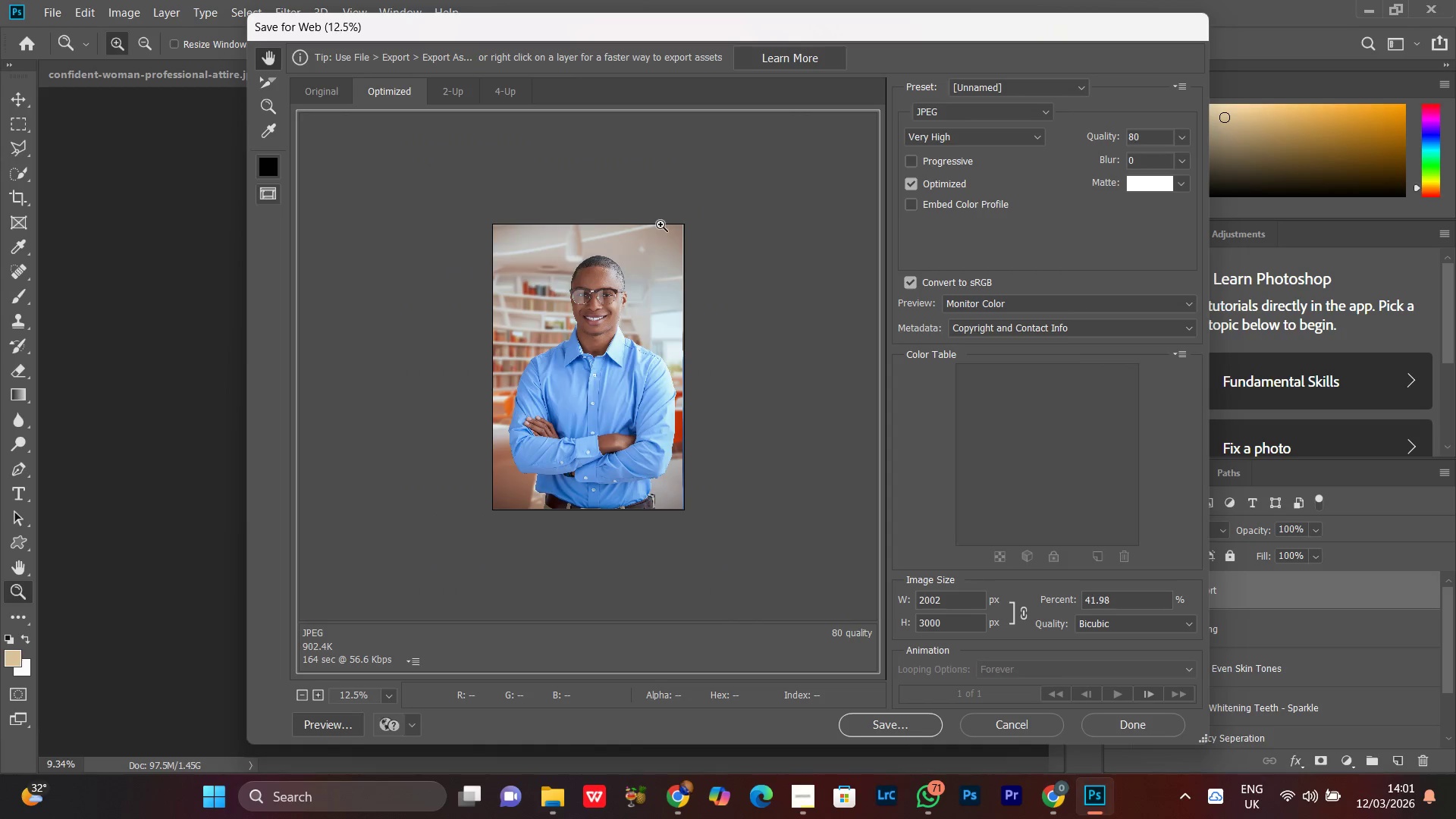 
key(Control+Minus)
 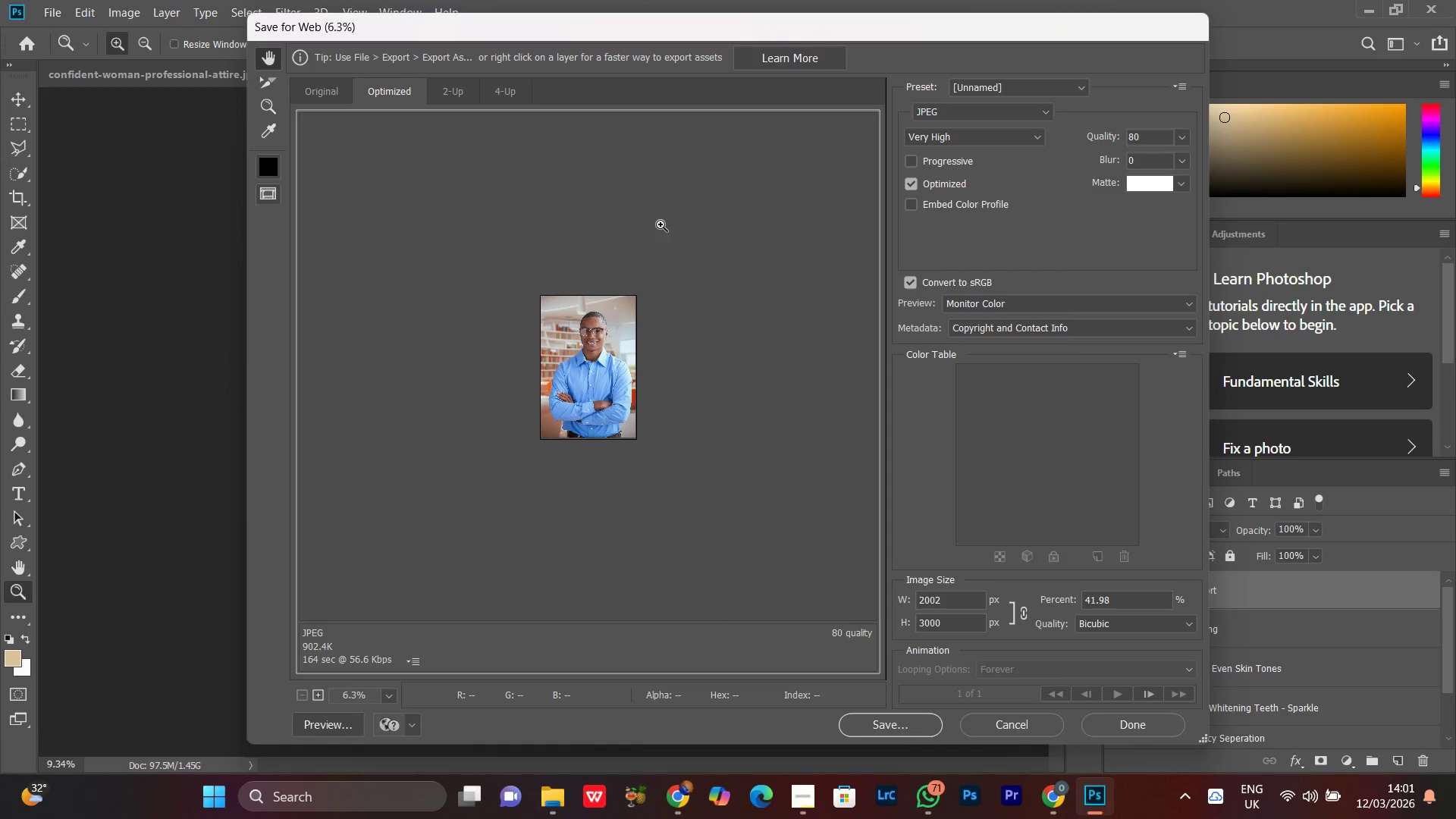 
key(Control+Minus)
 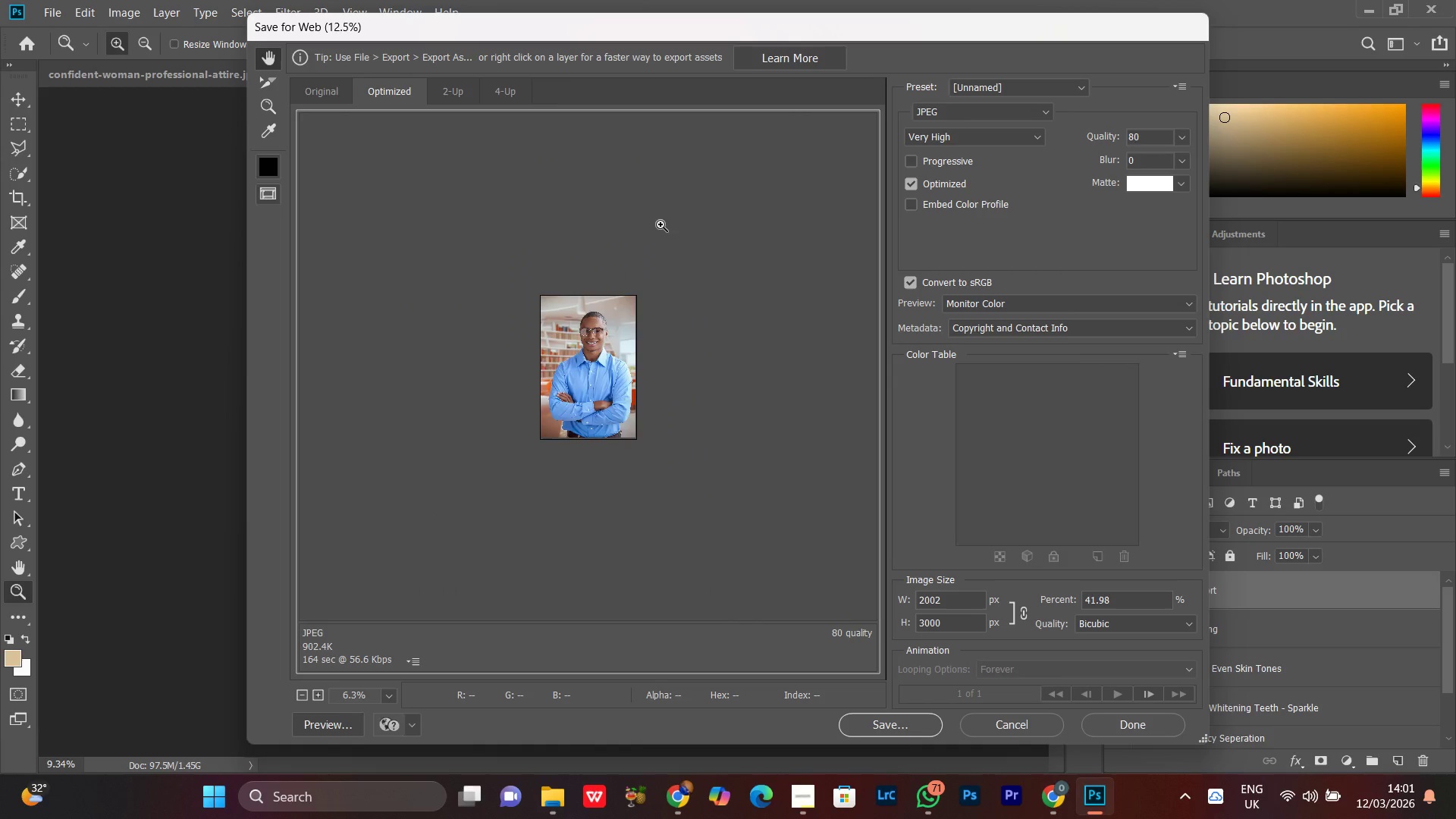 
key(Control+Equal)
 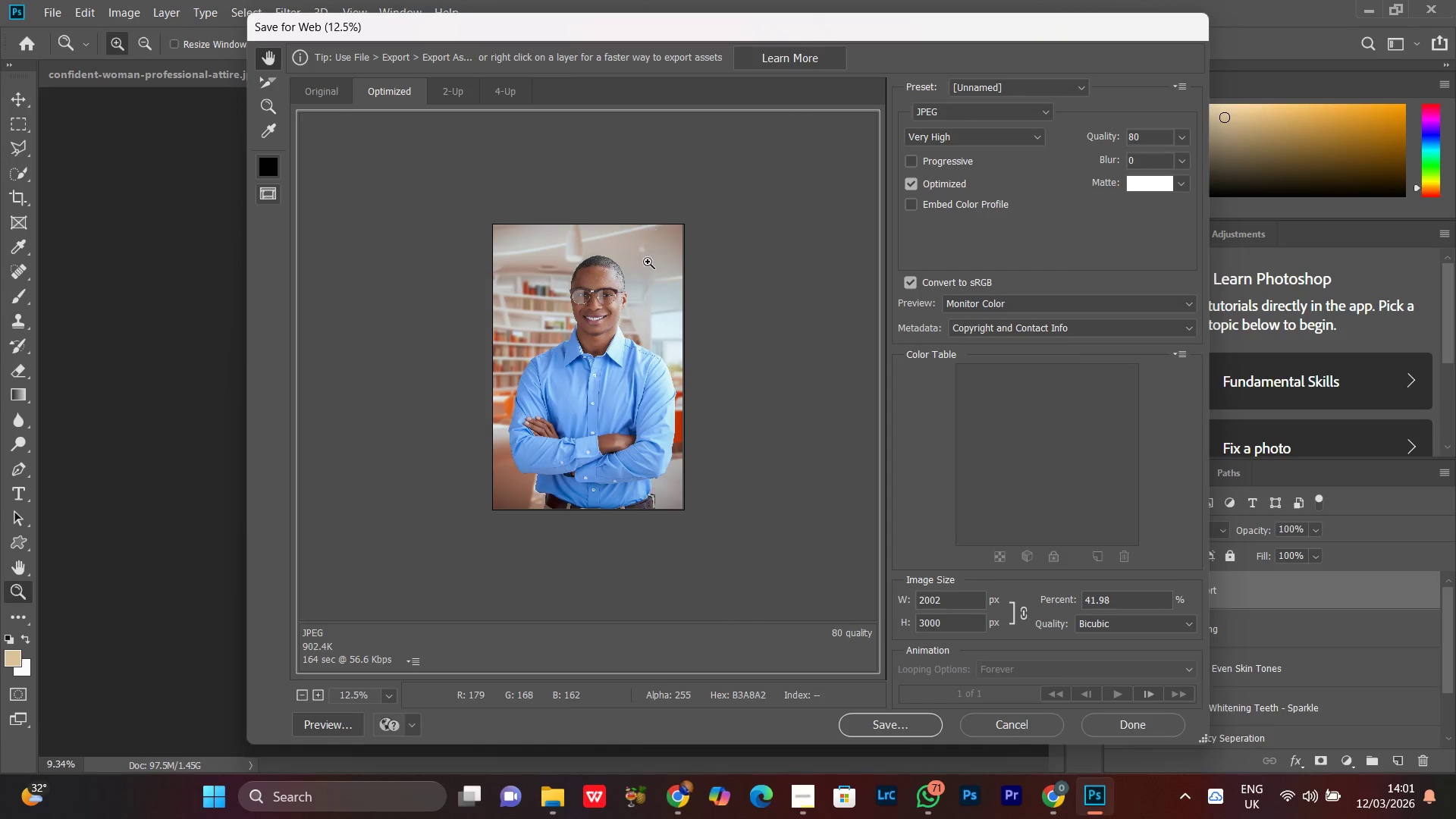 
key(Control+Equal)
 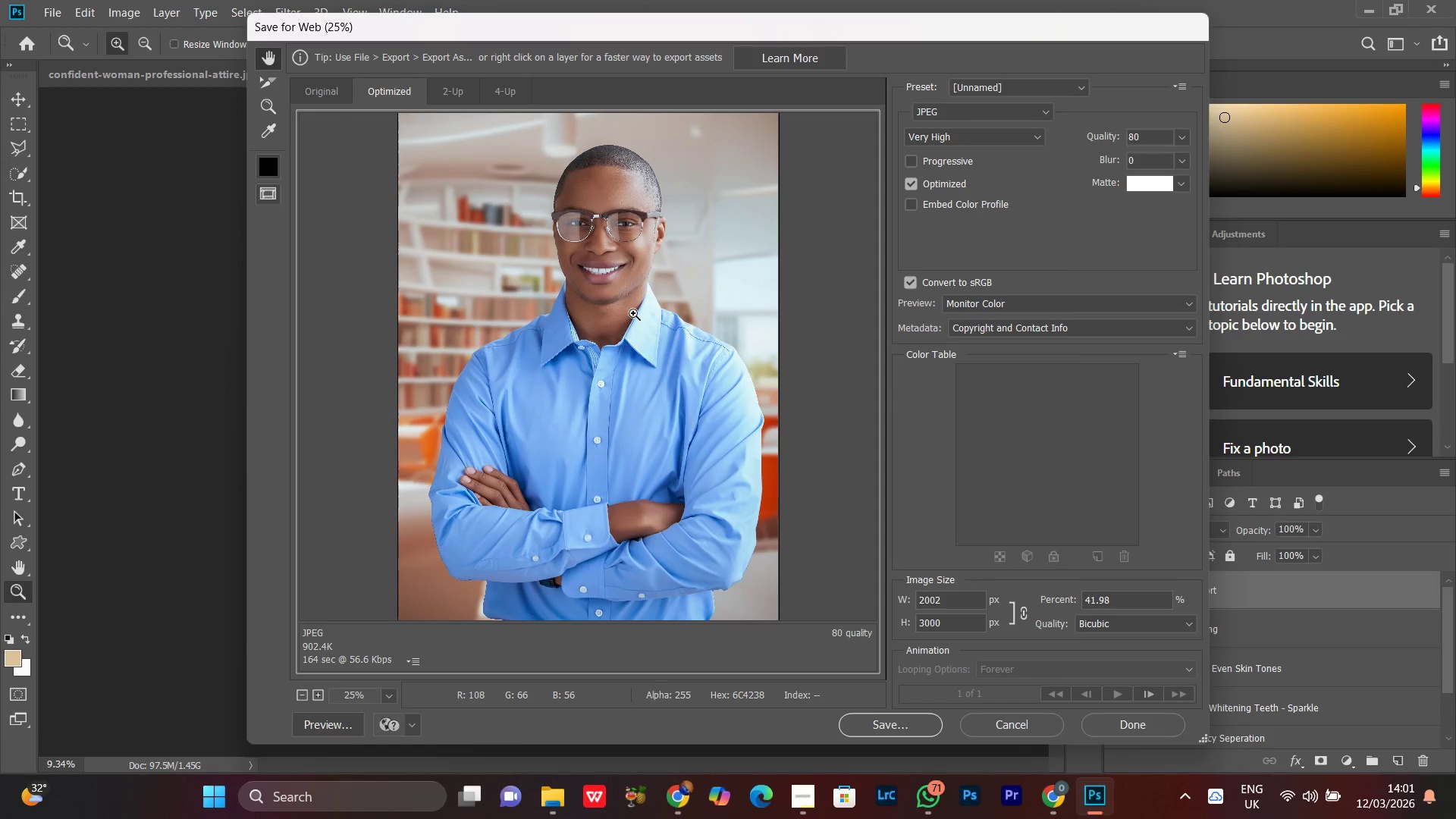 
key(Control+Equal)
 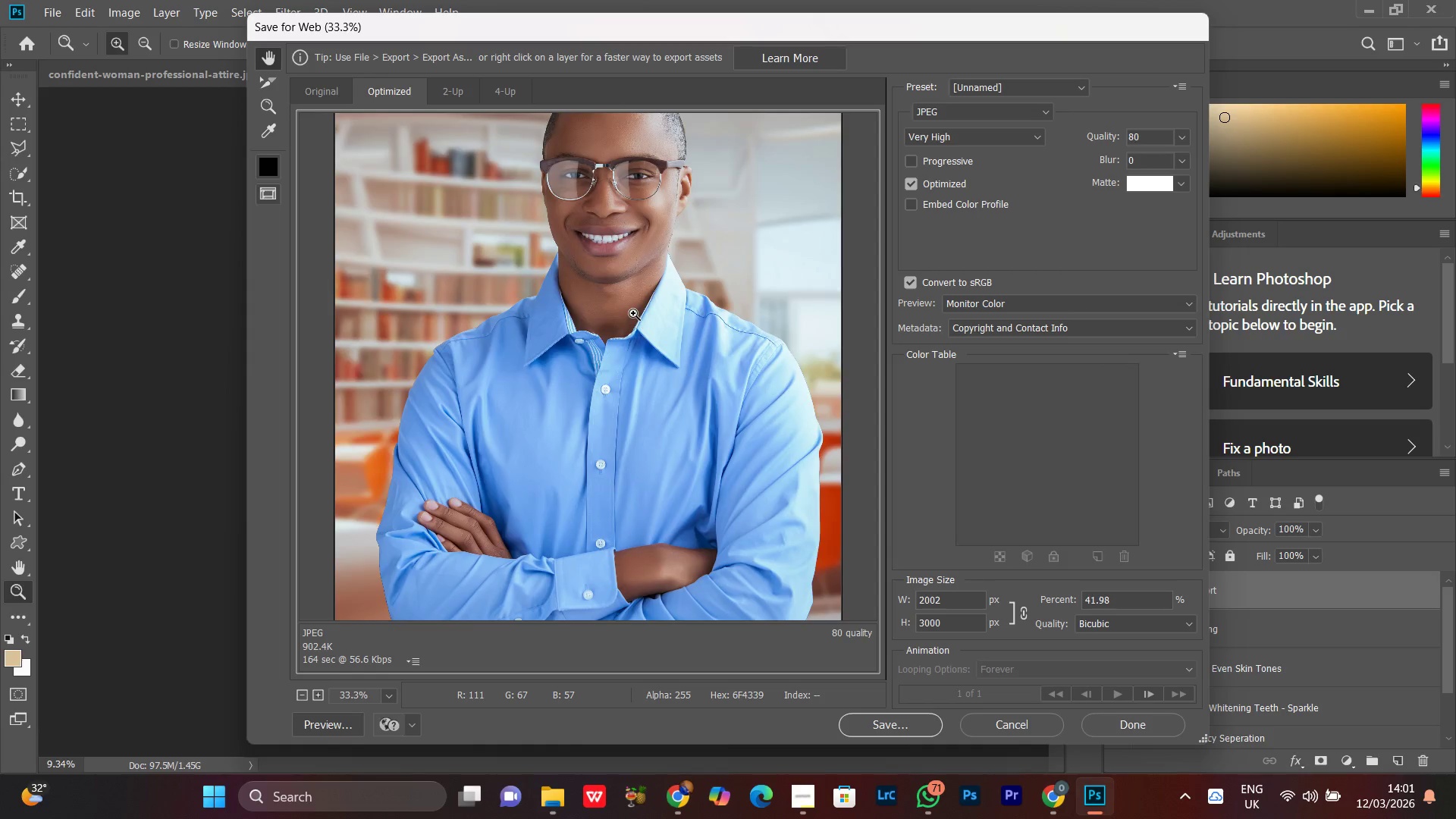 
key(Control+Minus)
 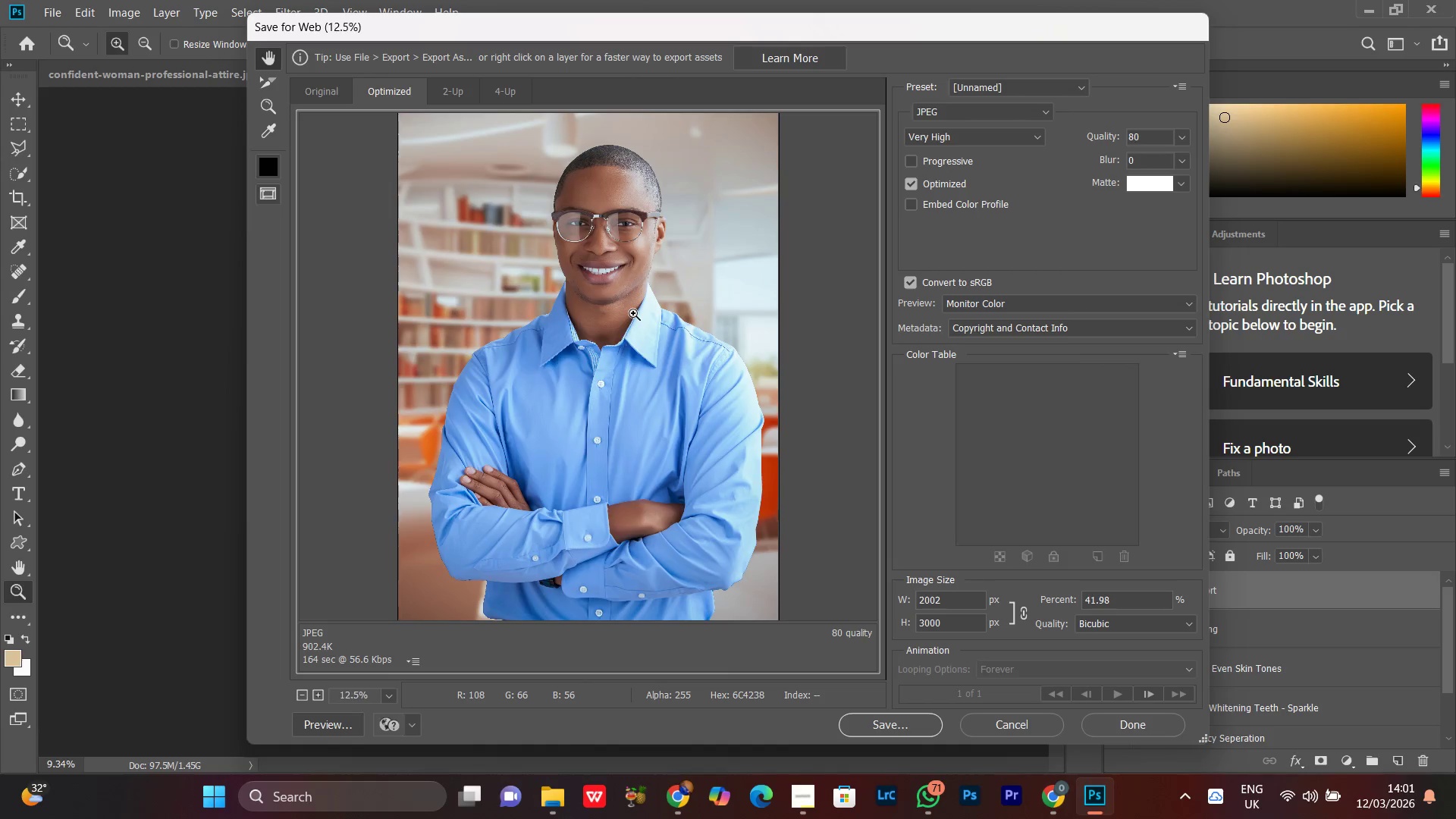 
key(Control+Minus)
 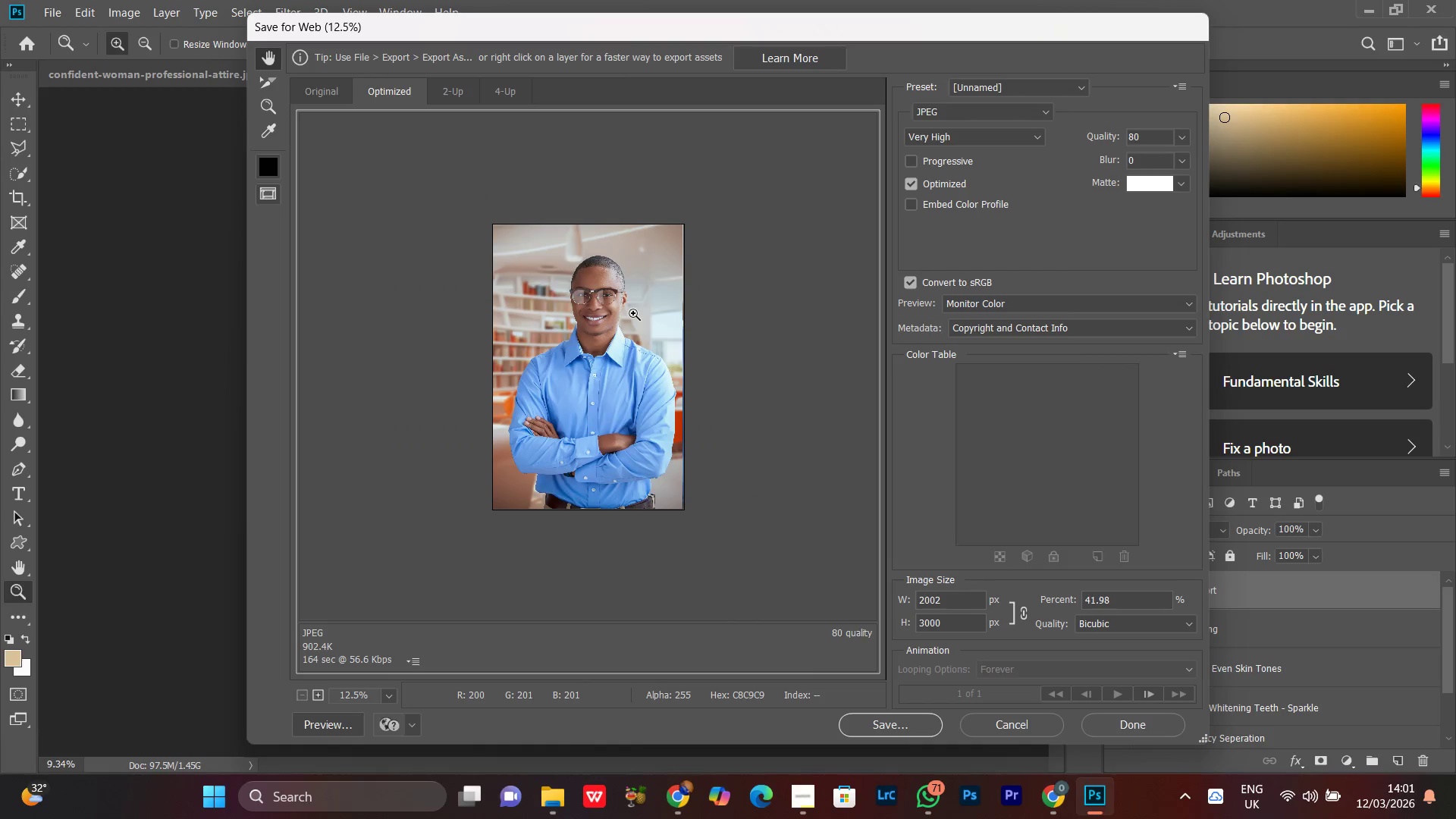 
key(Control+Minus)
 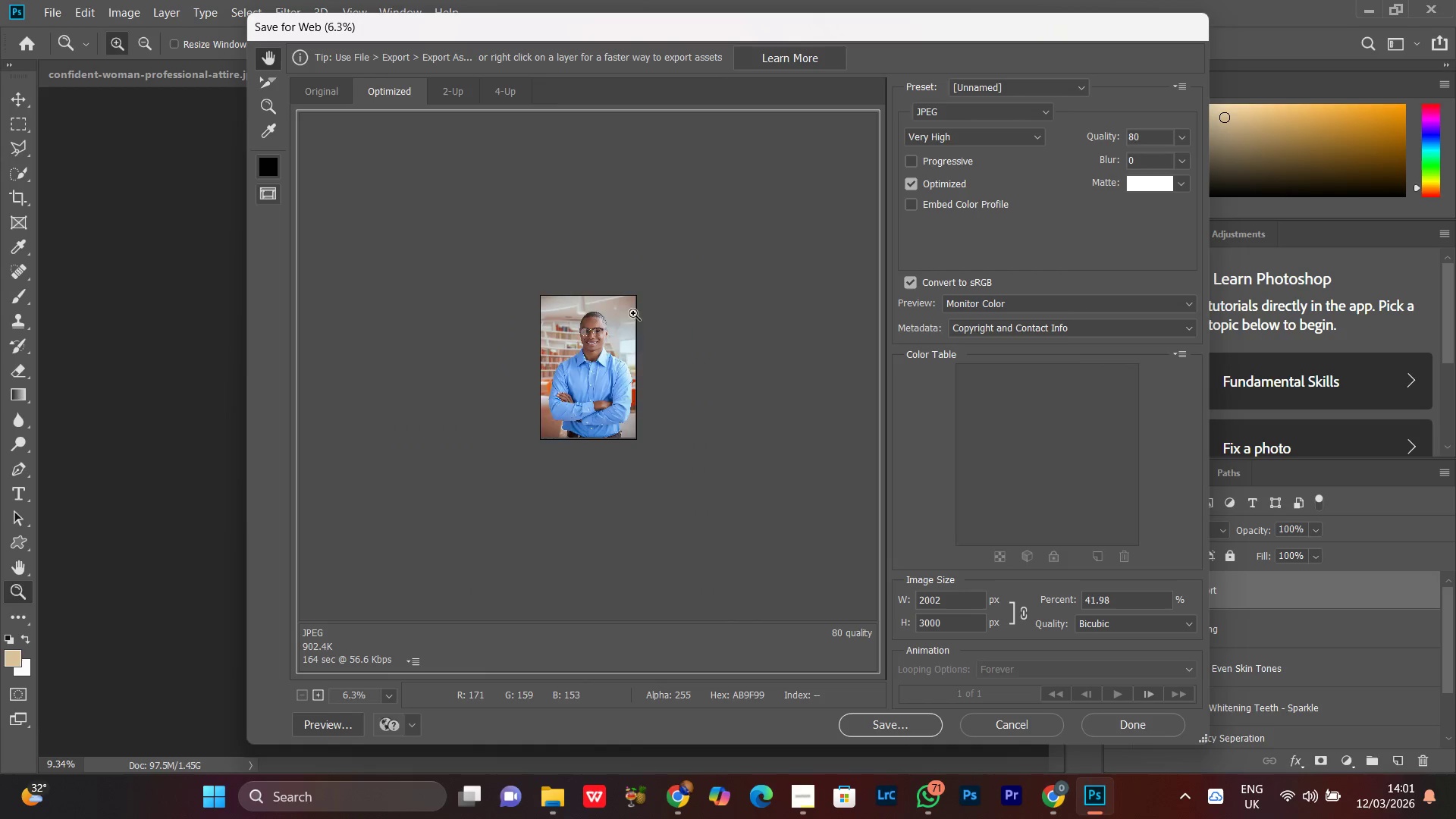 
key(Control+Equal)
 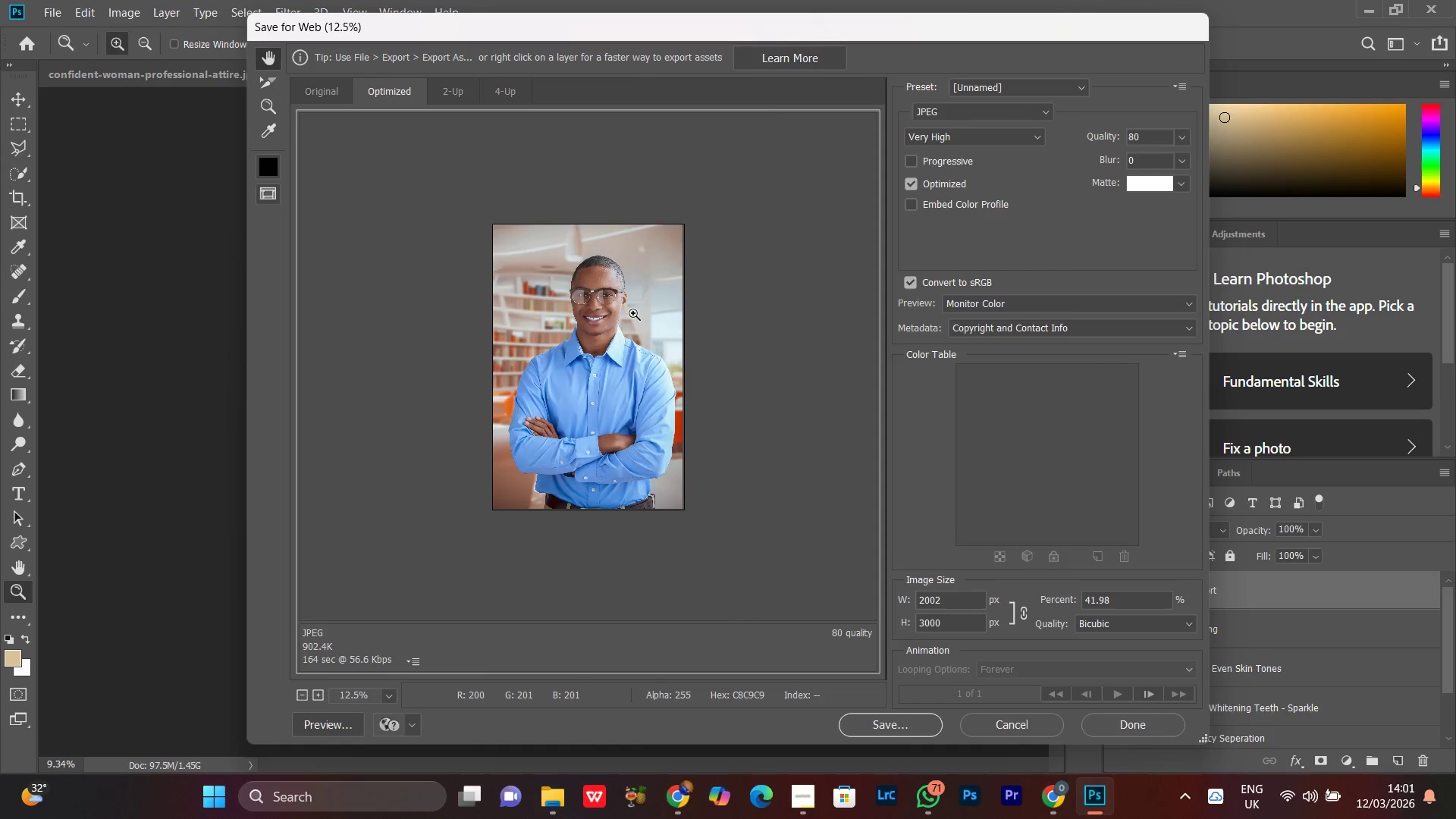 
key(Control+Equal)
 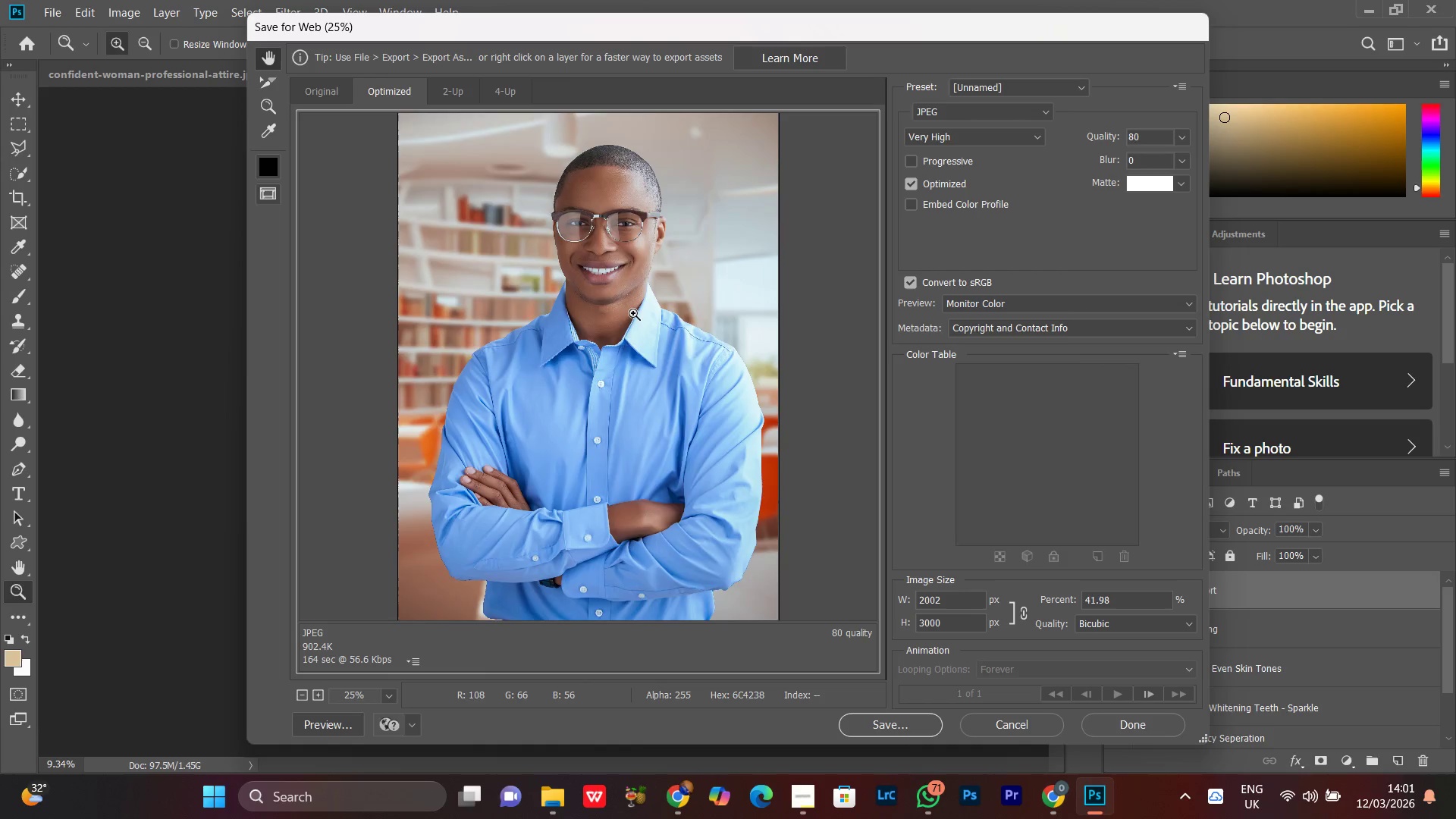 
key(Control+Equal)
 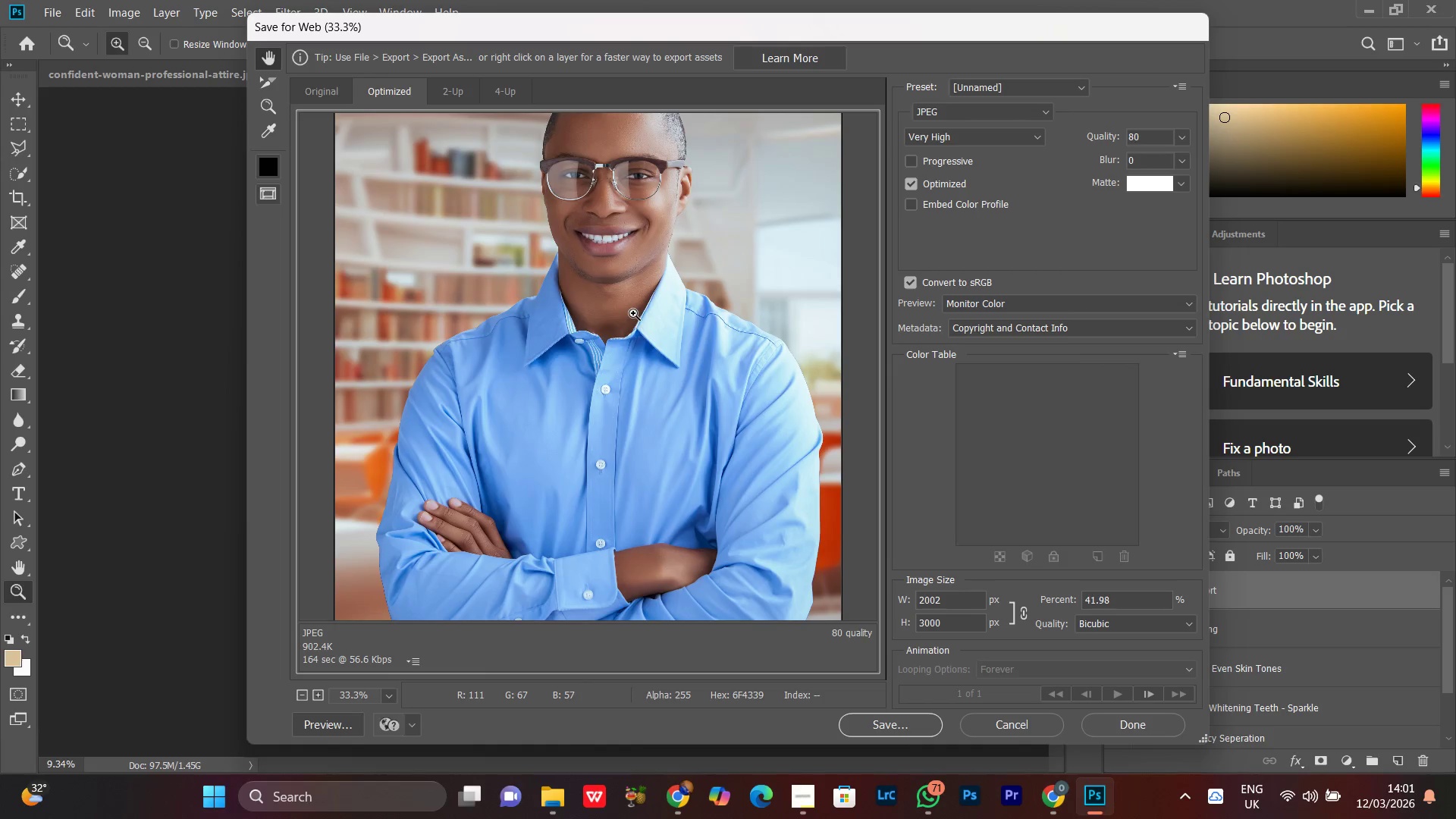 
key(Control+Minus)
 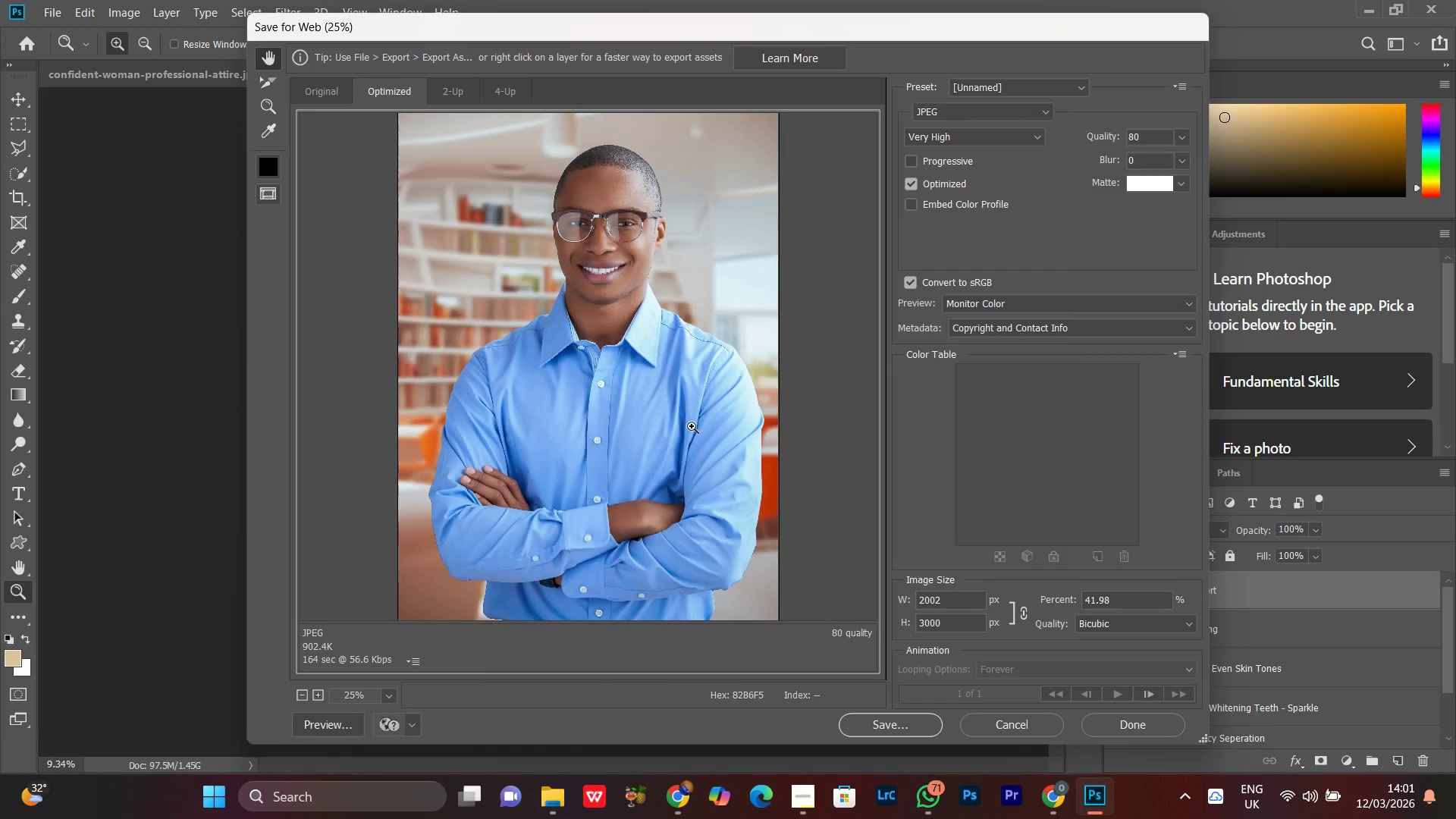 
key(Control+Minus)
 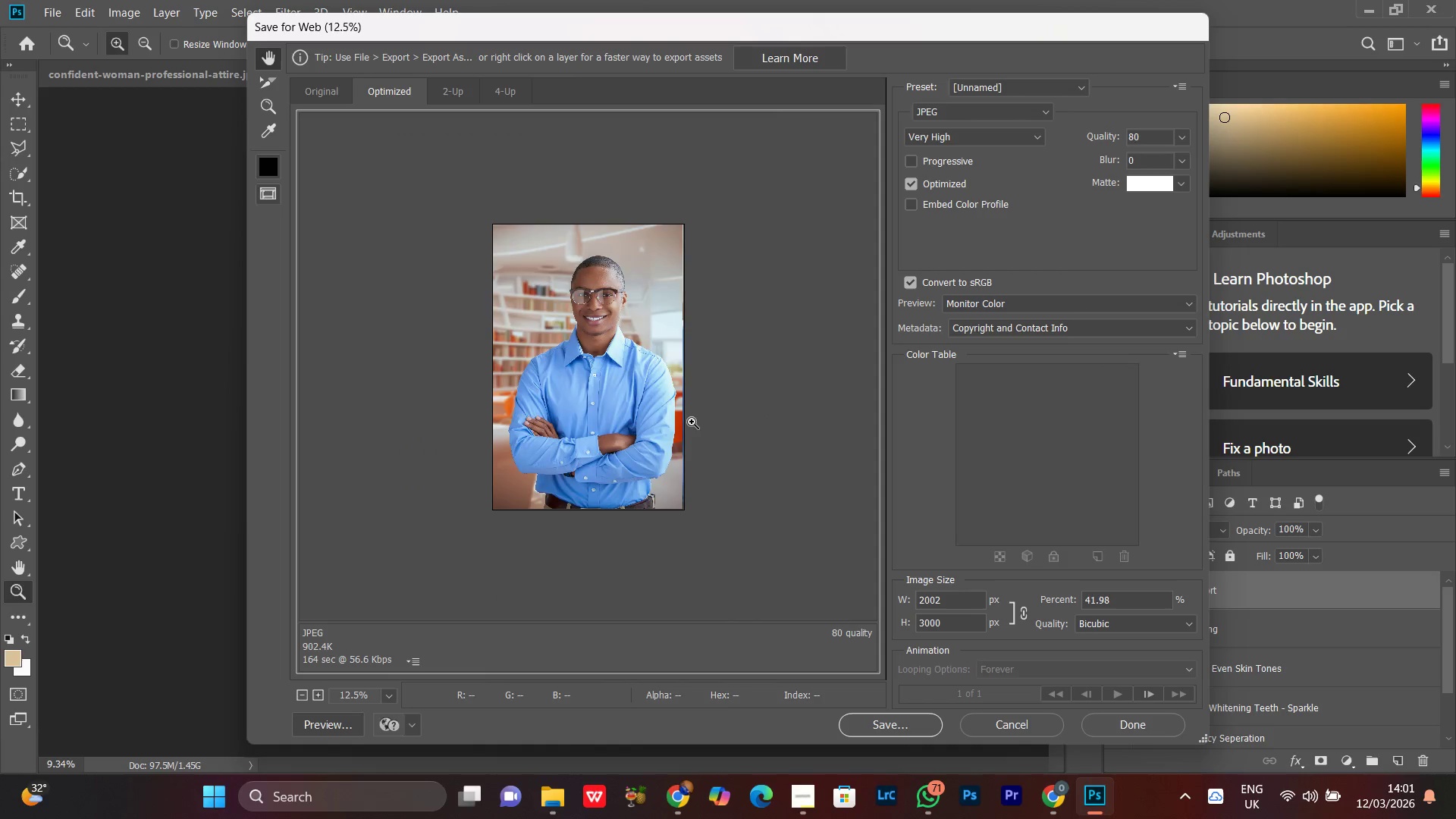 
key(Control+Equal)
 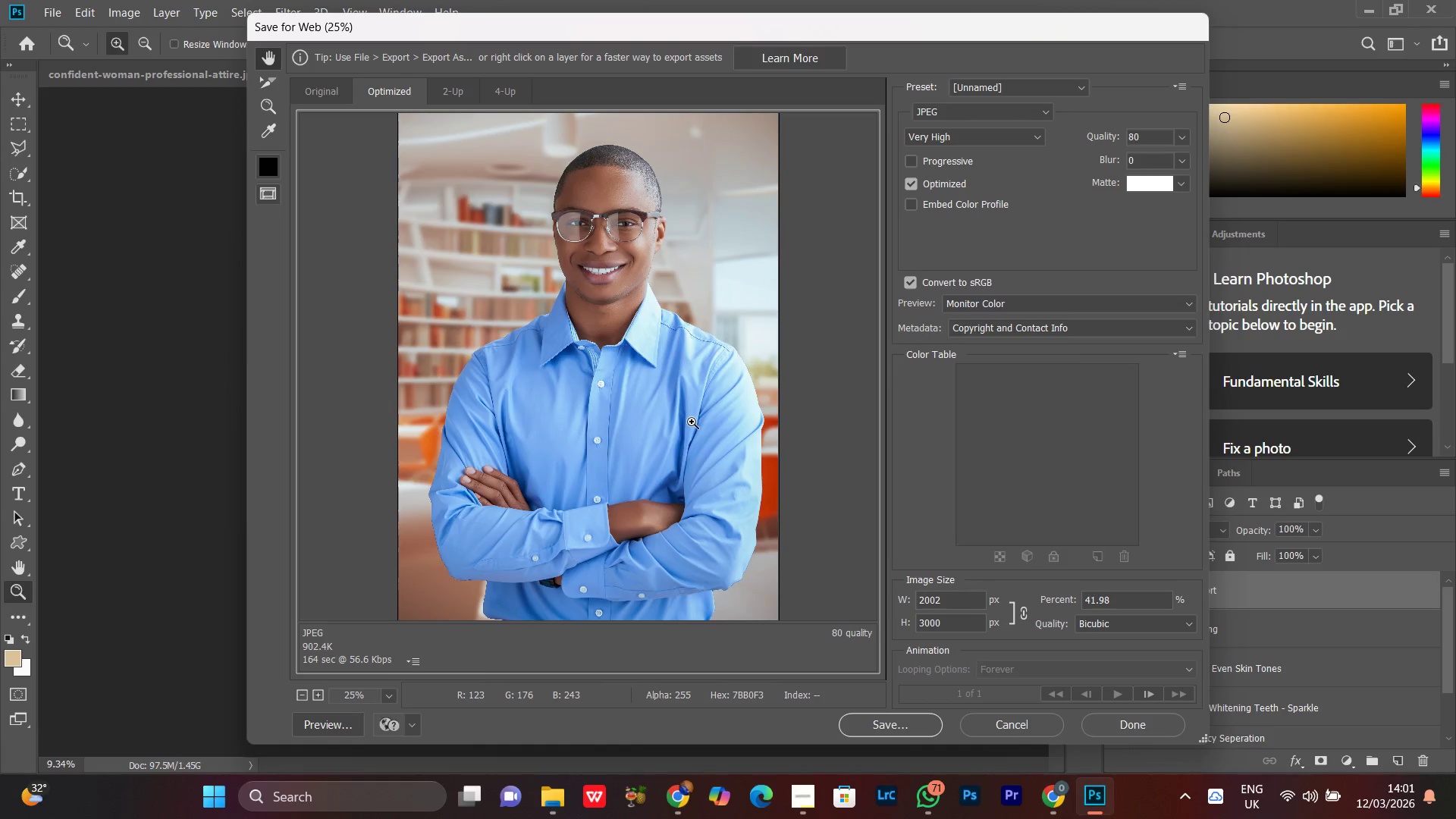 
key(Control+Equal)
 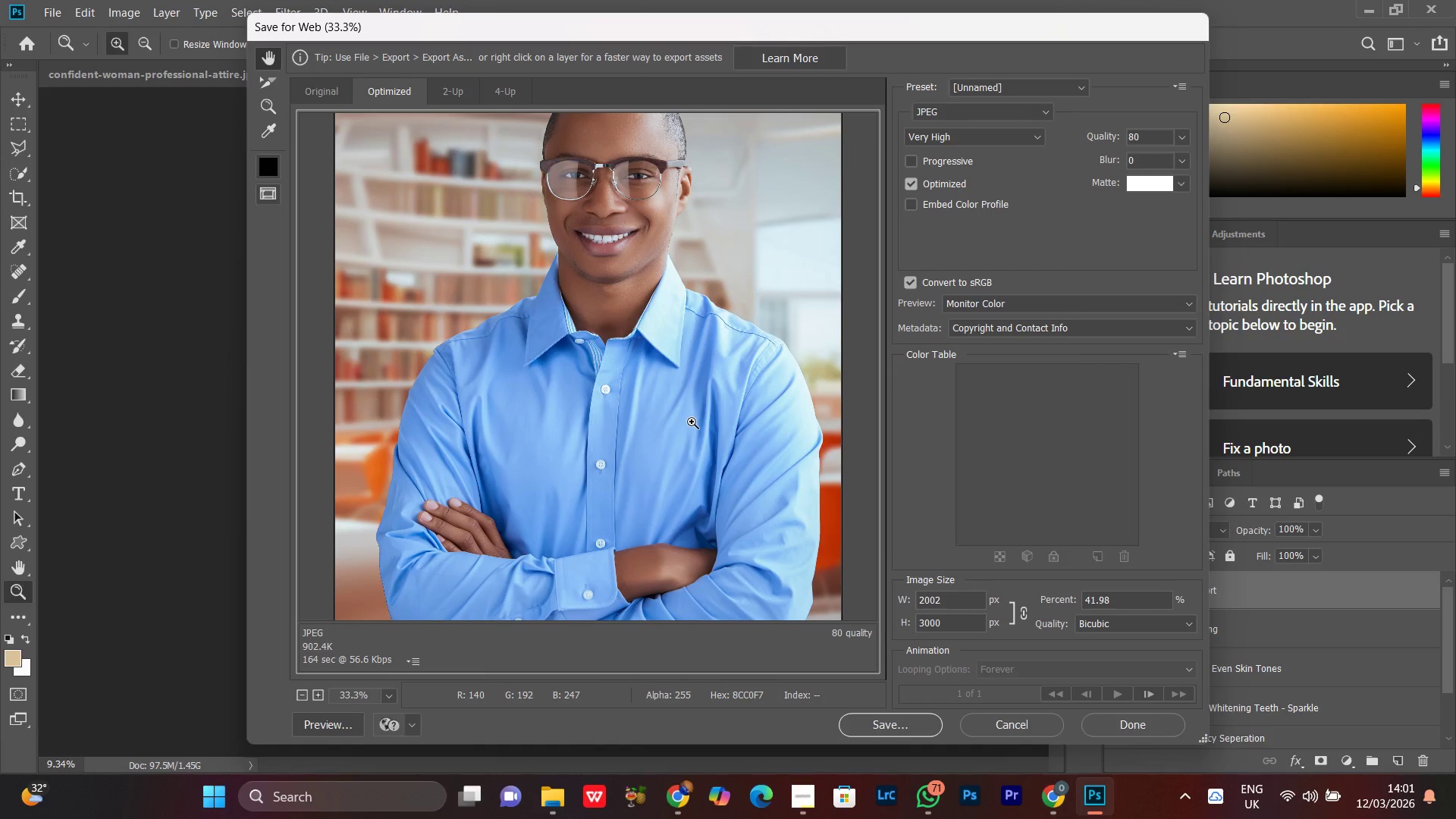 
key(Control+Equal)
 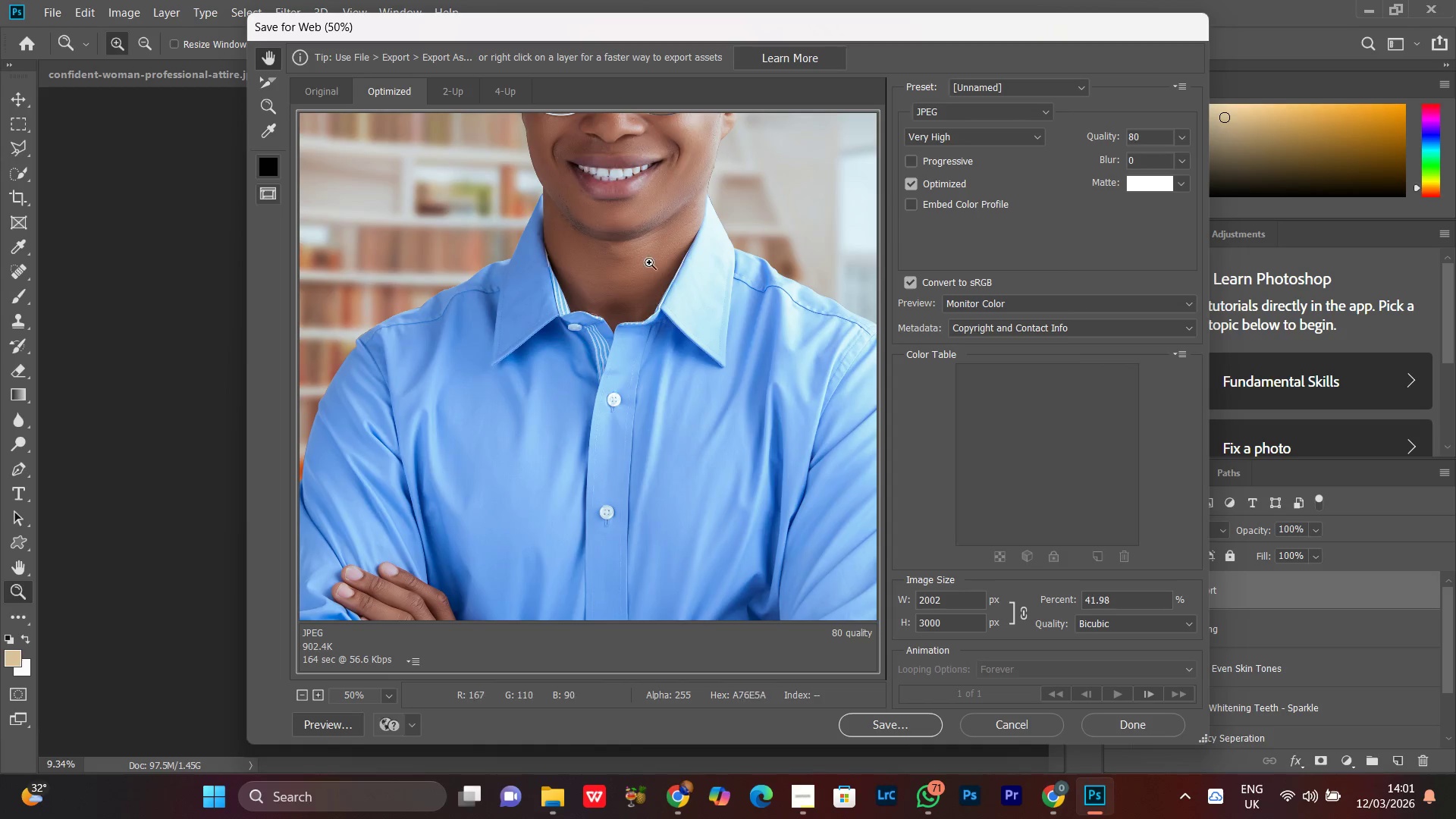 
left_click_drag(start_coordinate=[649, 258], to_coordinate=[626, 494])
 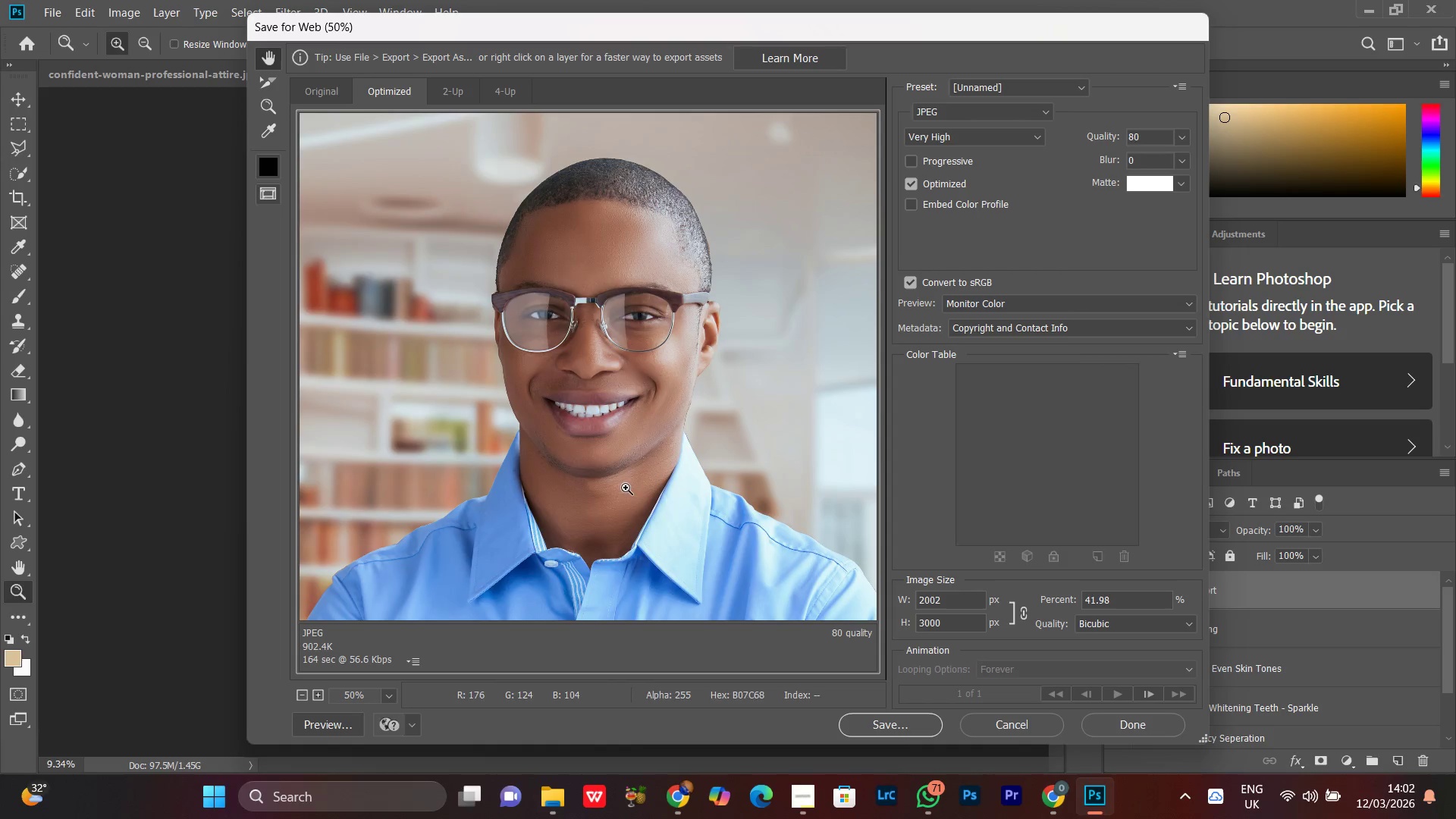 
key(Control+Equal)
 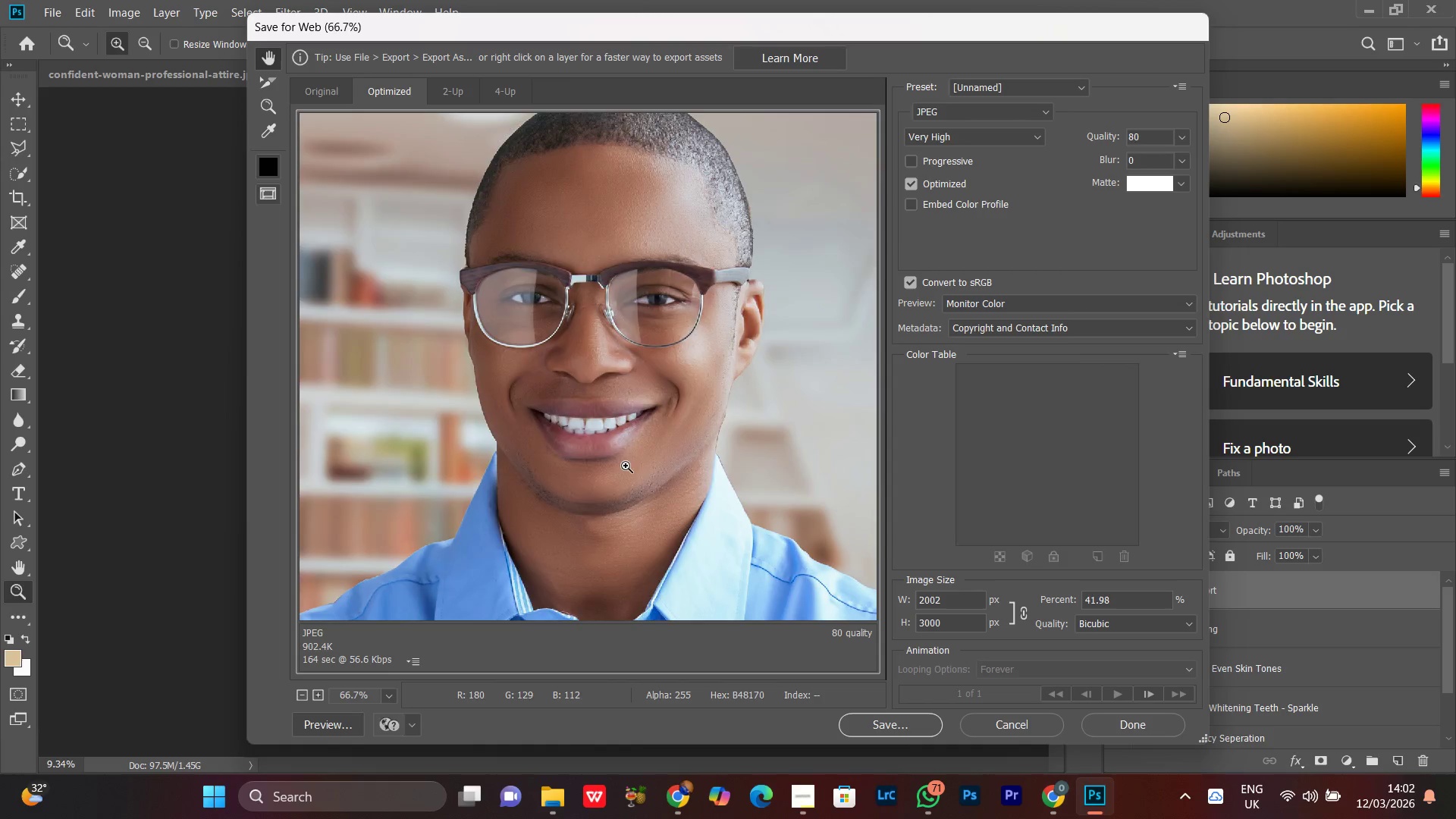 
key(Control+Equal)
 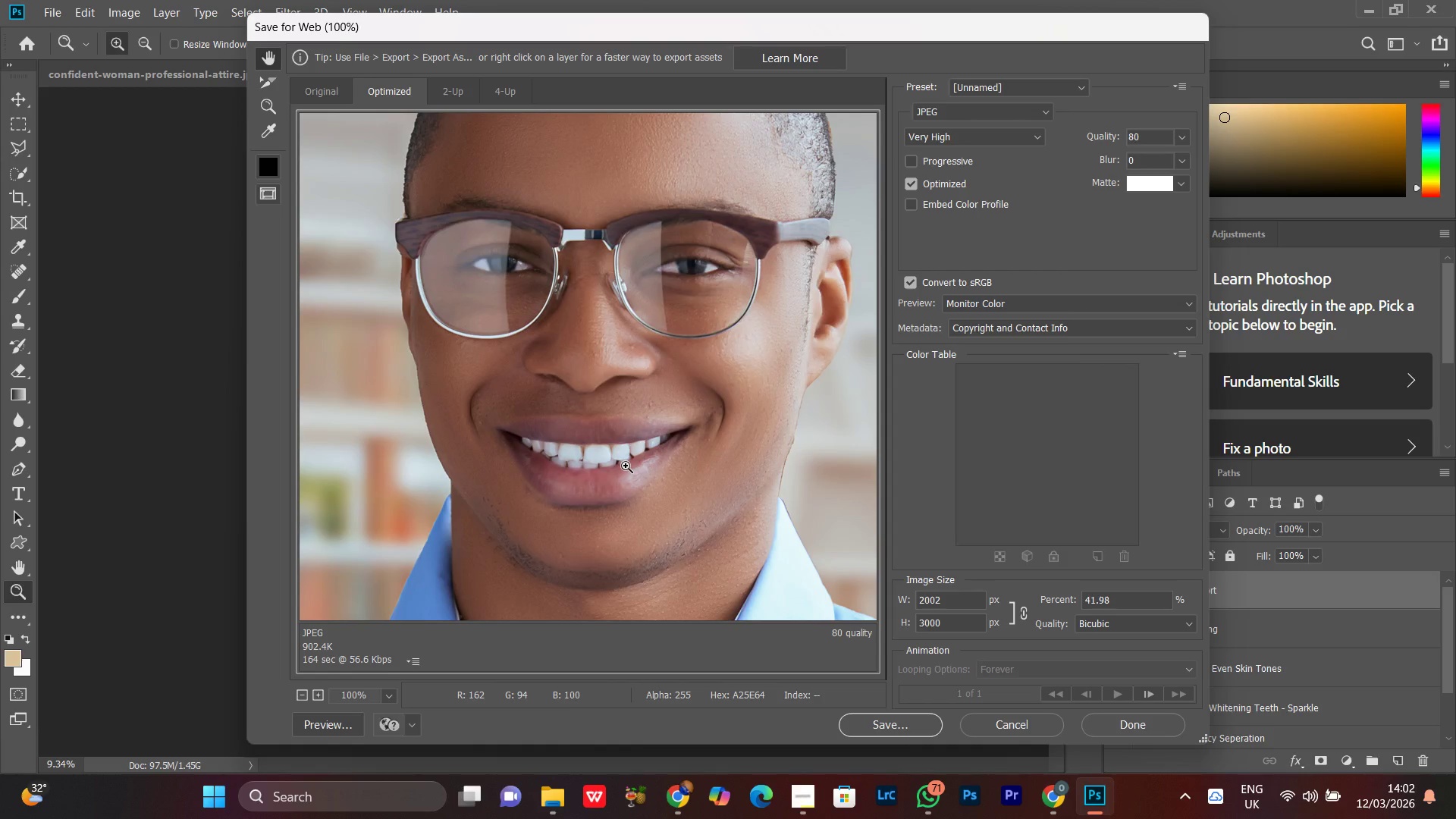 
key(Control+Minus)
 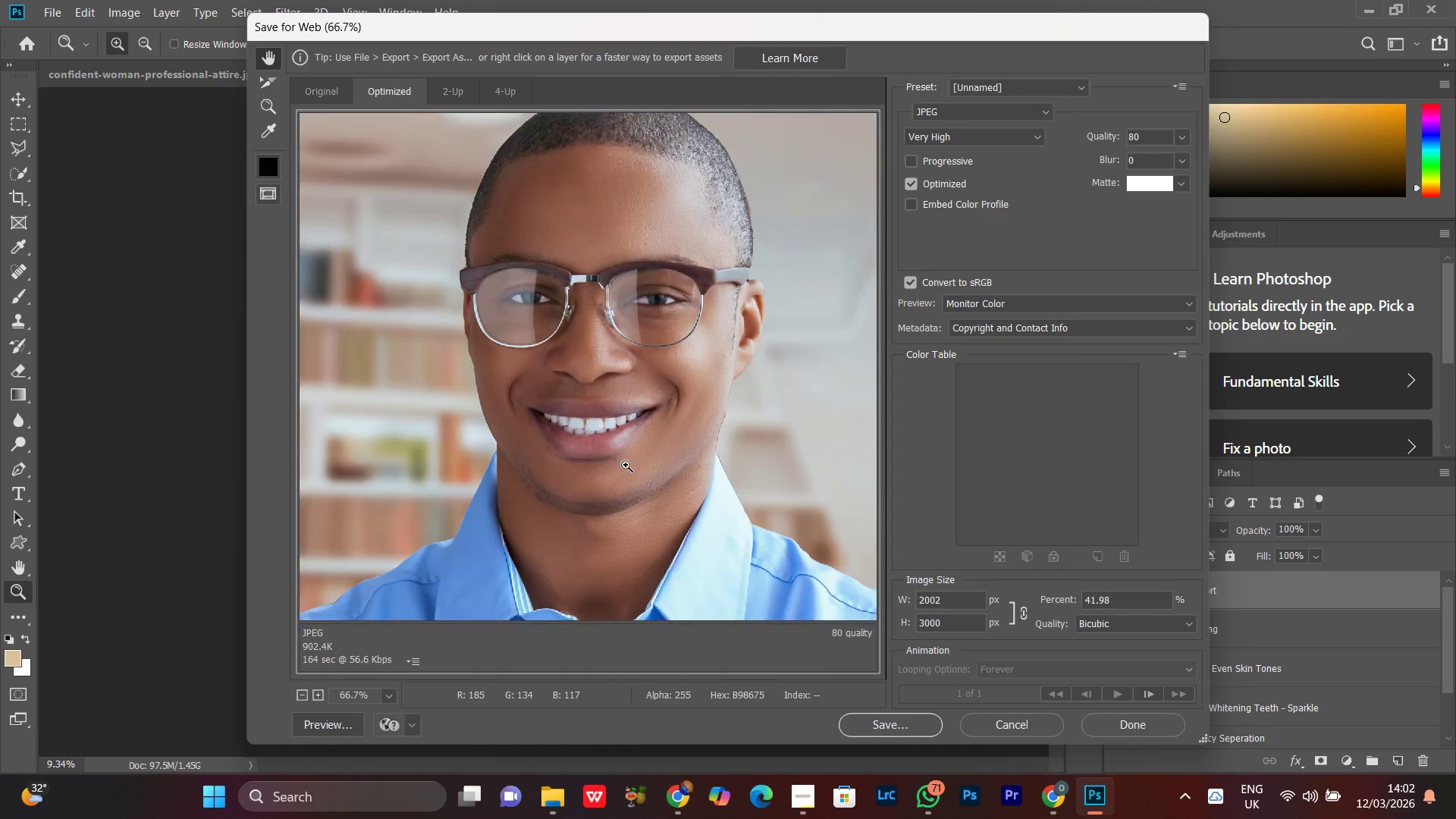 
key(Control+Minus)
 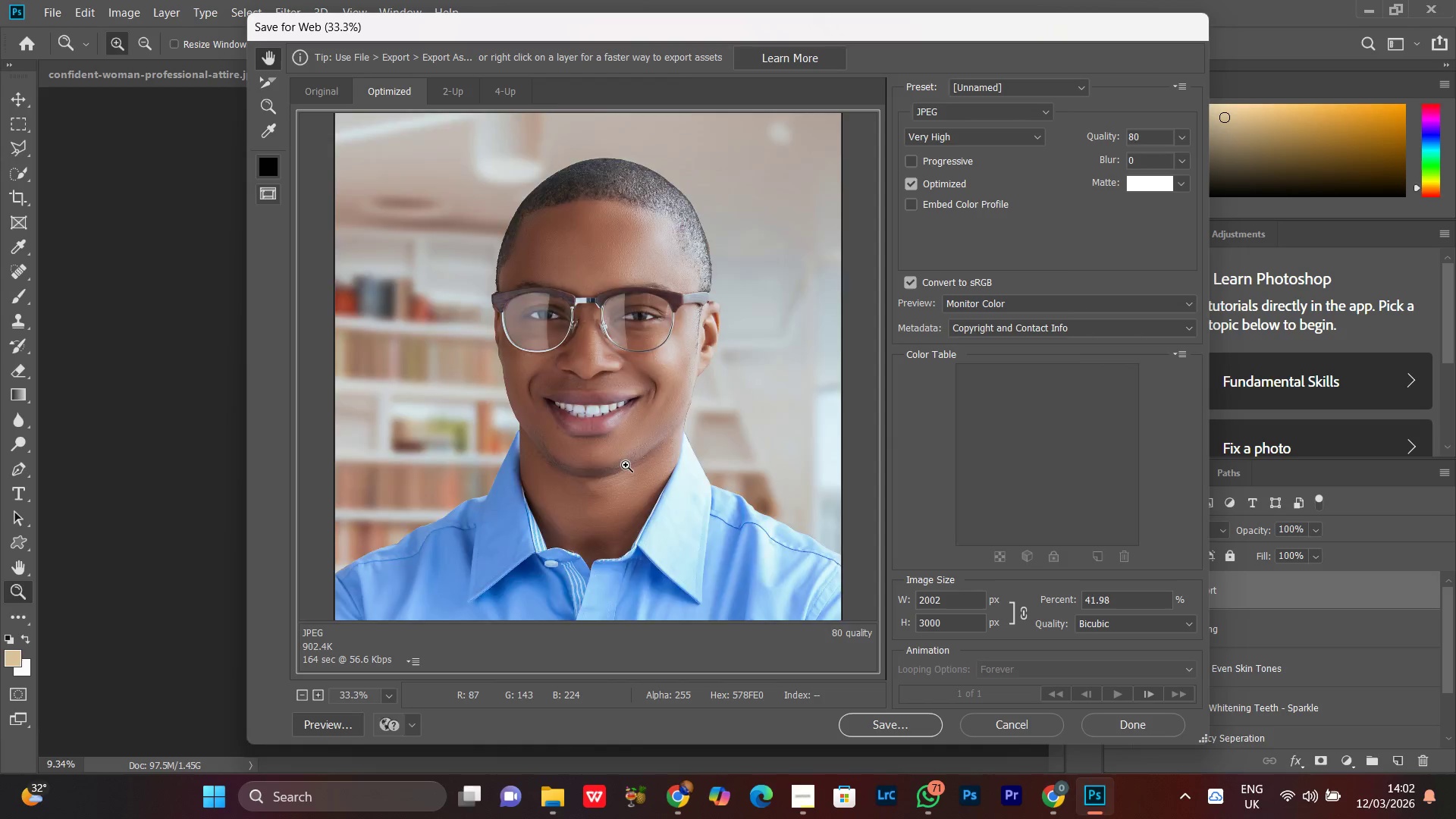 
key(Control+Minus)
 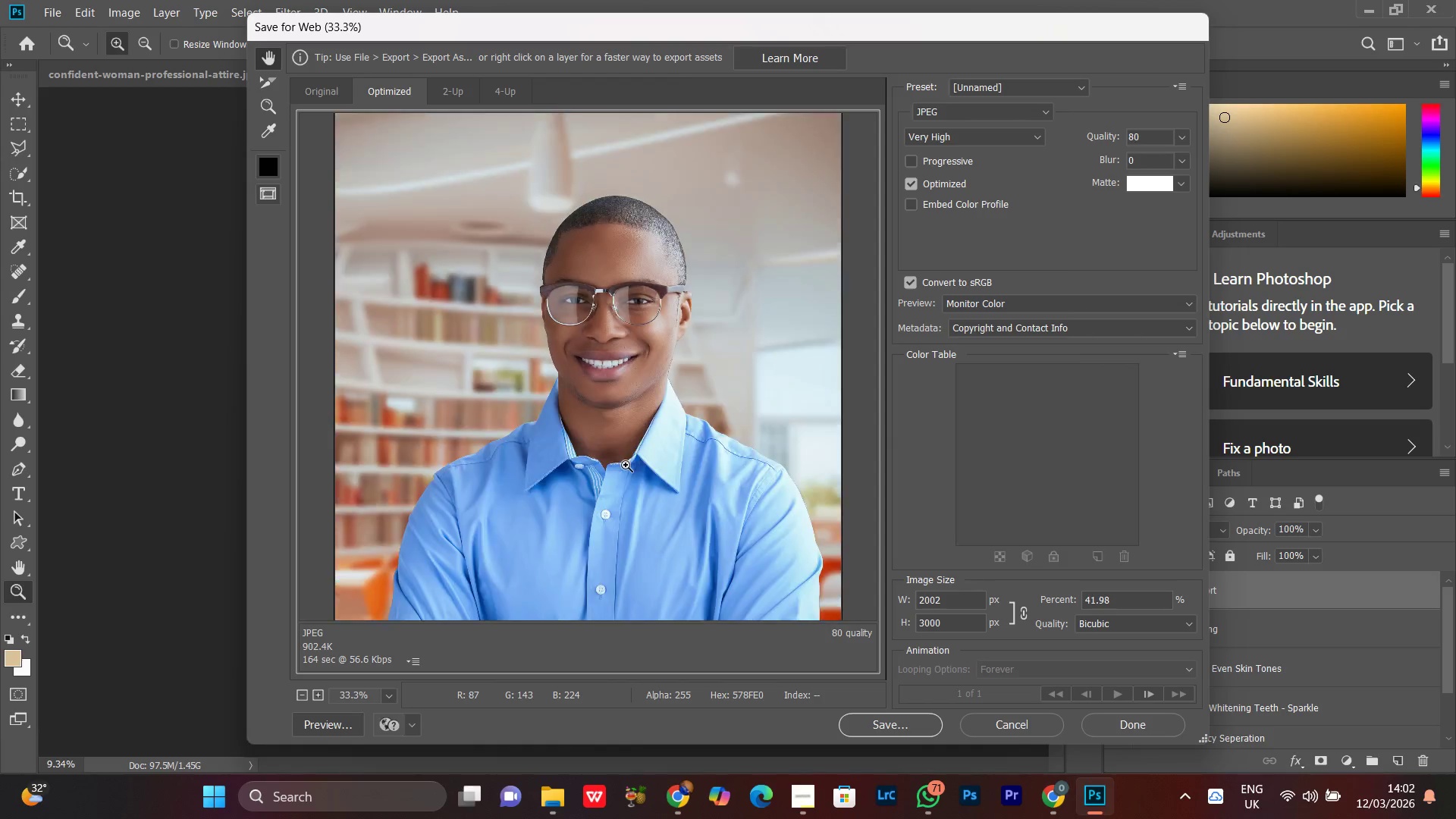 
key(Control+Minus)
 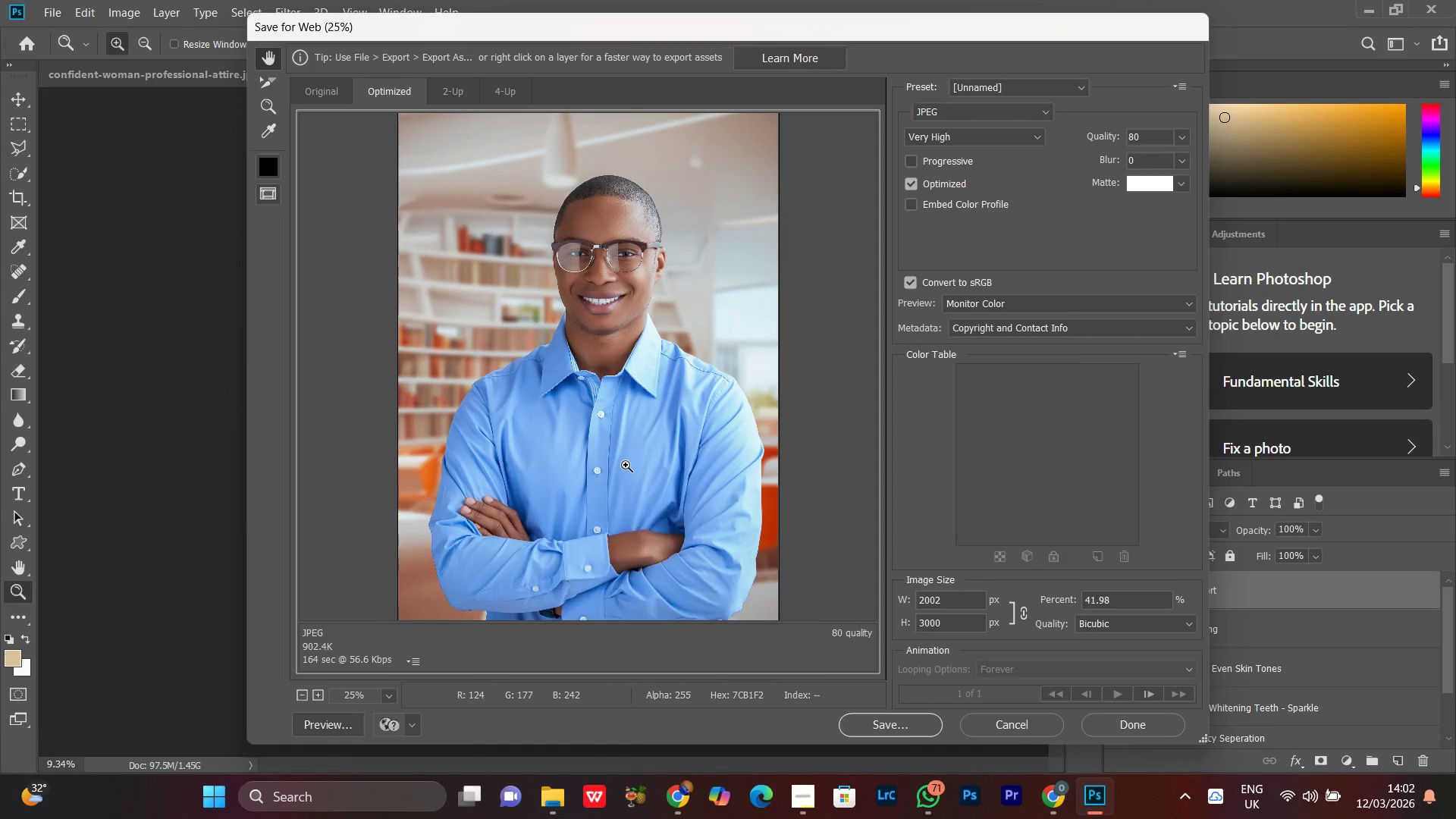 
key(Control+Minus)
 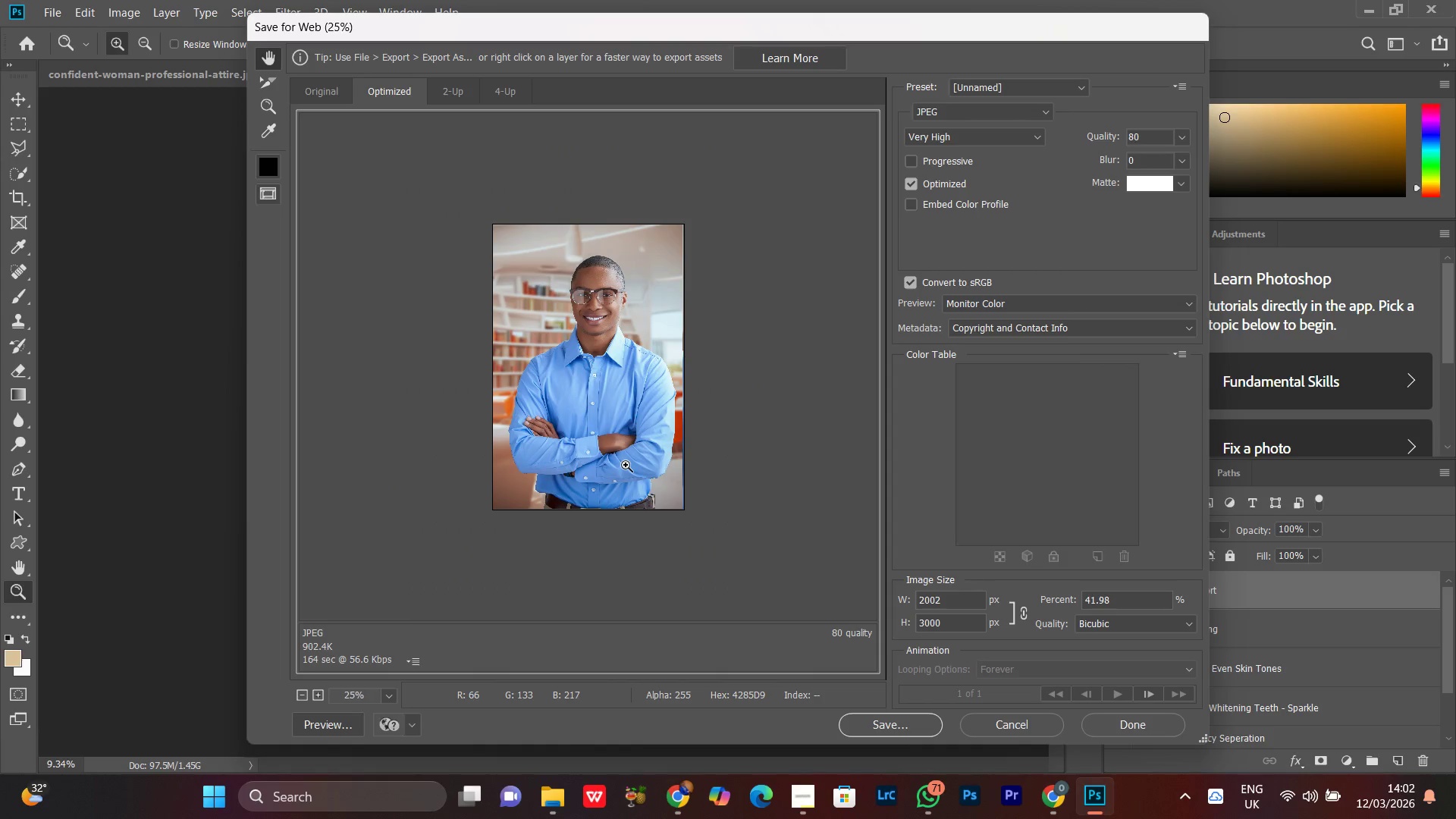 
key(Control+Equal)
 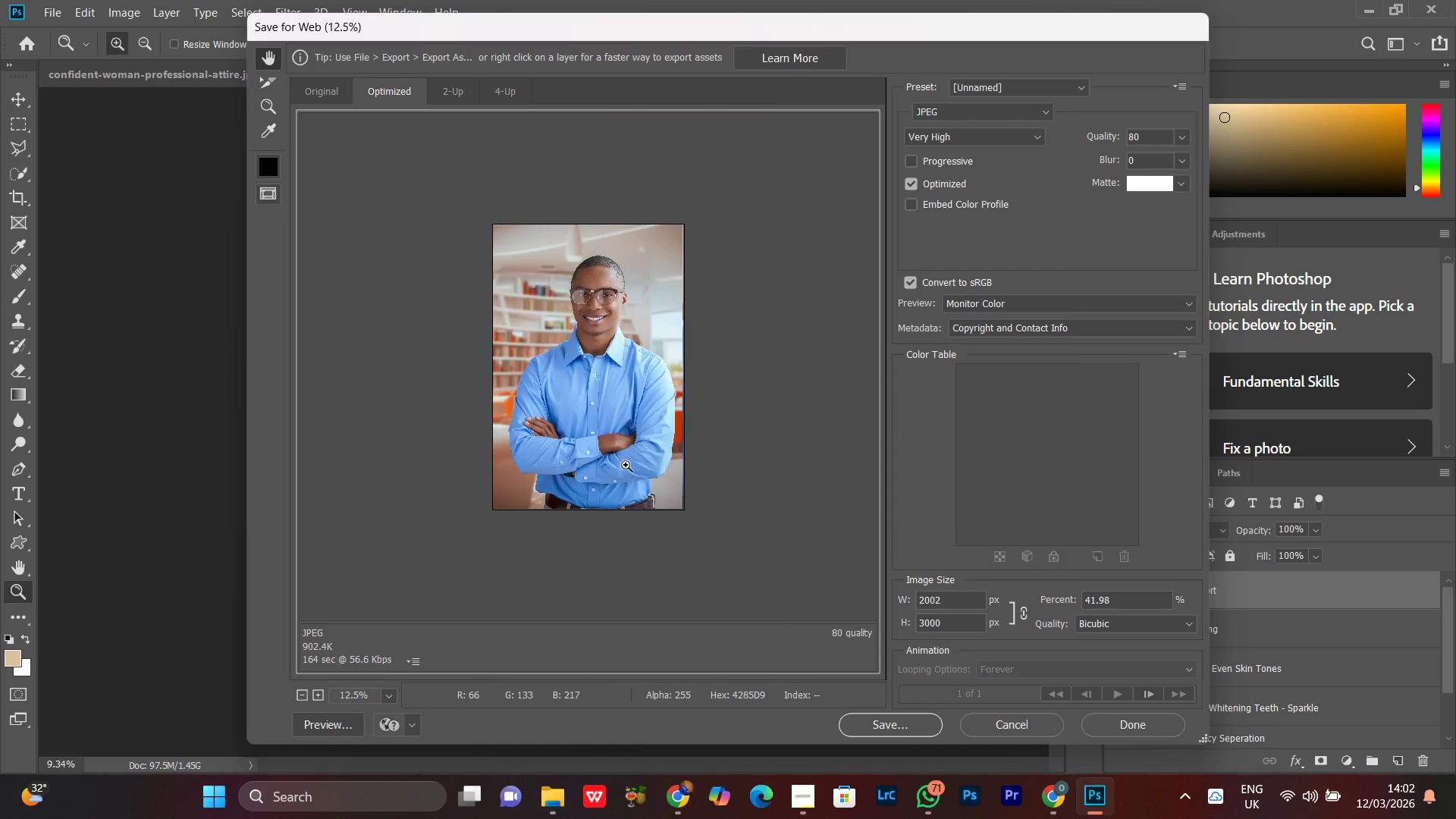 
key(Control+Minus)
 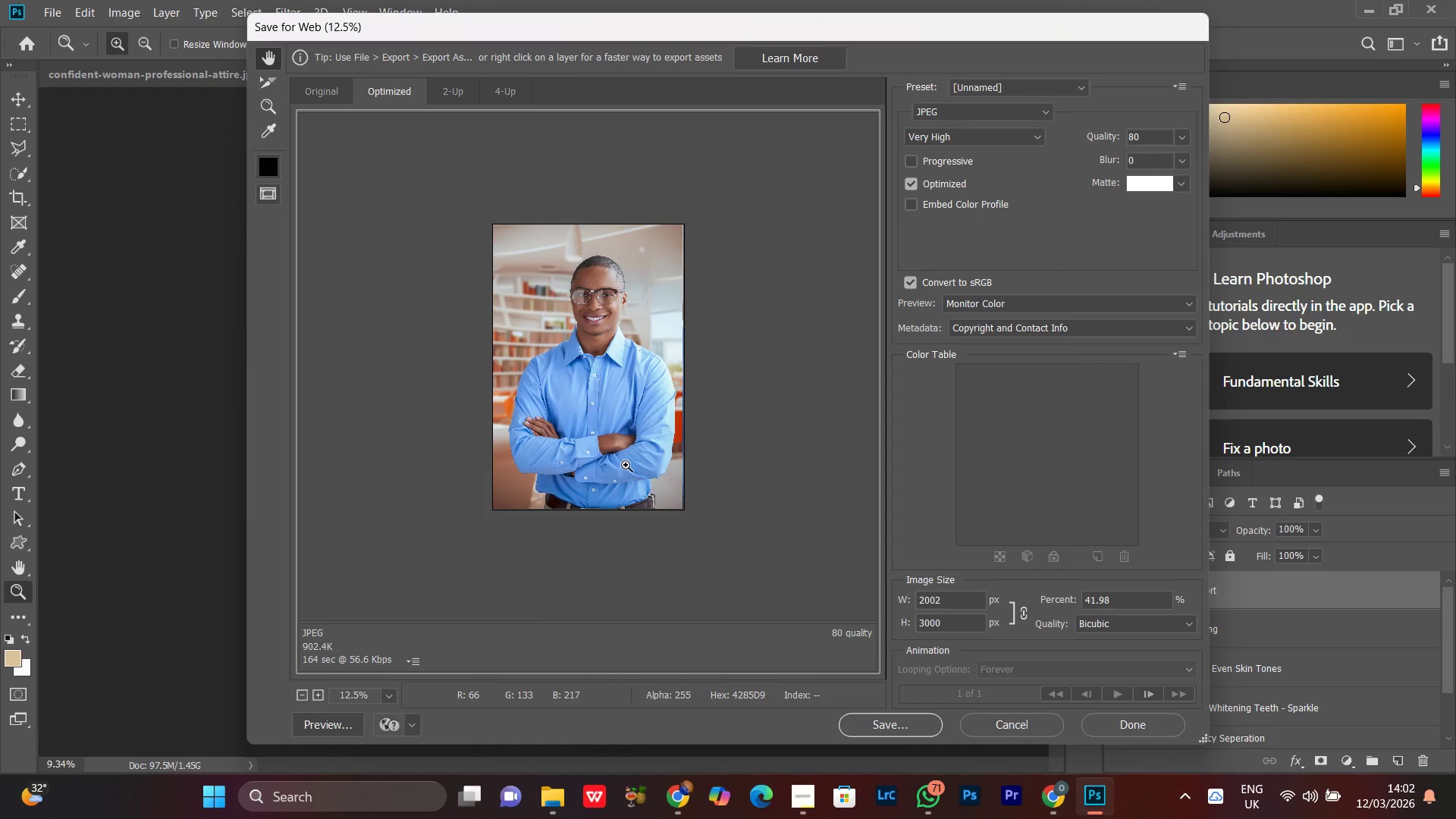 
key(Control+Equal)
 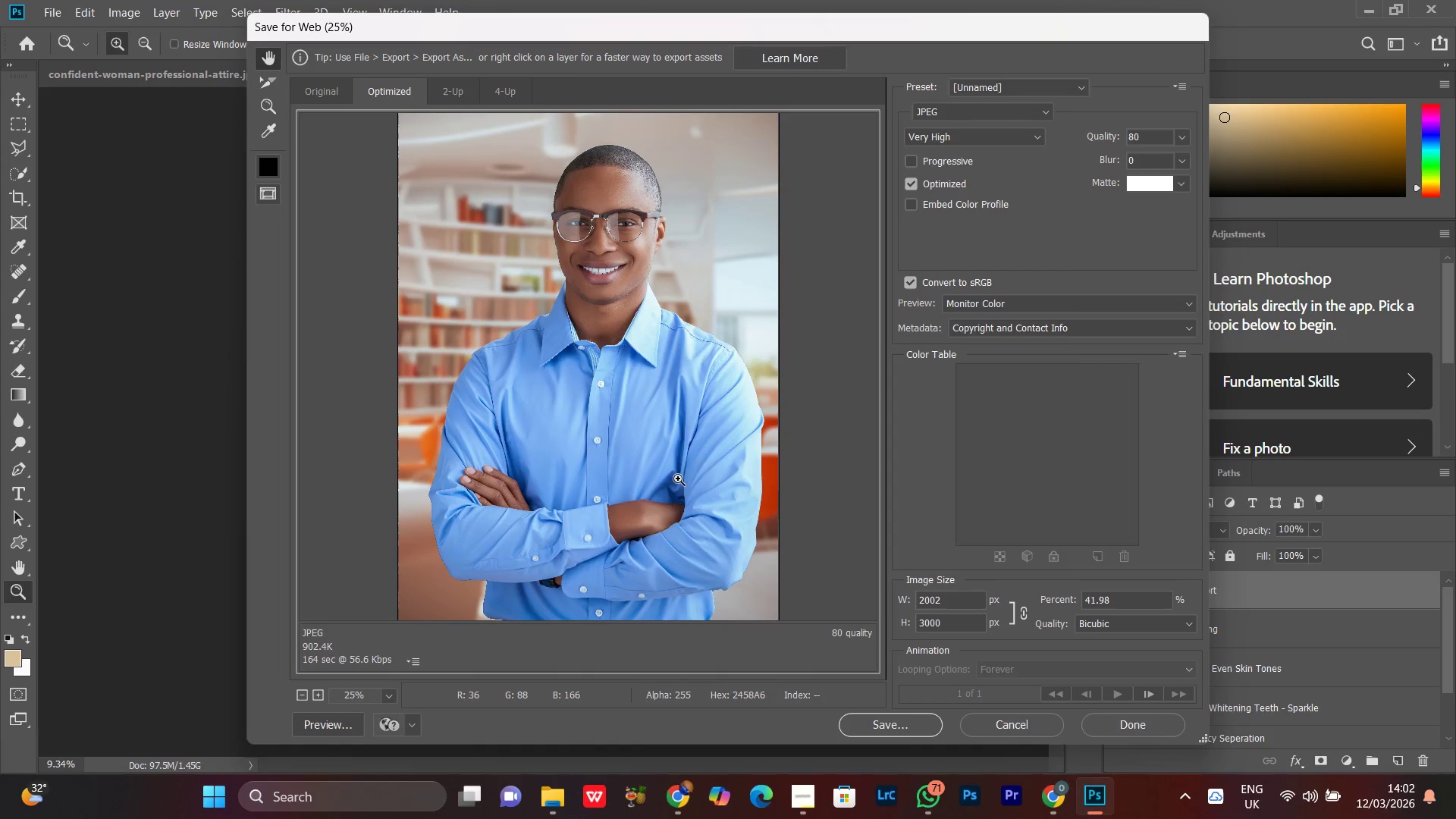 
key(Control+Minus)
 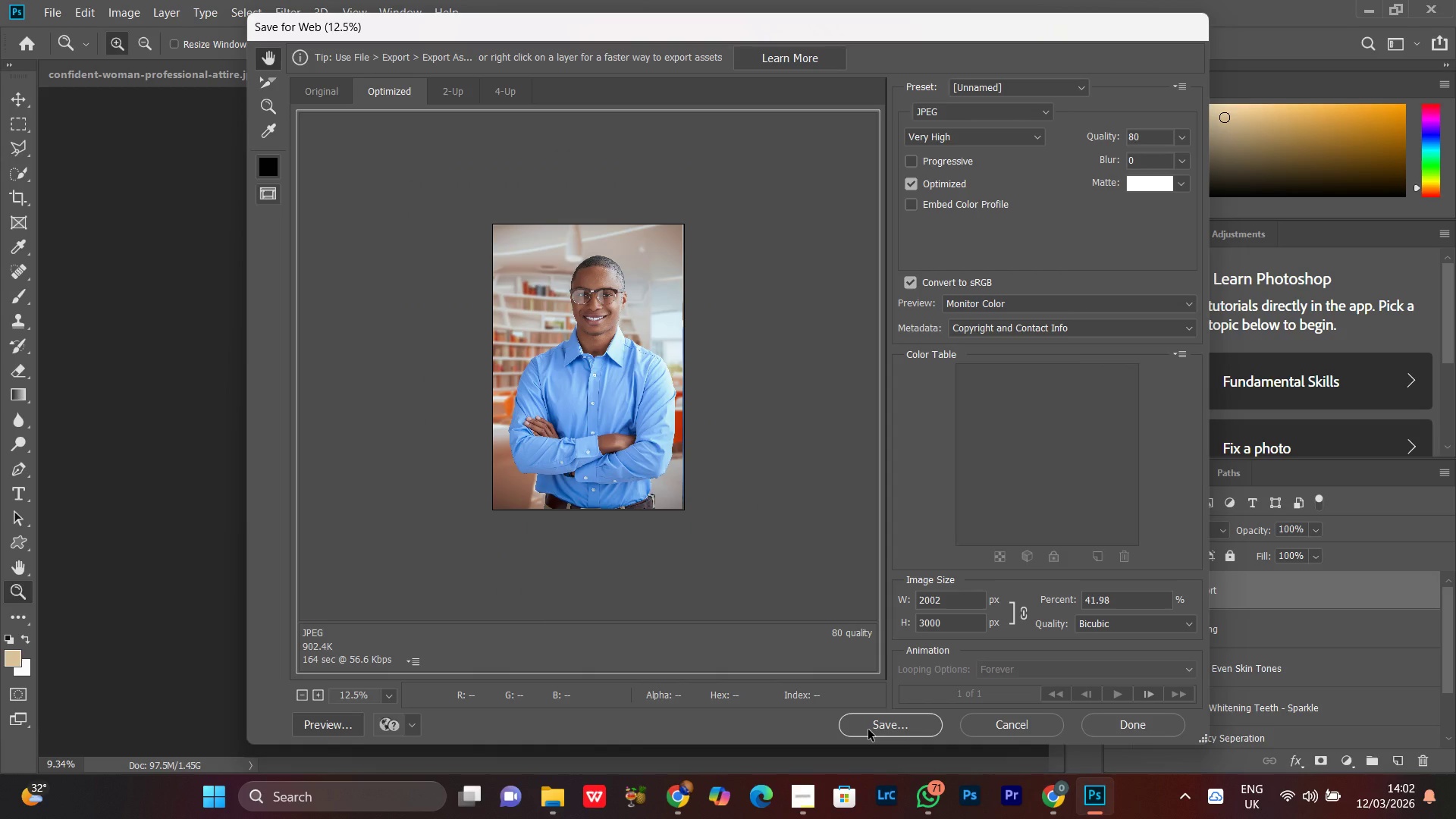 
left_click([868, 730])
 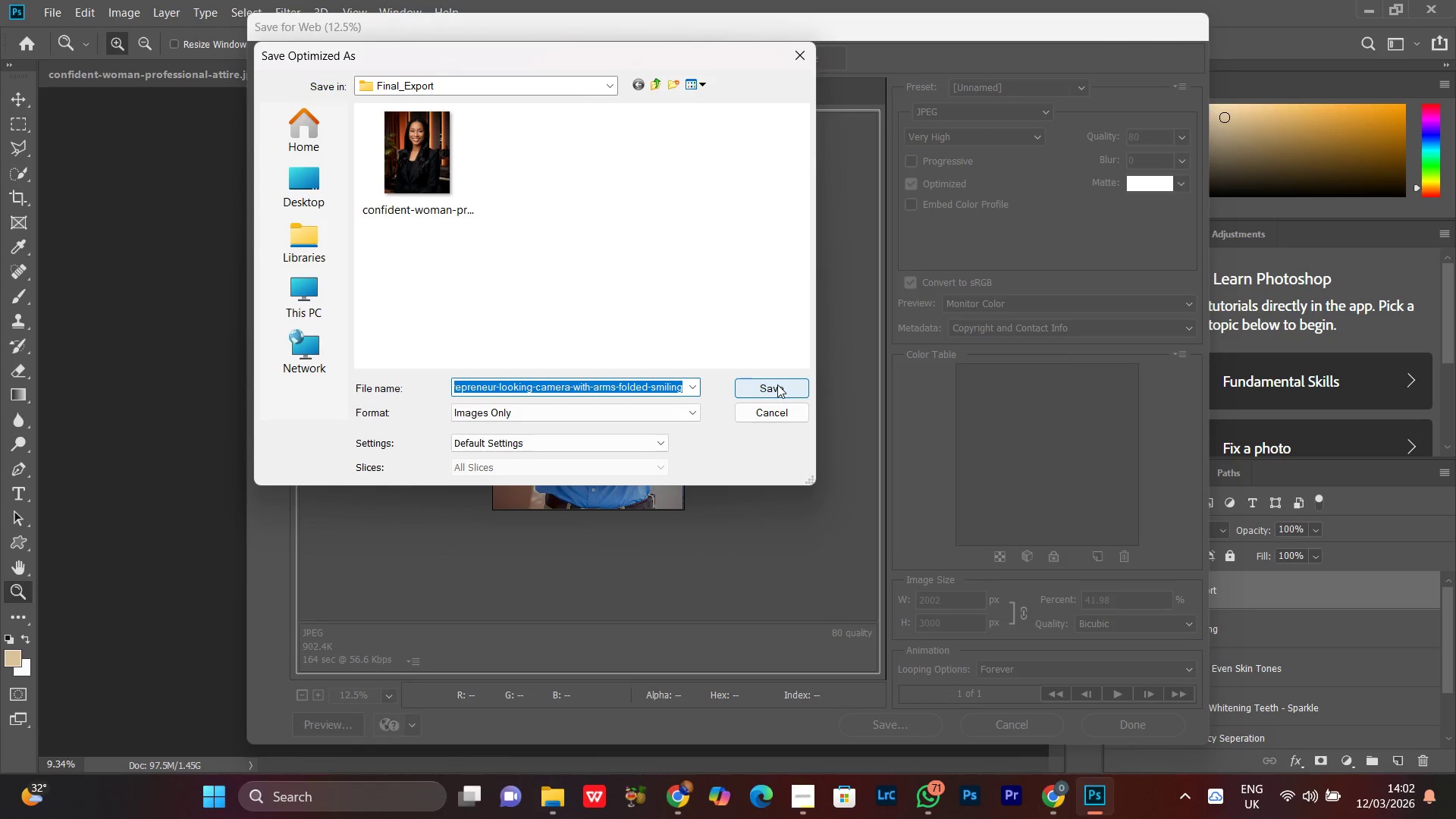 
left_click([777, 384])
 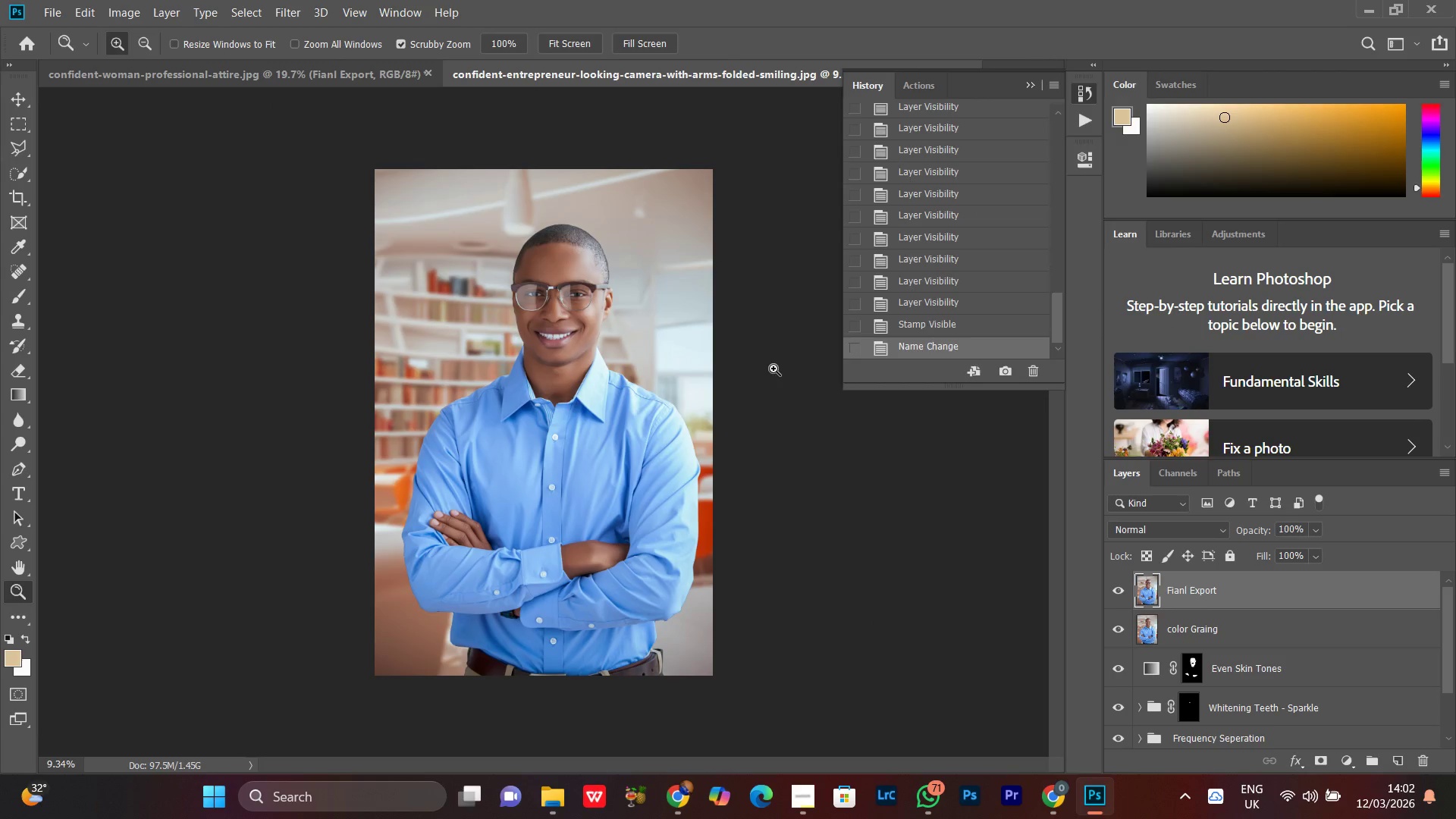 
left_click_drag(start_coordinate=[600, 319], to_coordinate=[580, 349])
 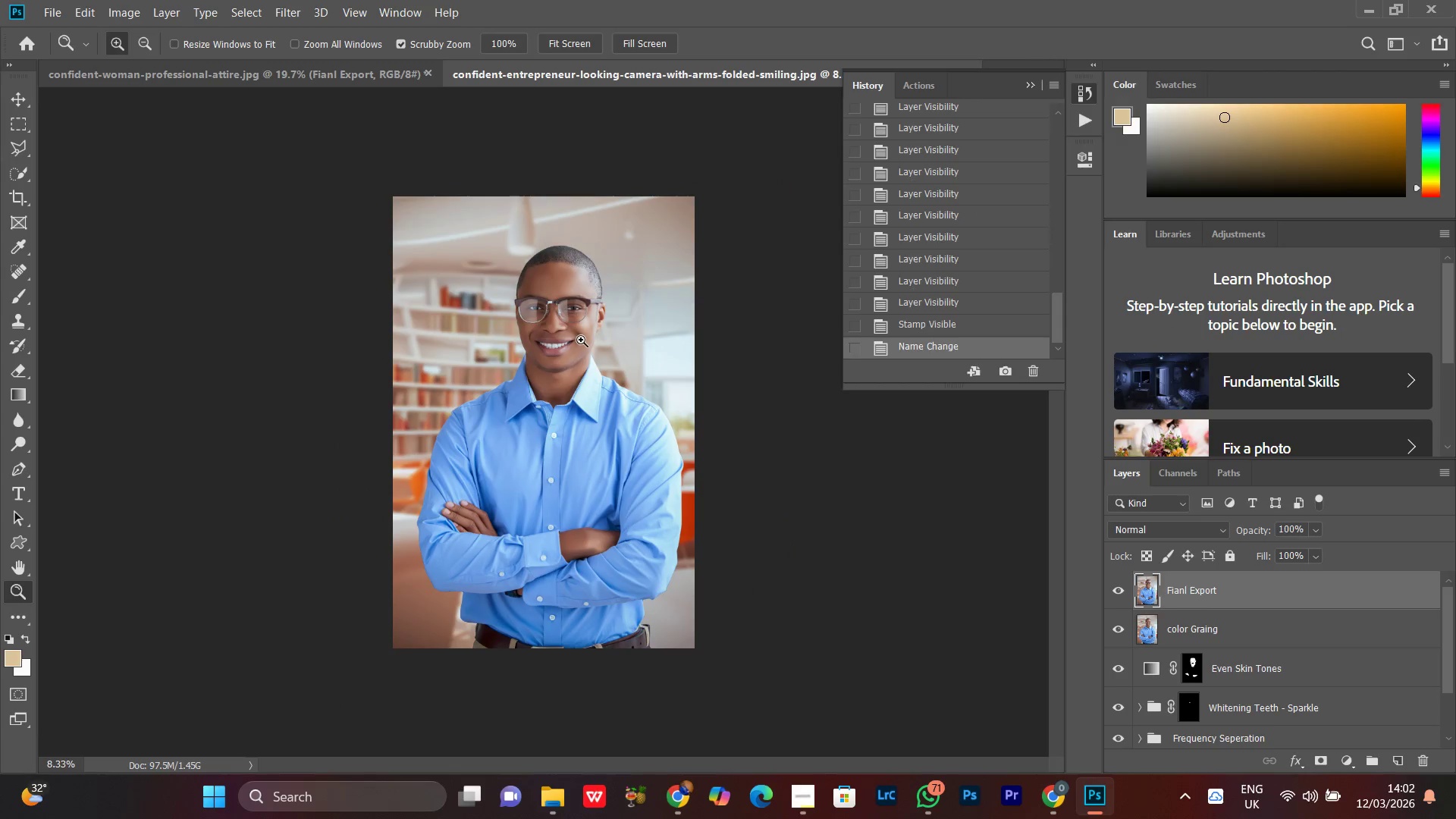 
left_click([580, 349])
 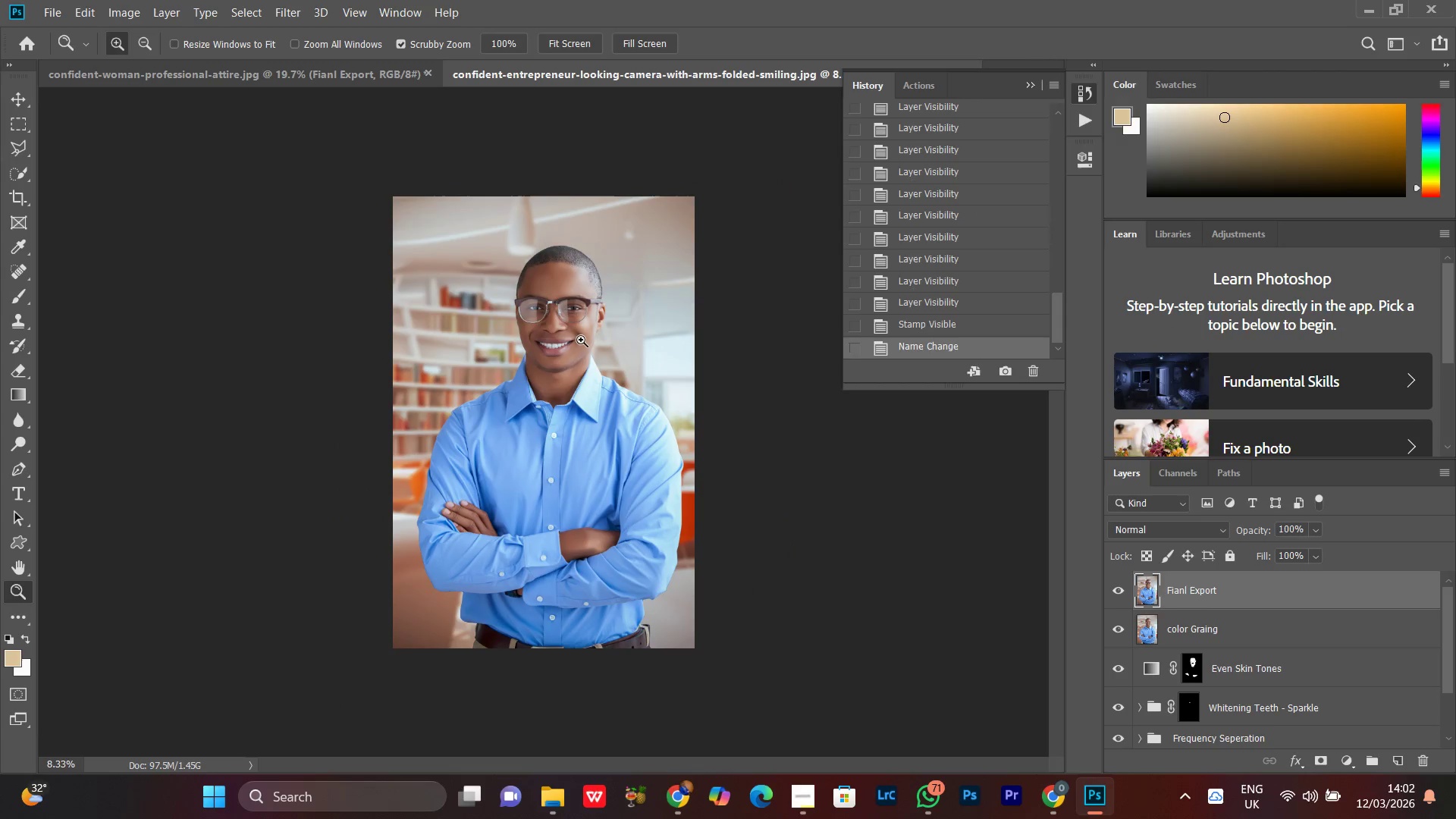 
left_click_drag(start_coordinate=[581, 340], to_coordinate=[576, 350])
 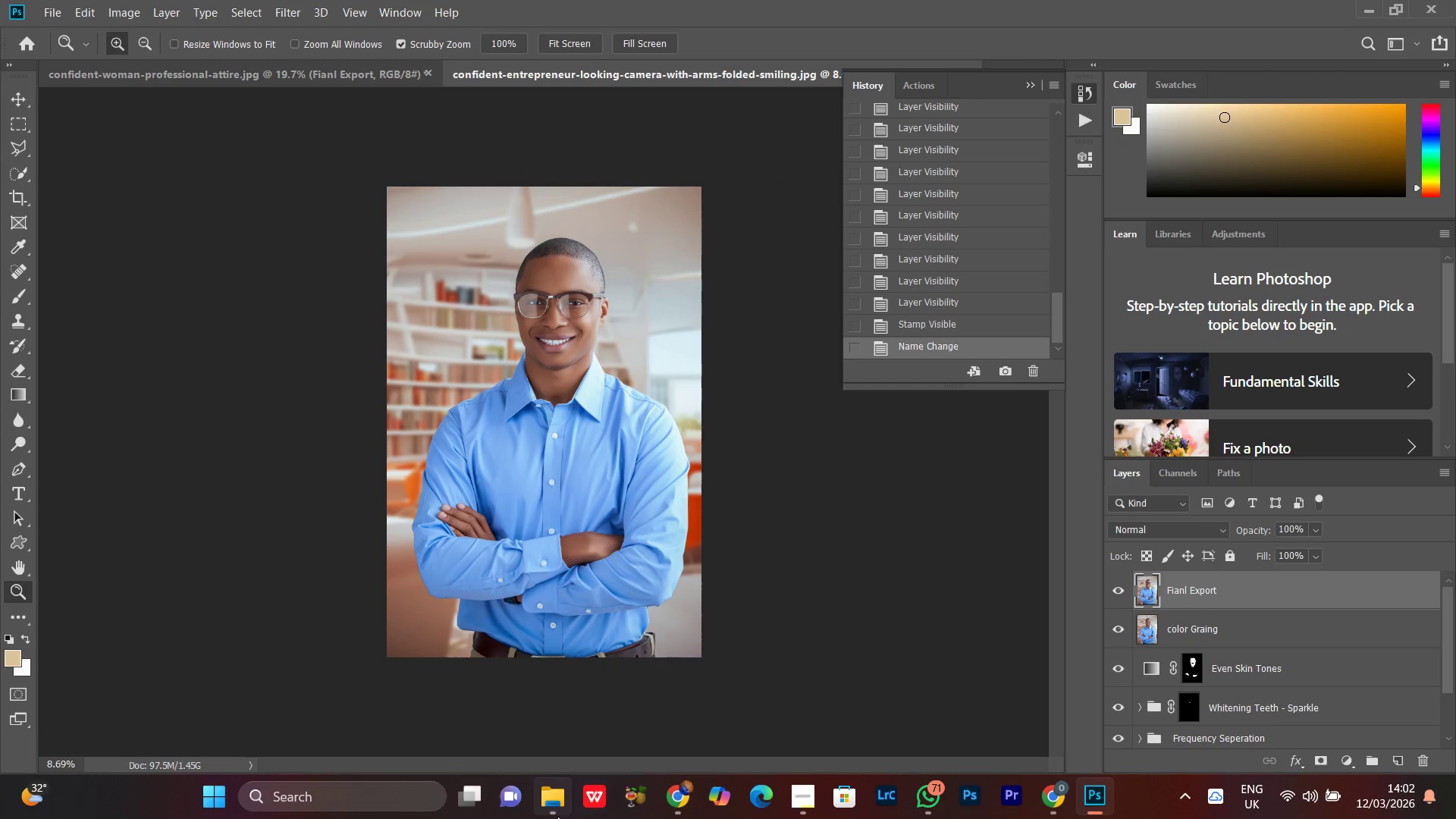 
left_click([554, 816])
 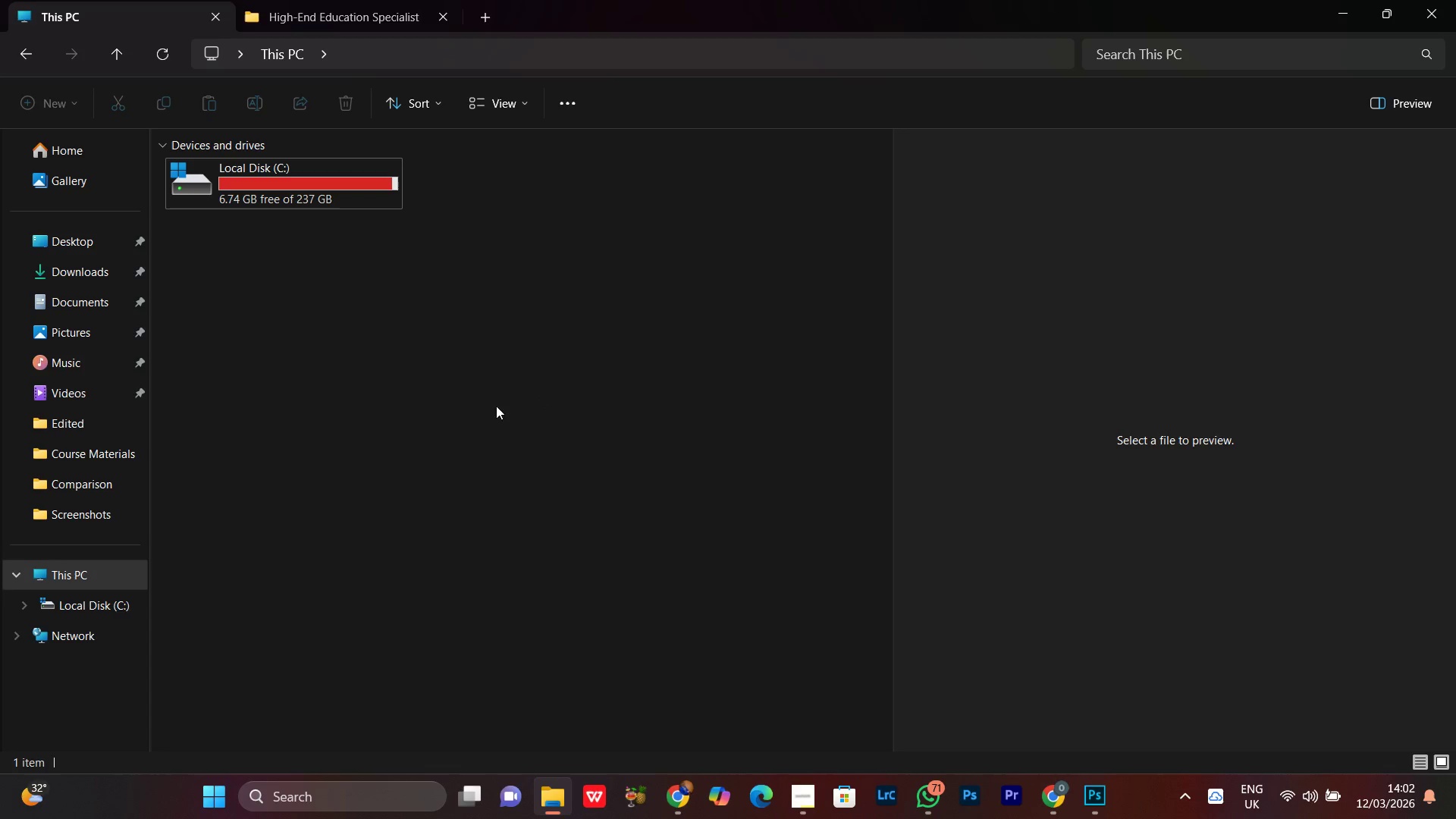 
left_click([500, 413])
 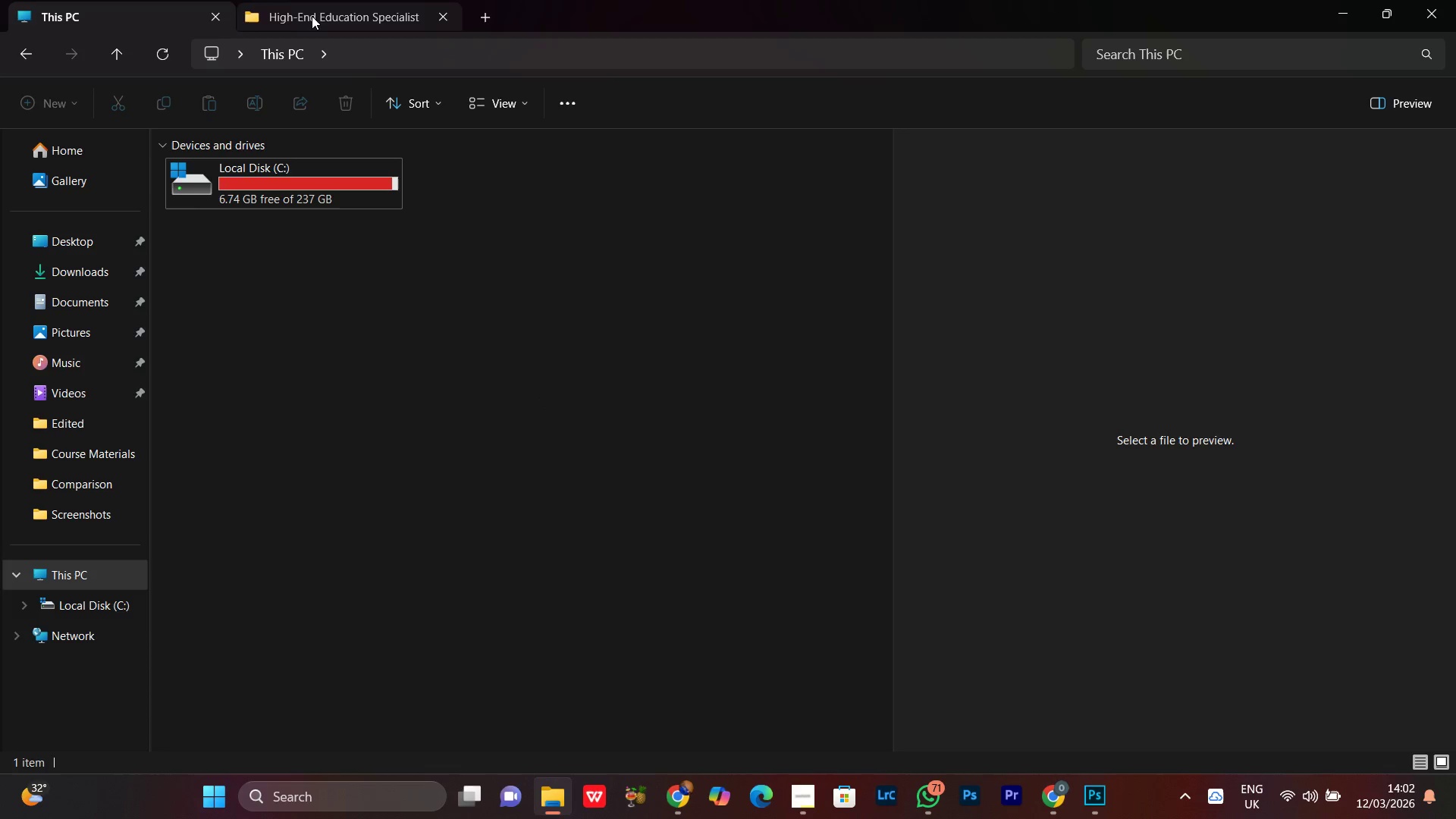 
left_click([315, 16])
 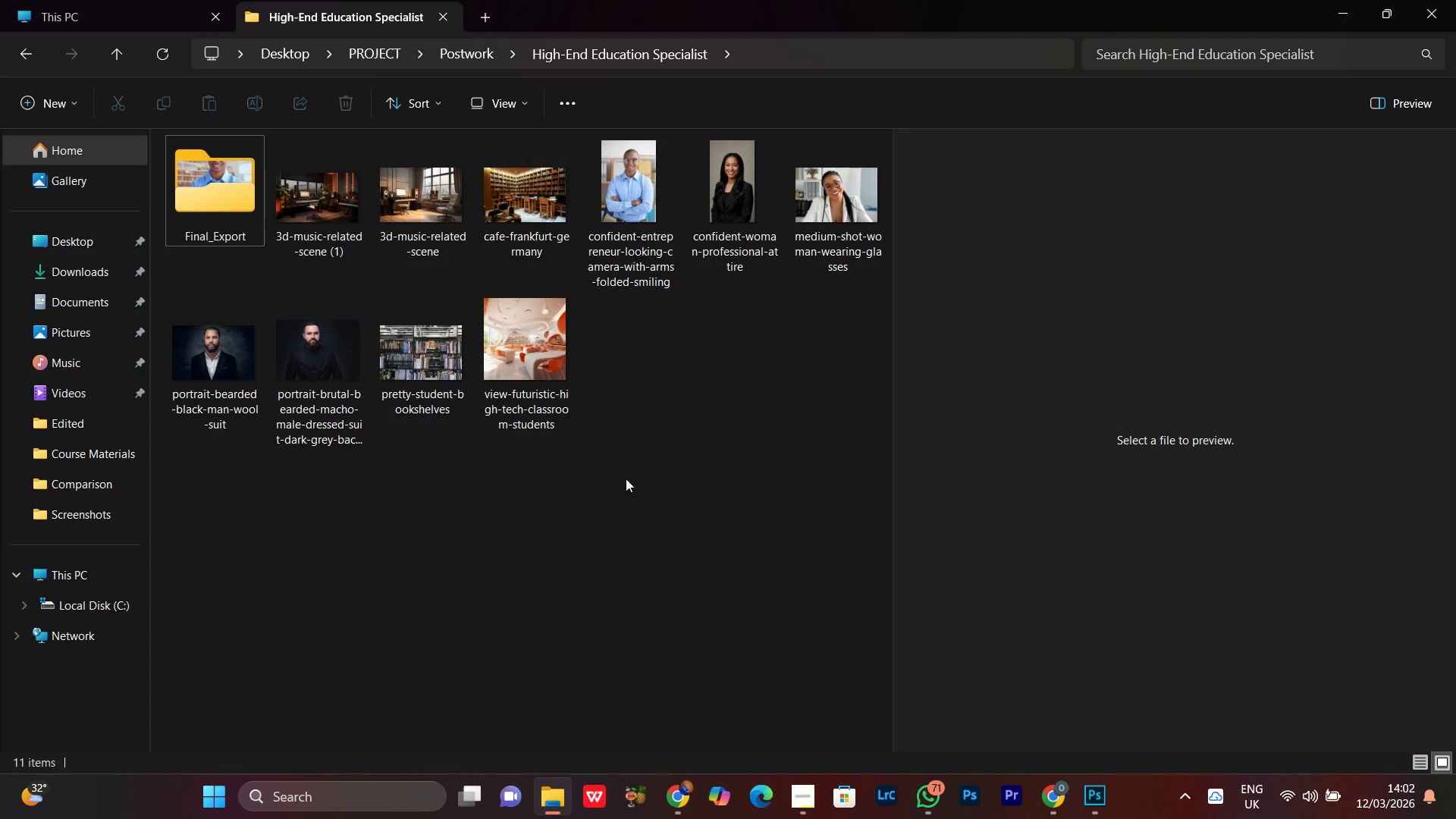 
left_click([618, 511])
 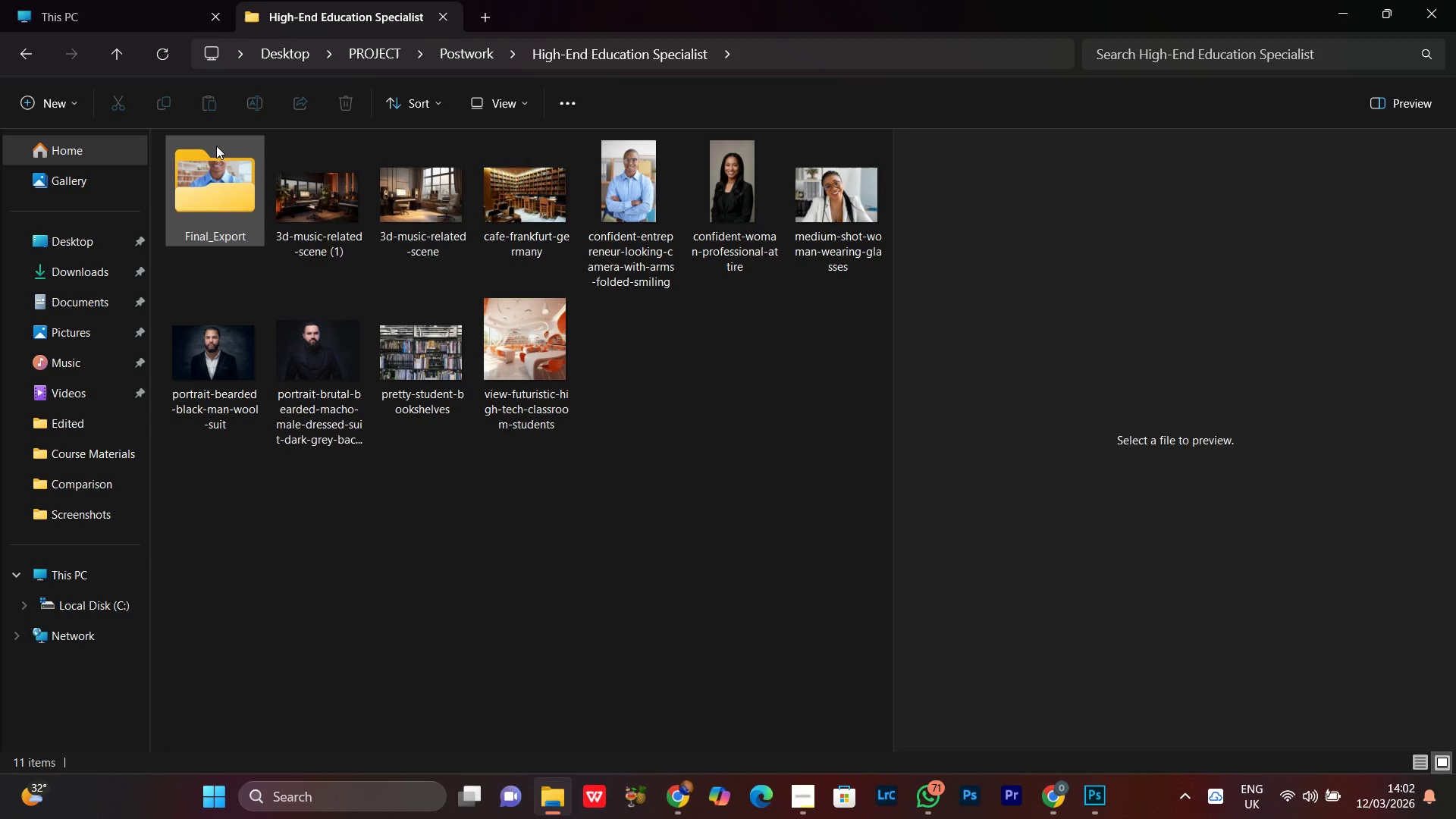 
double_click([216, 146])
 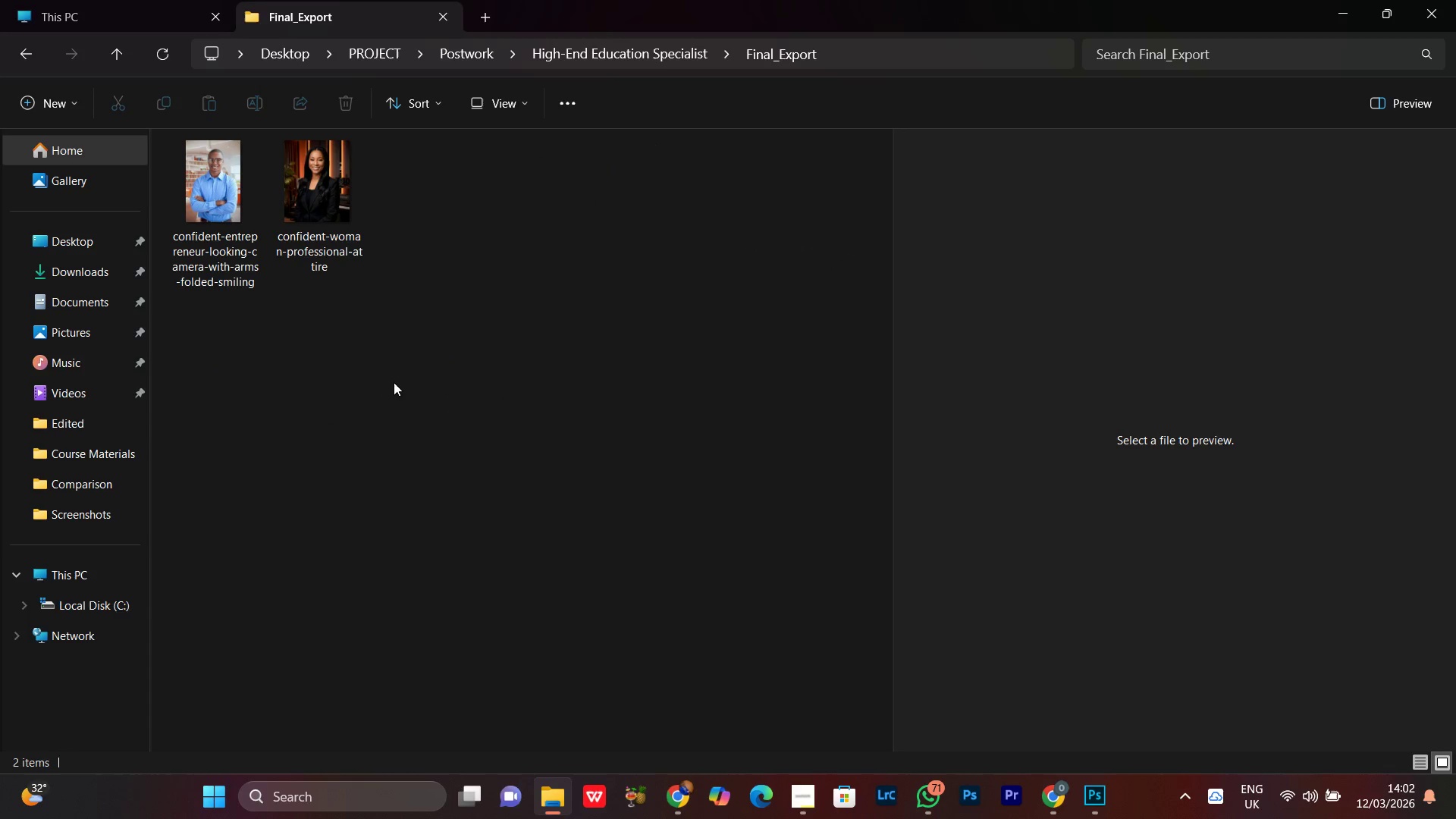 
left_click([376, 403])
 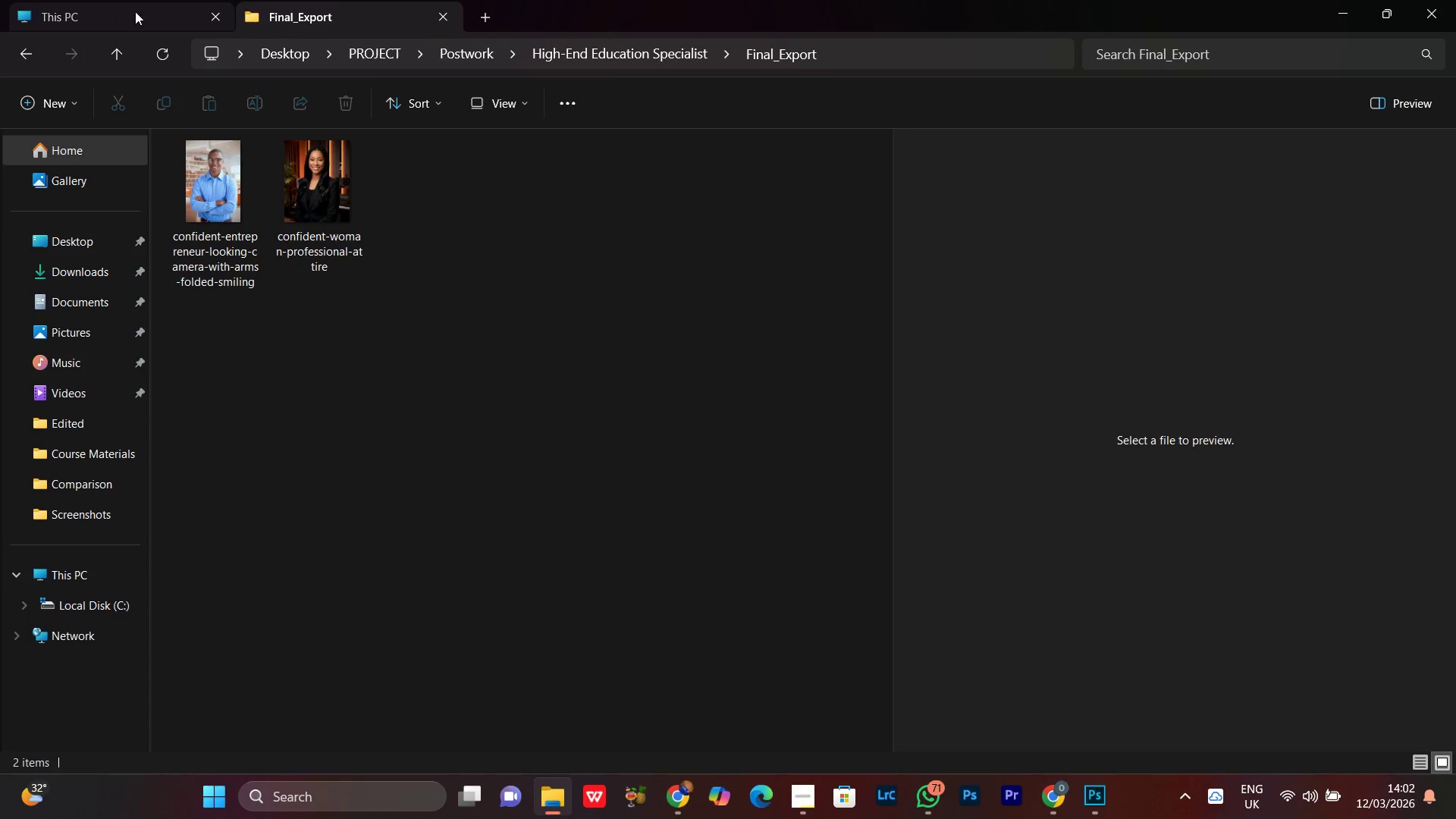 
left_click([118, 10])
 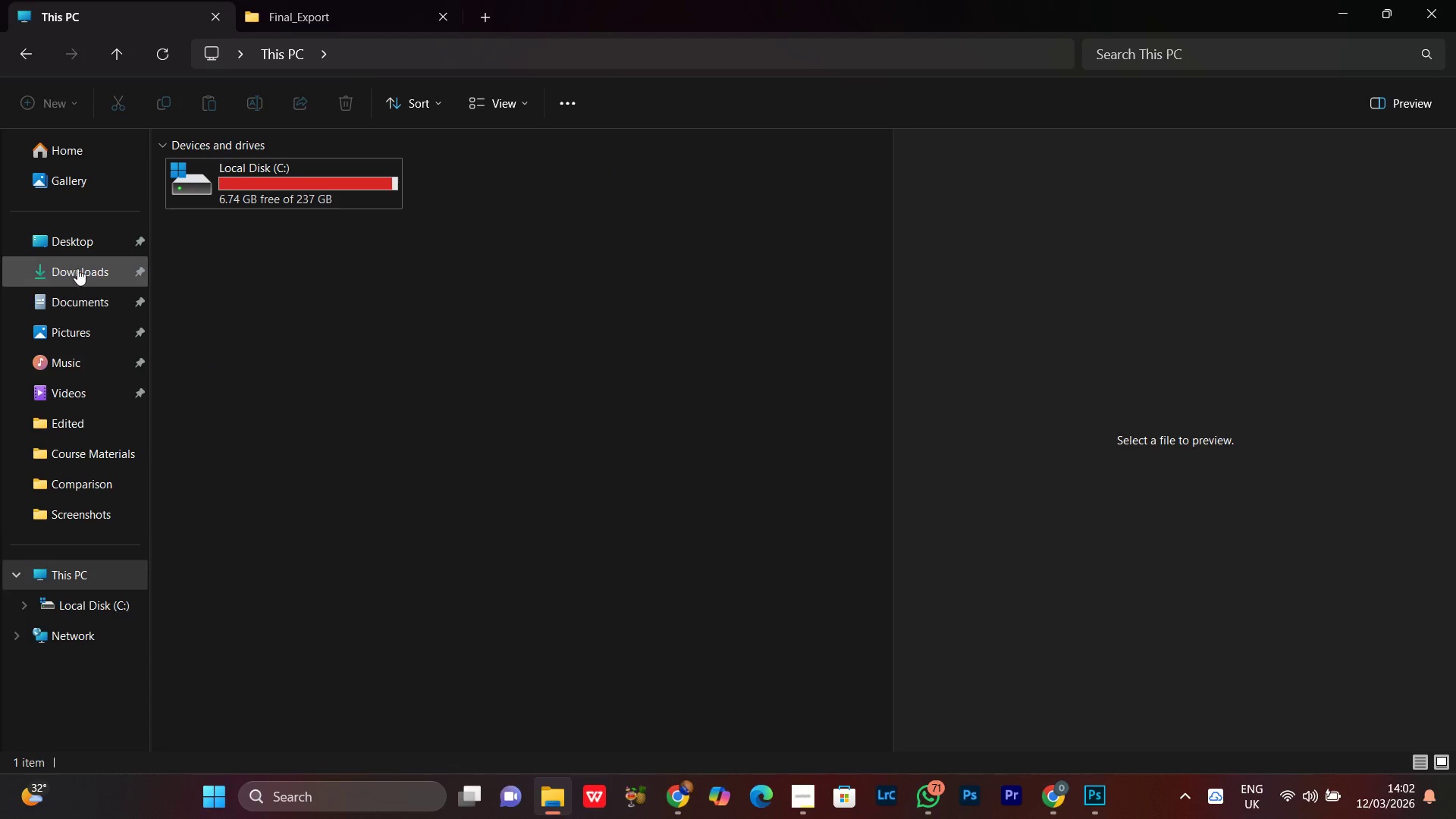 
left_click([77, 268])
 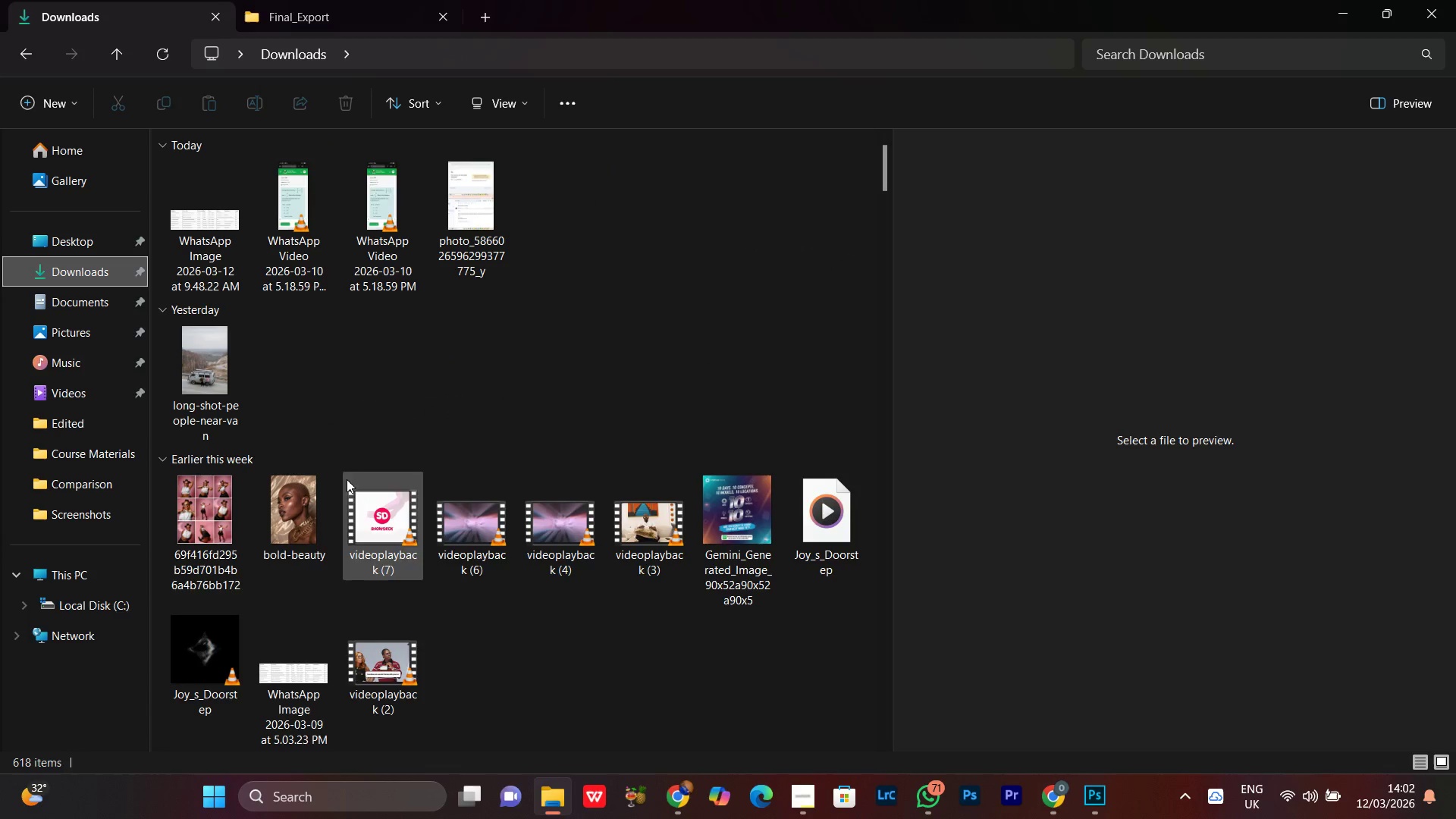 
left_click([374, 526])
 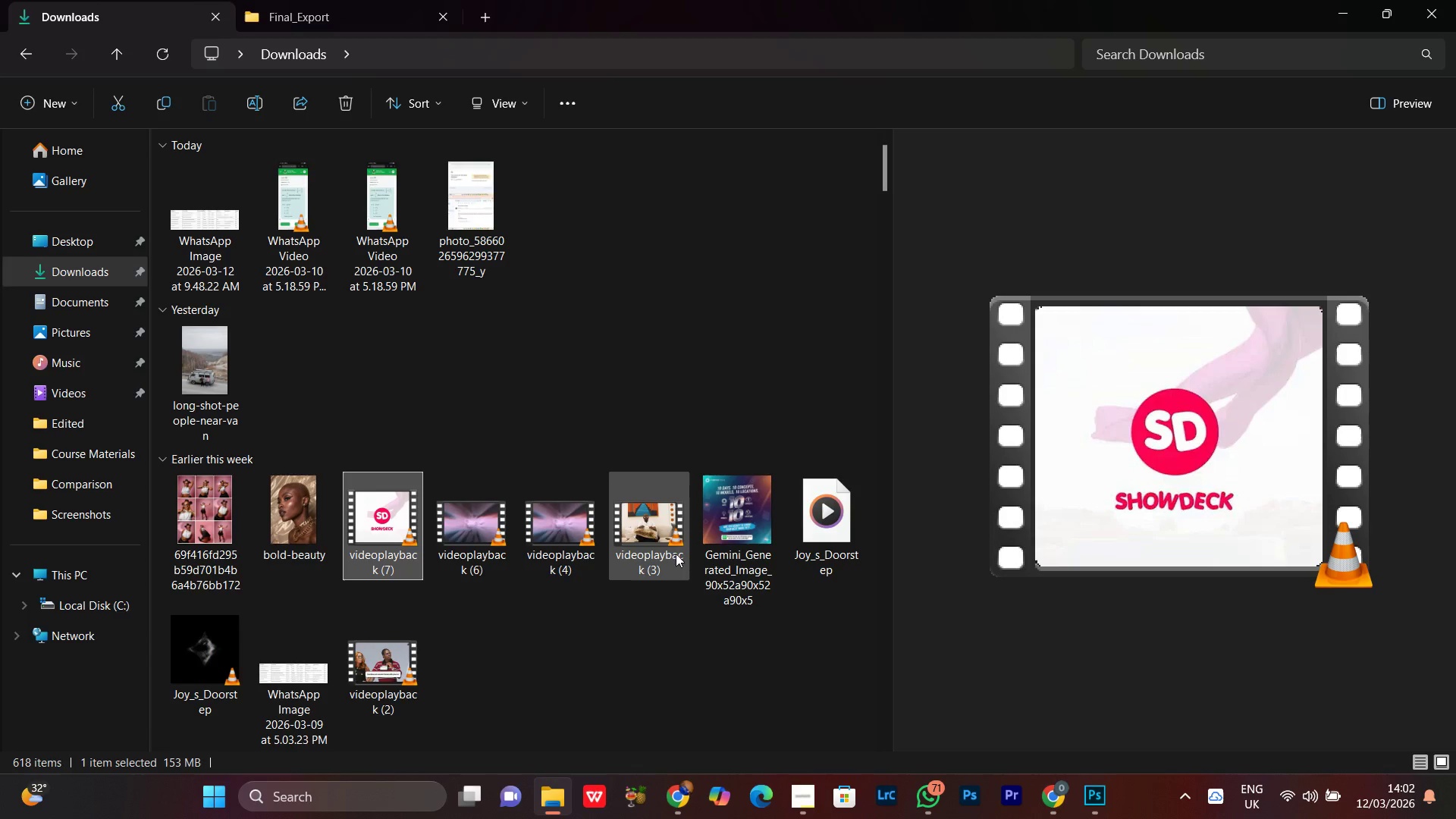 
hold_key(key=ShiftLeft, duration=0.59)
left_click([638, 531])
 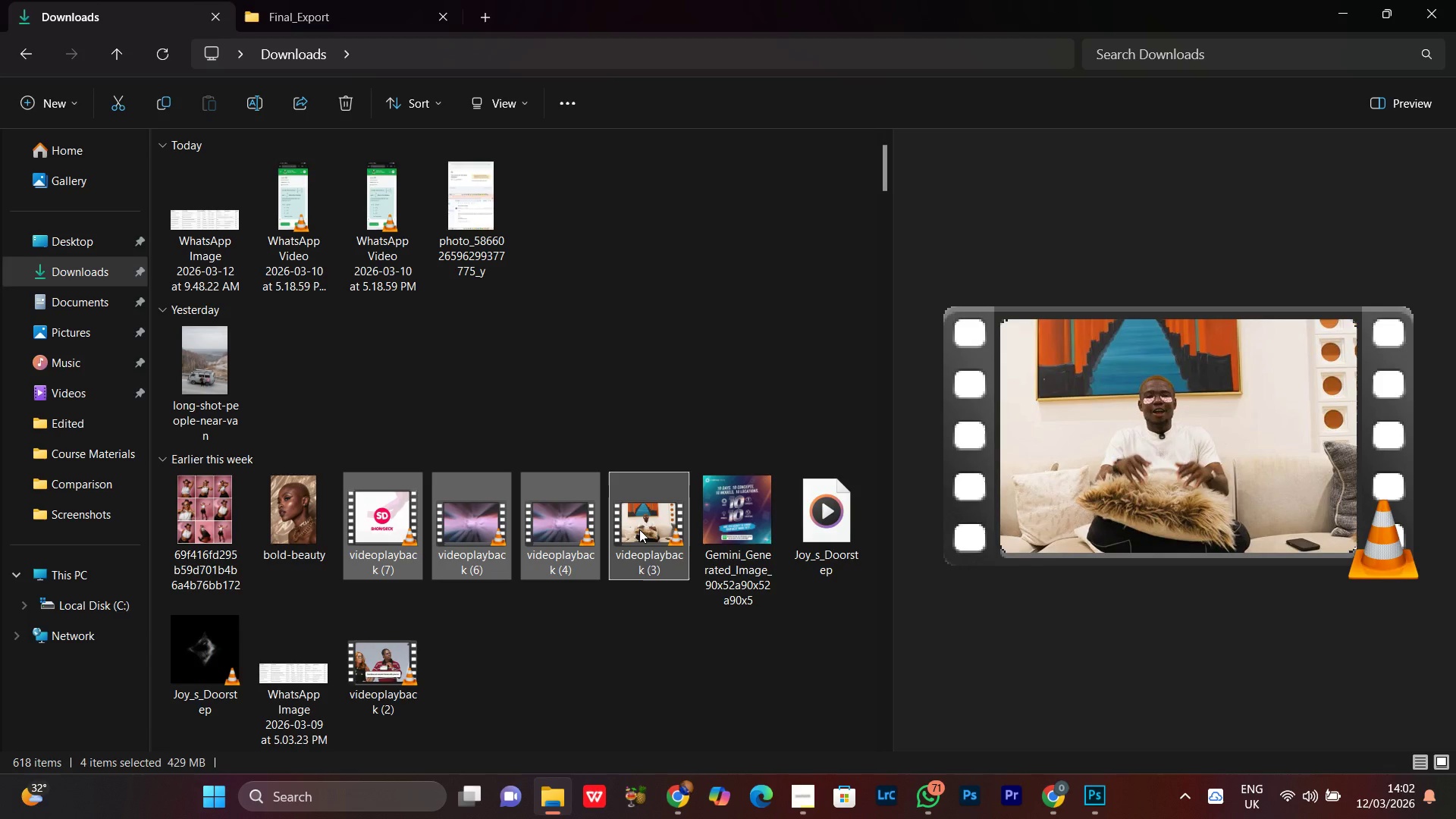 
right_click([639, 529])
 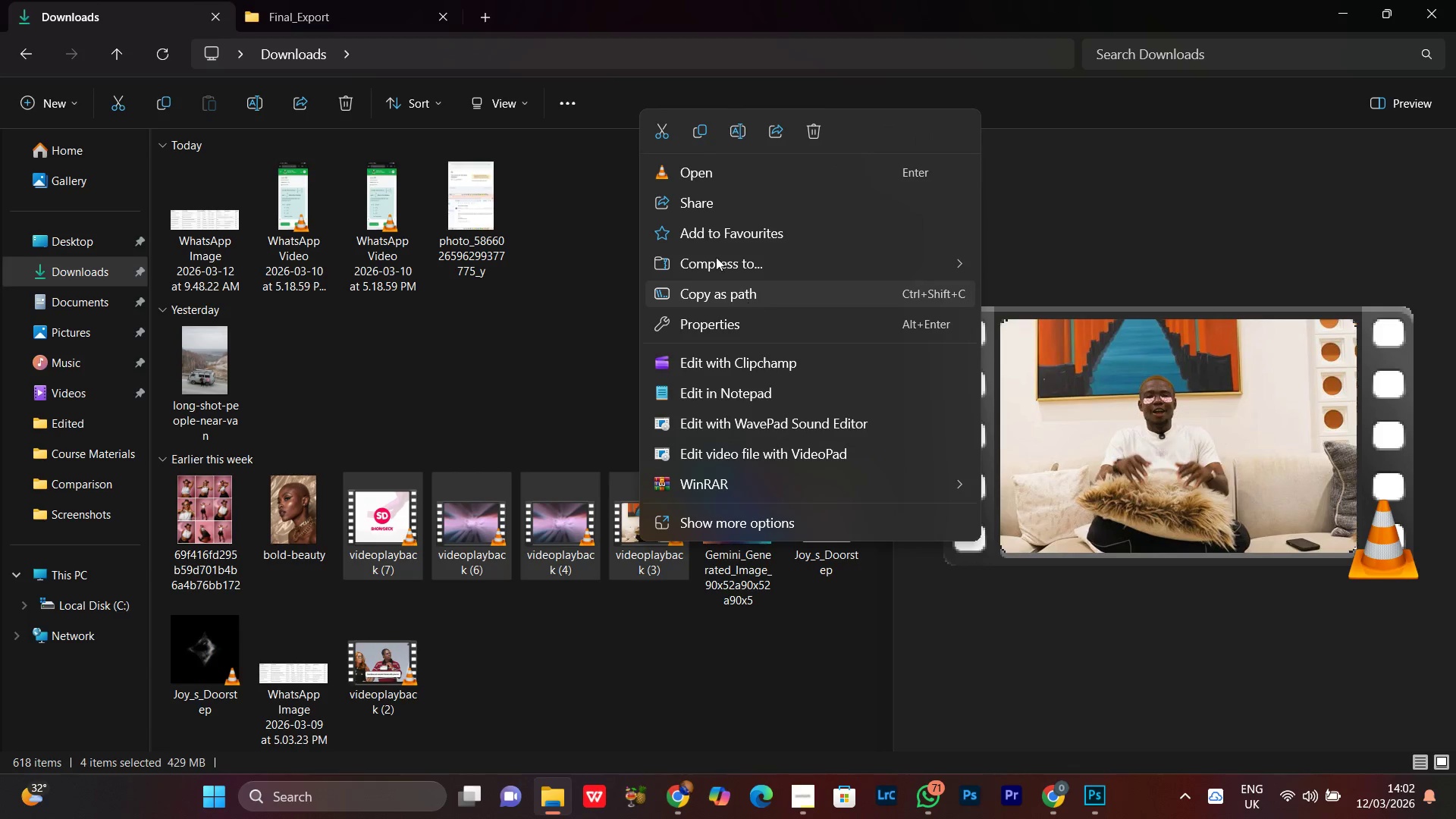 
left_click([808, 130])
 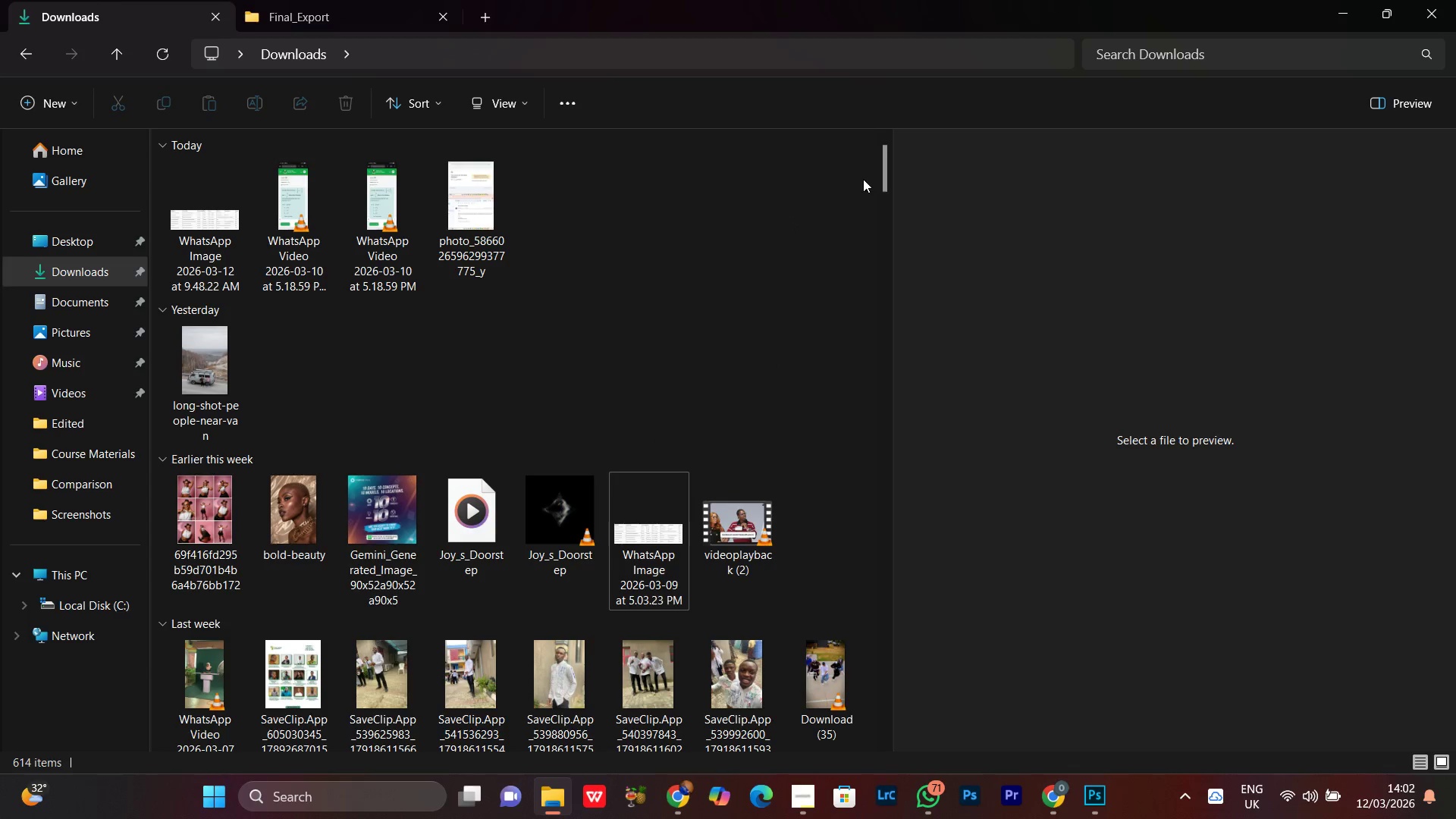 
left_click_drag(start_coordinate=[886, 172], to_coordinate=[893, 395])
 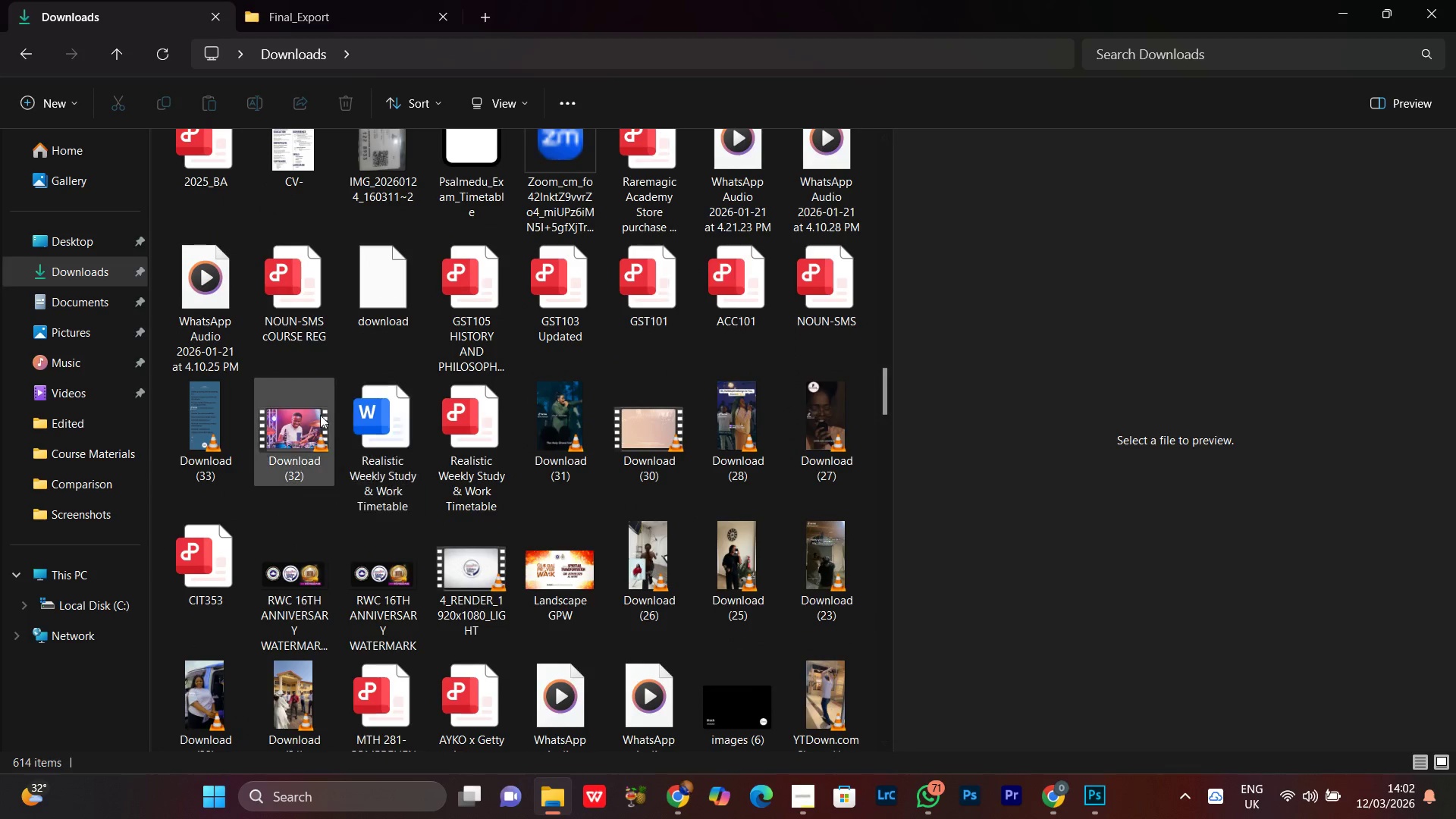 
left_click([305, 413])
 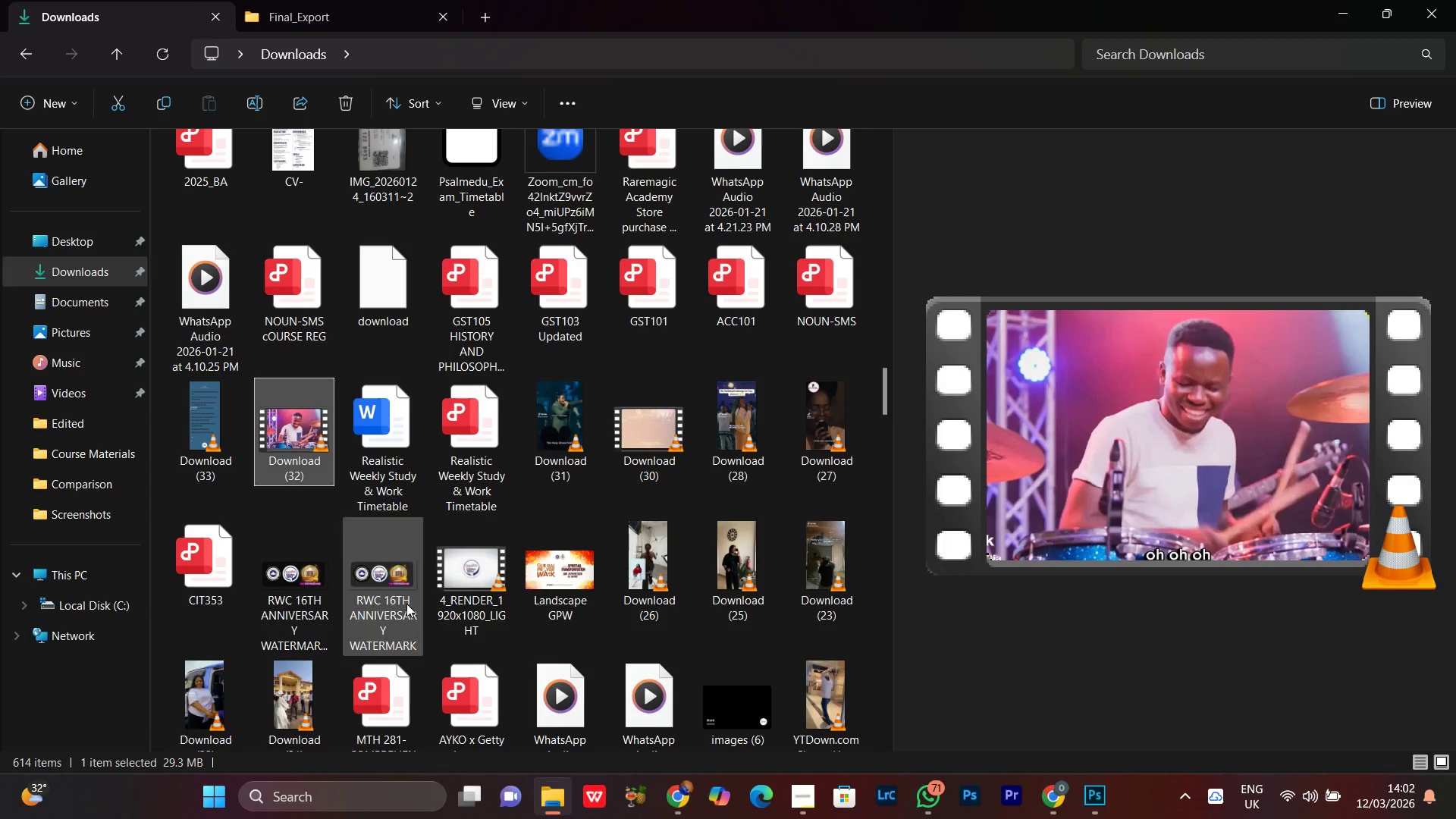 
double_click([628, 570])
 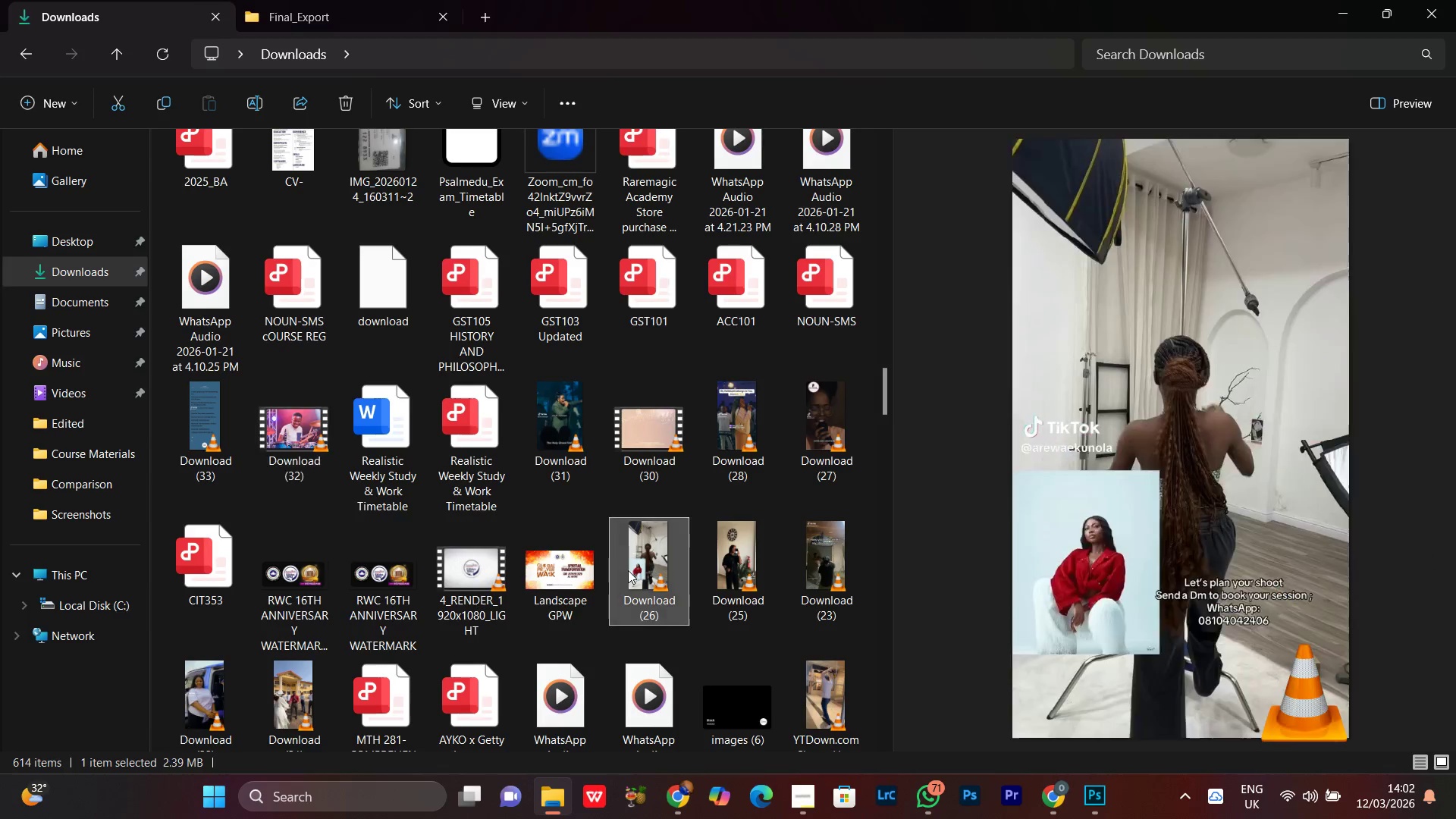 
triple_click([628, 570])
 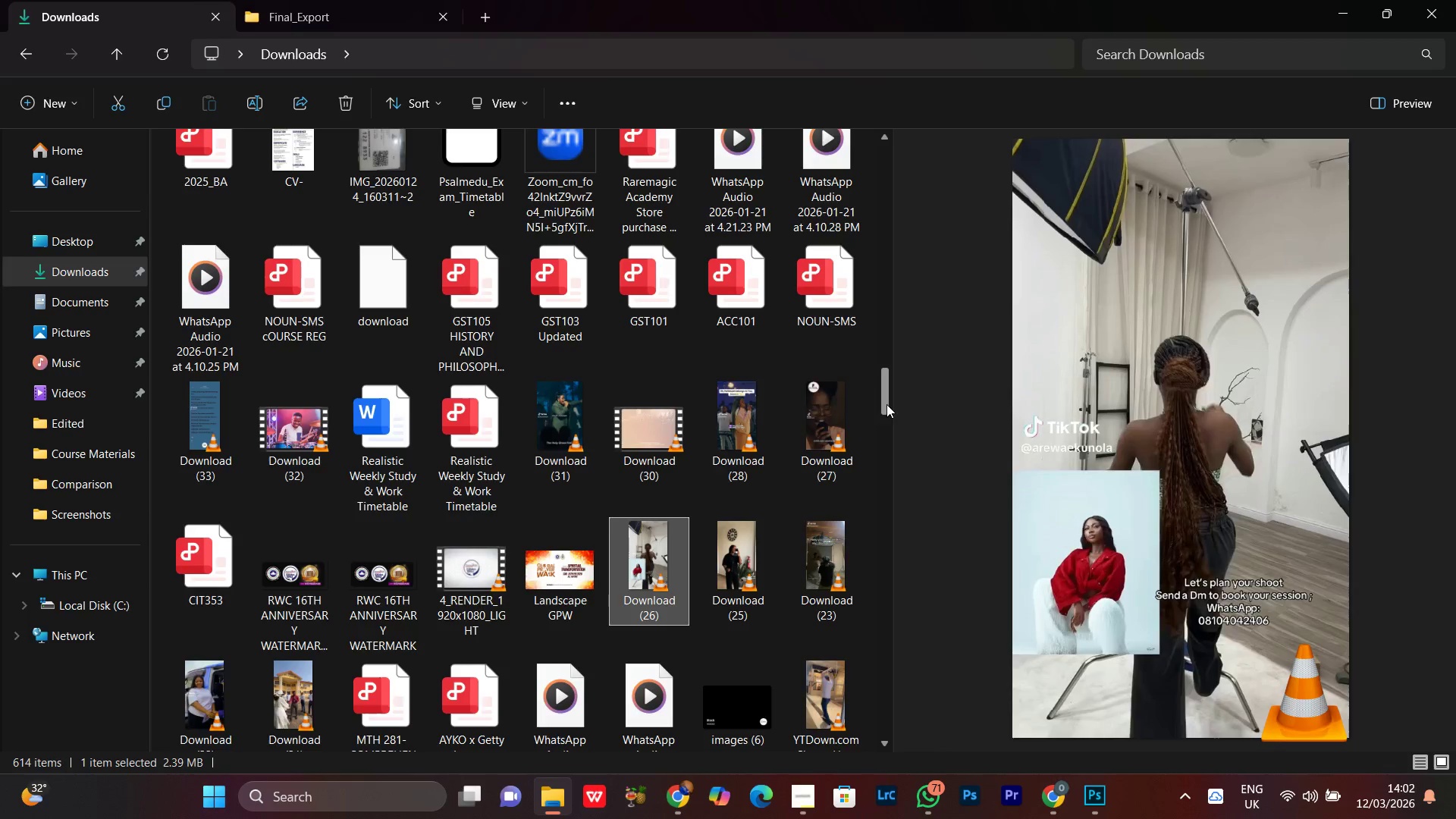 
left_click([885, 402])
 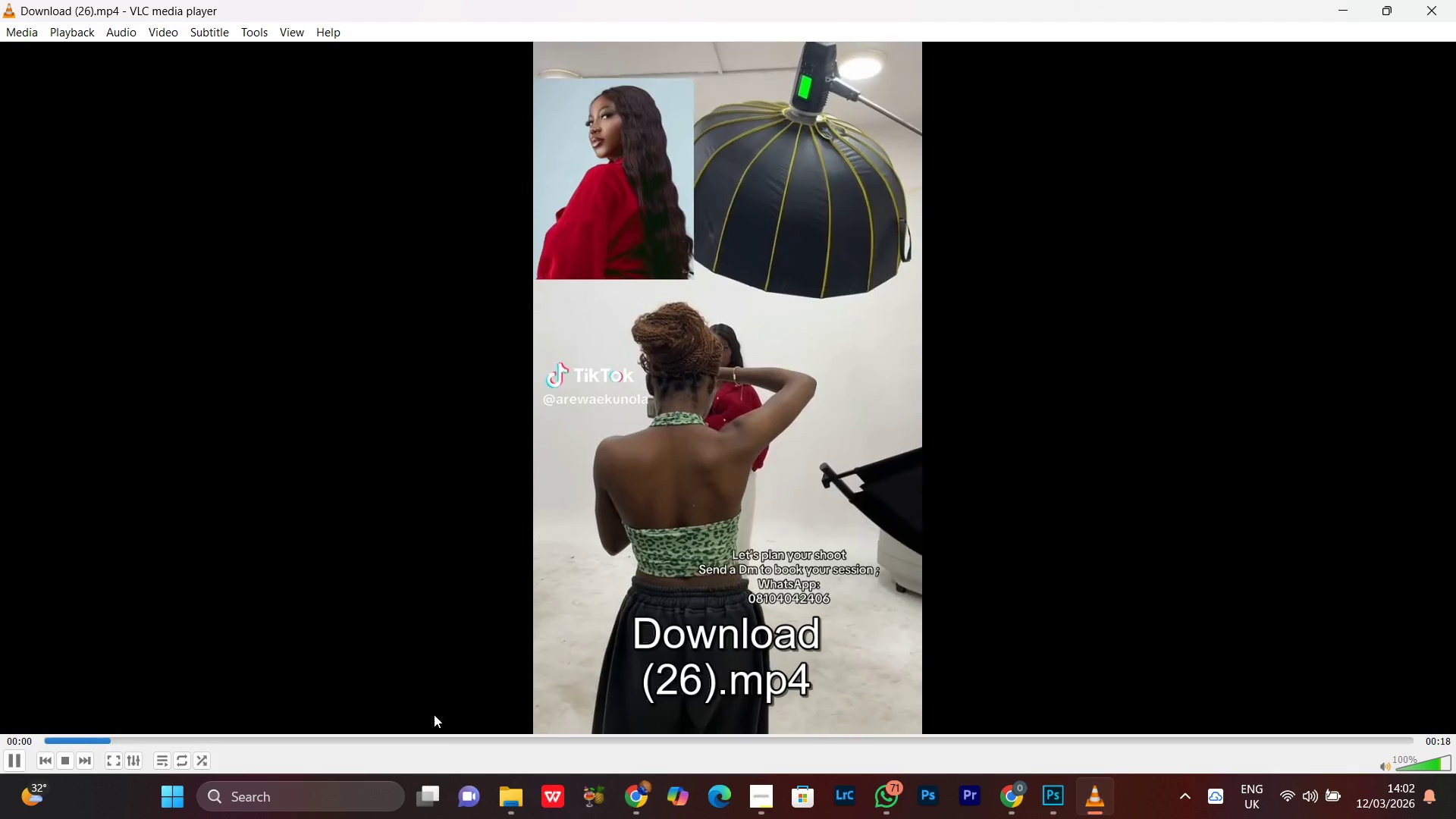 
left_click([450, 742])
 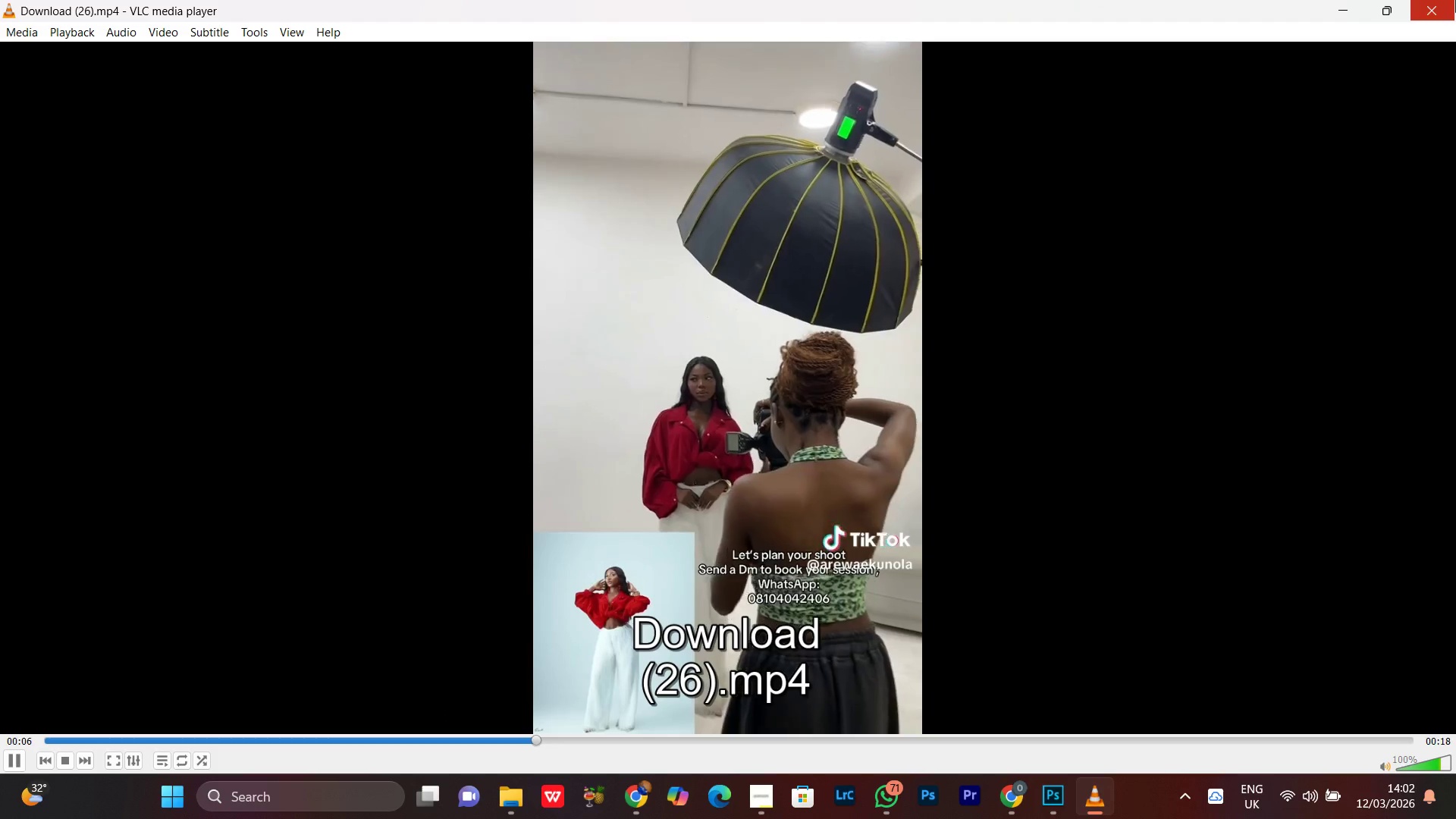 
left_click([1455, 0])
 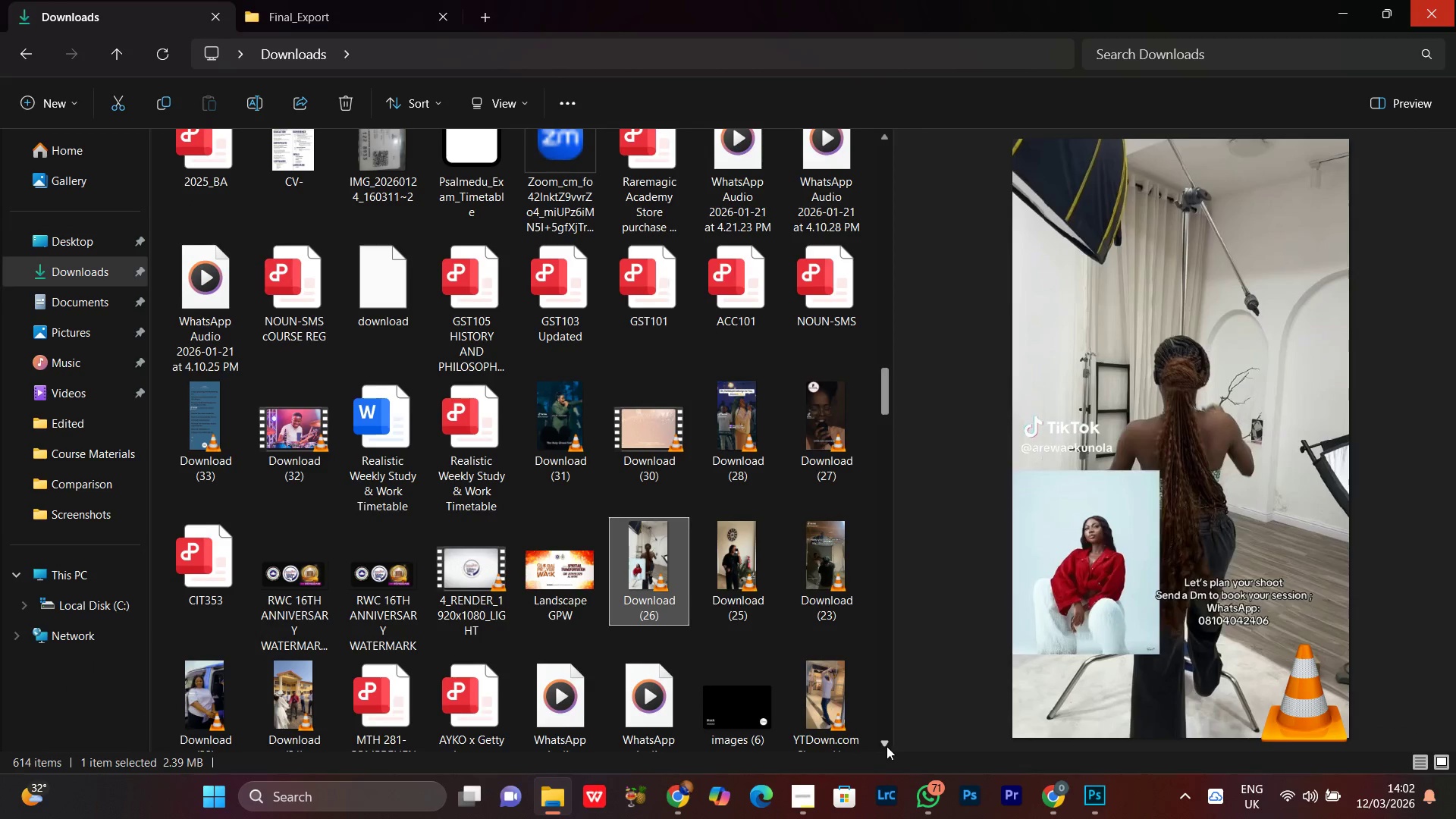 
left_click([884, 745])
 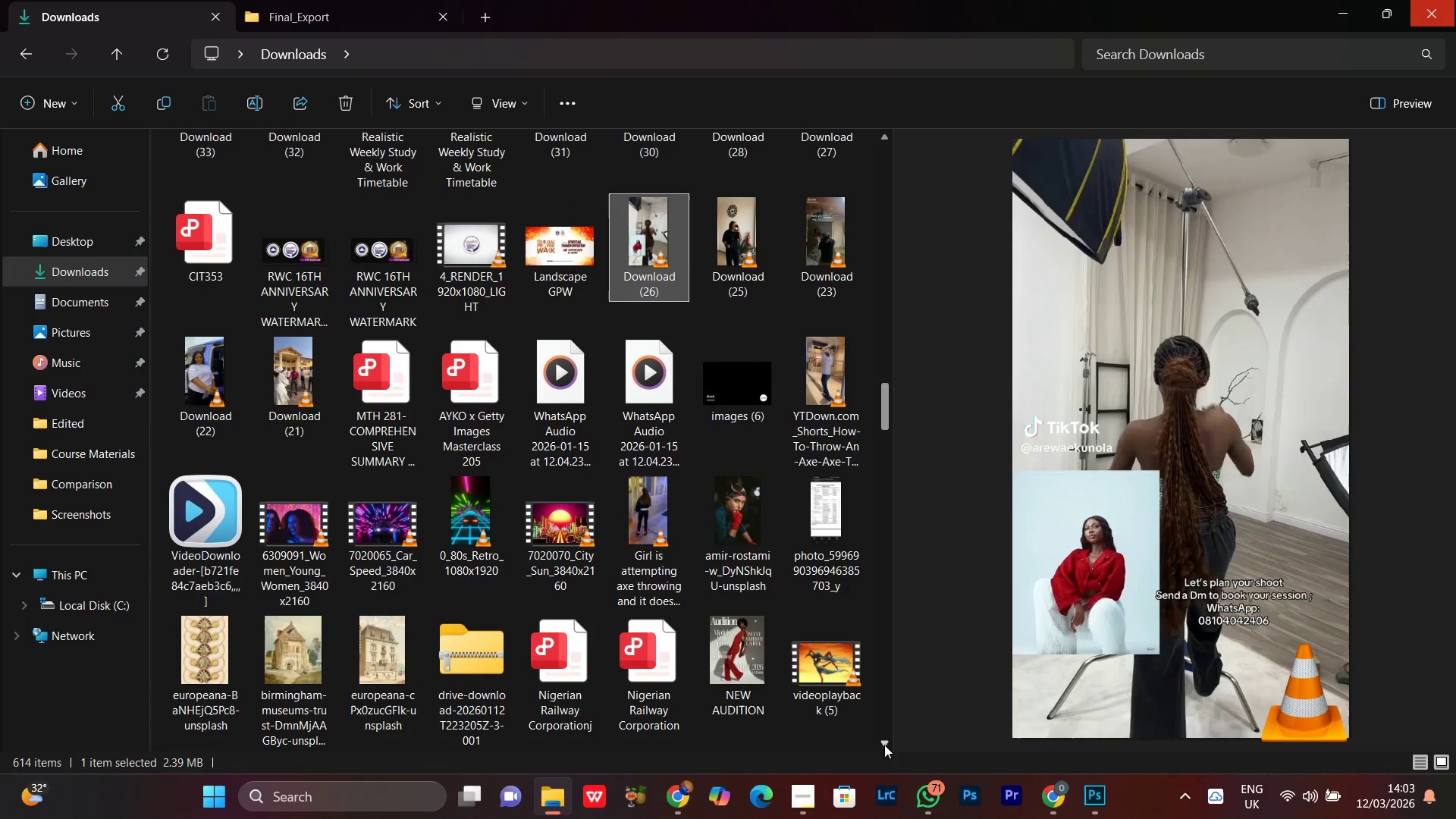 
left_click([884, 745])
 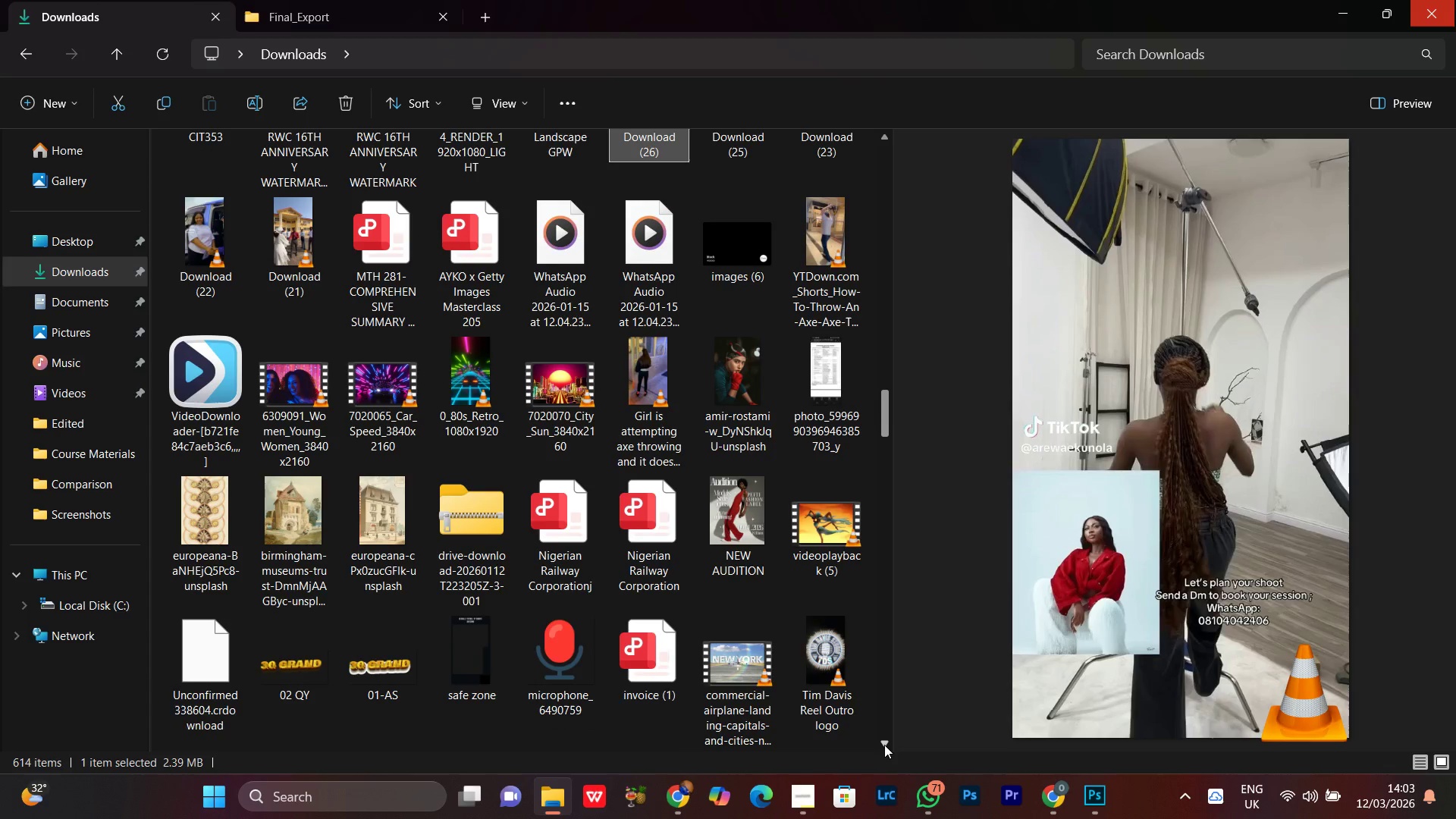 
left_click([884, 745])
 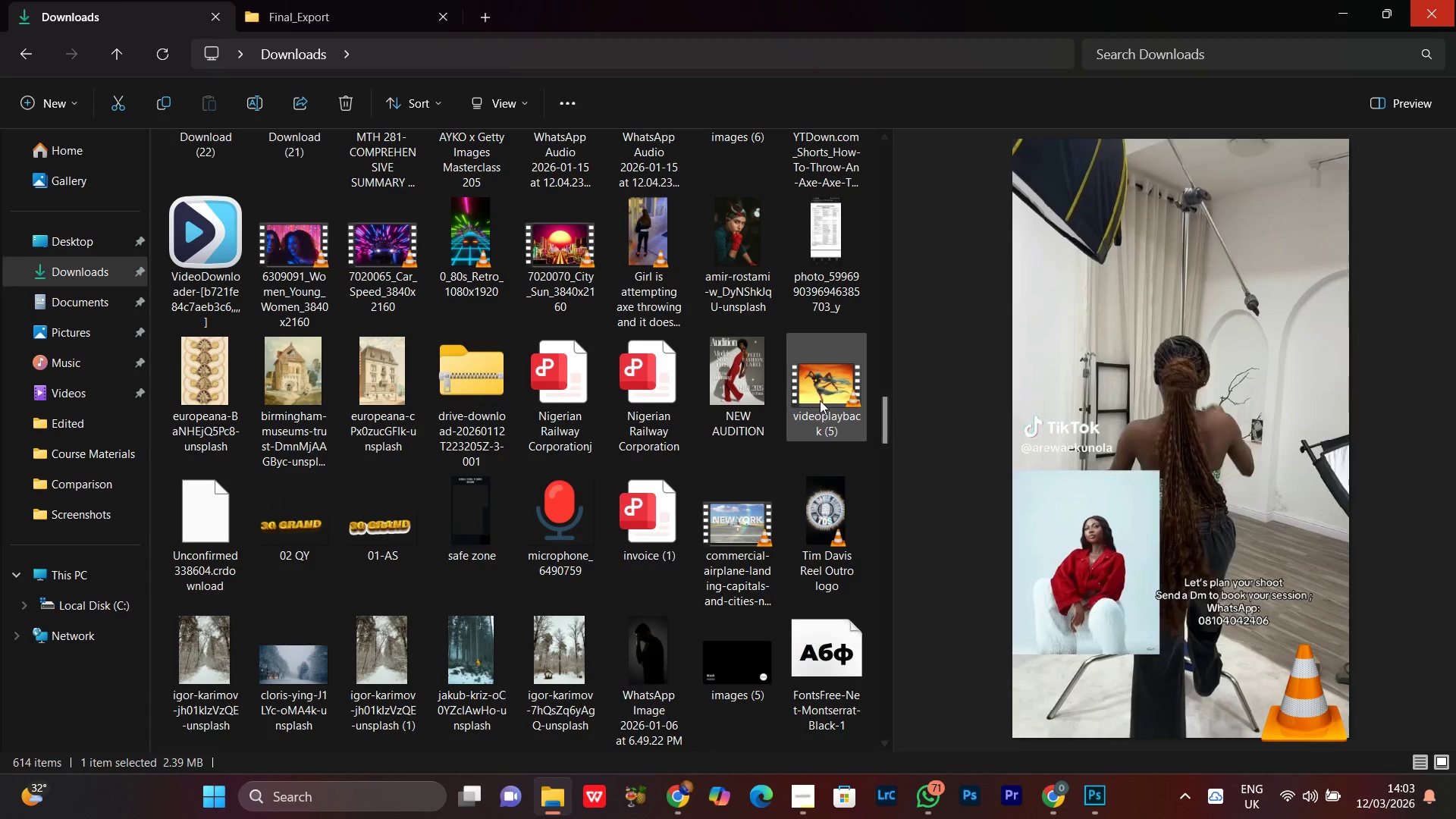 
left_click([820, 396])
 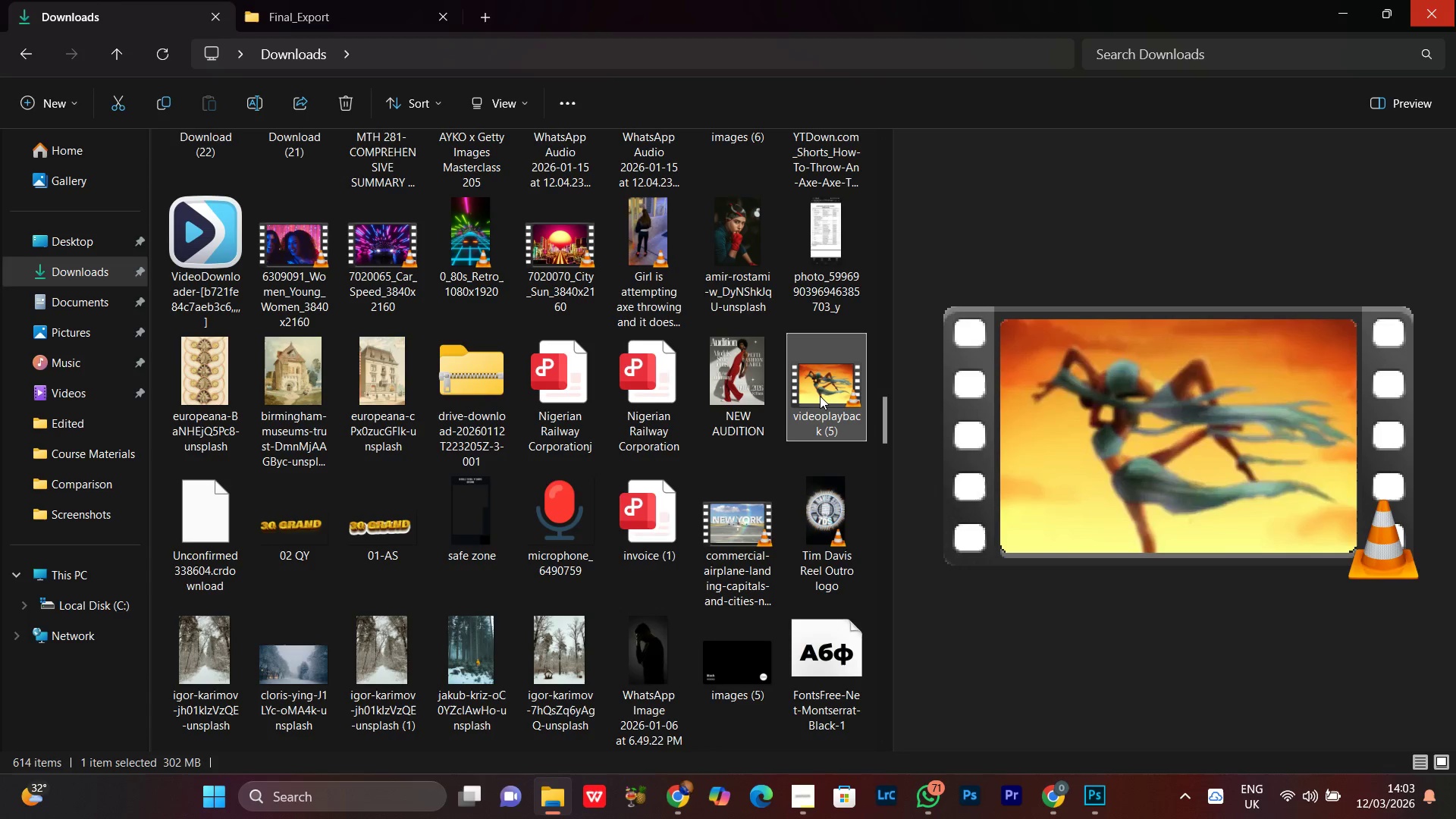 
double_click([820, 396])
 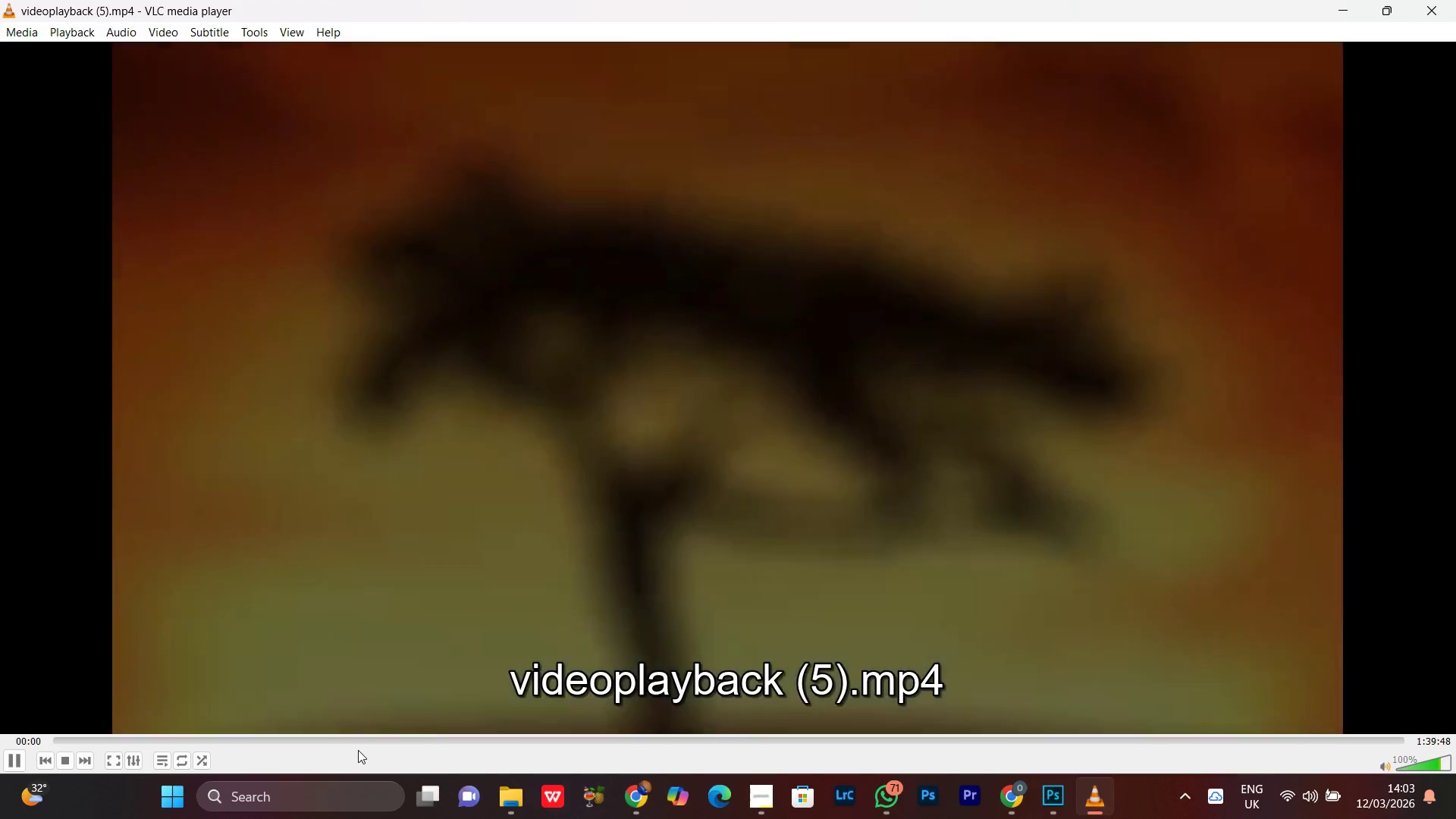 
double_click([362, 740])
 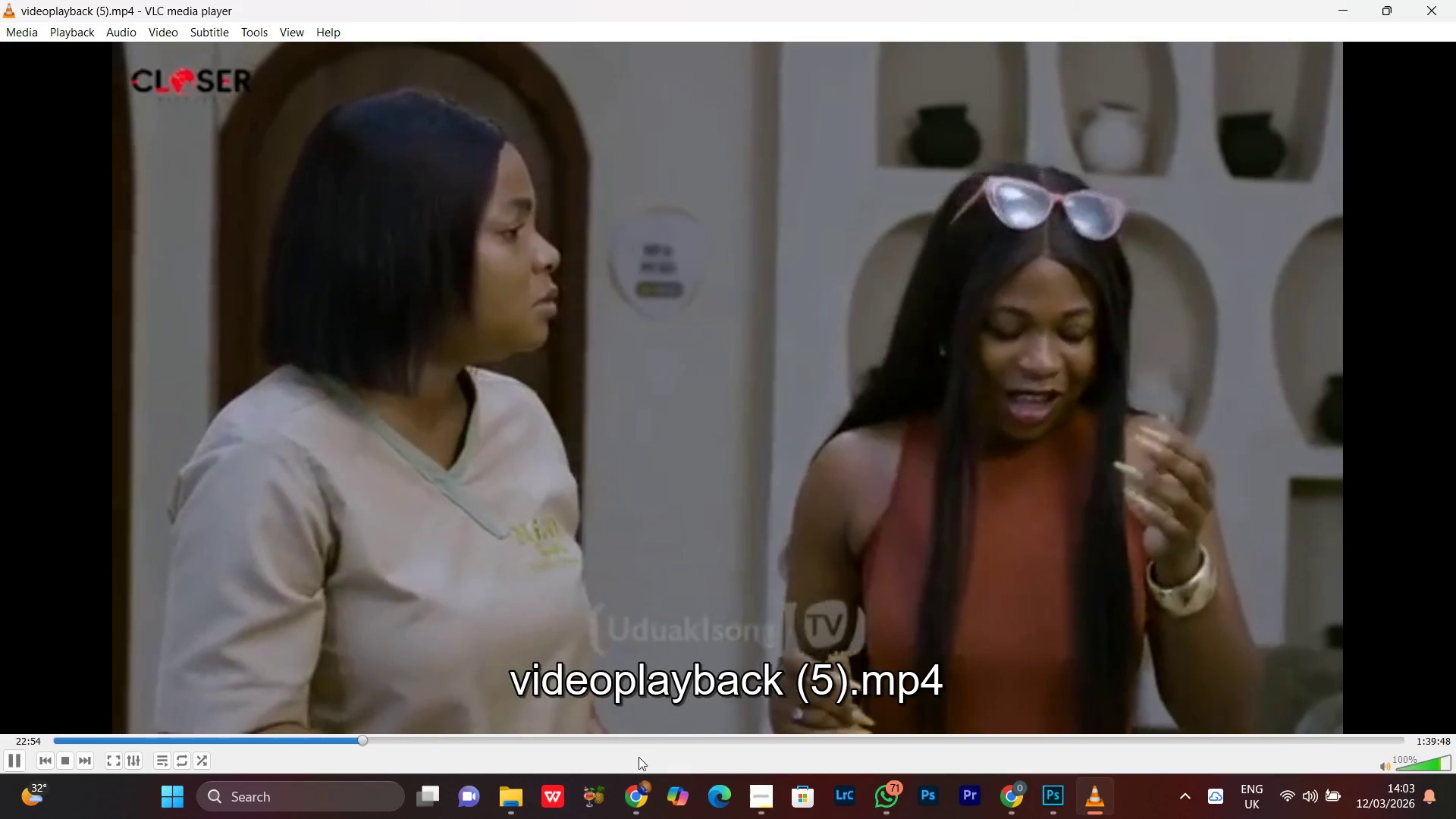 
left_click([639, 741])
 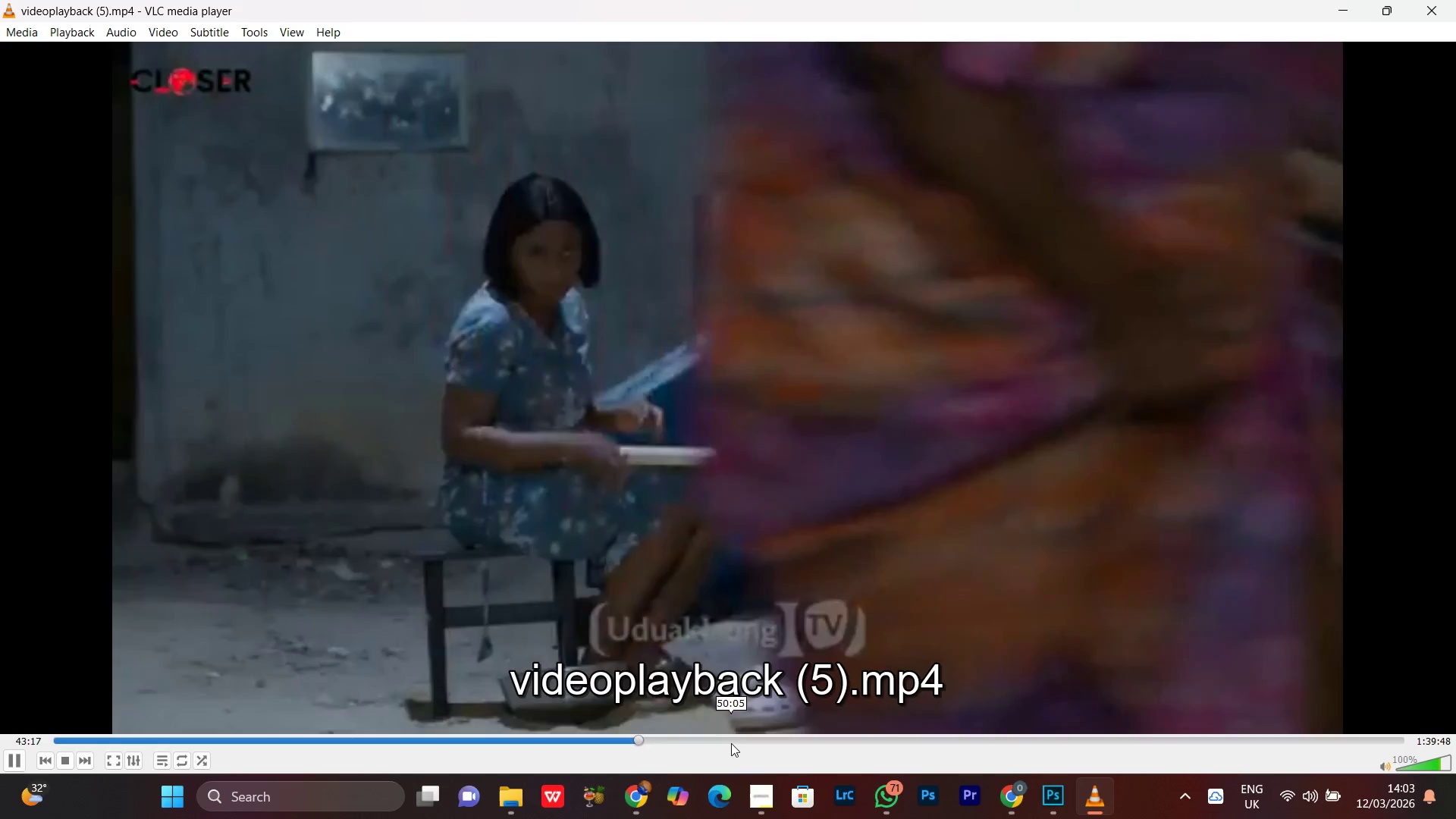 
double_click([731, 743])
 